 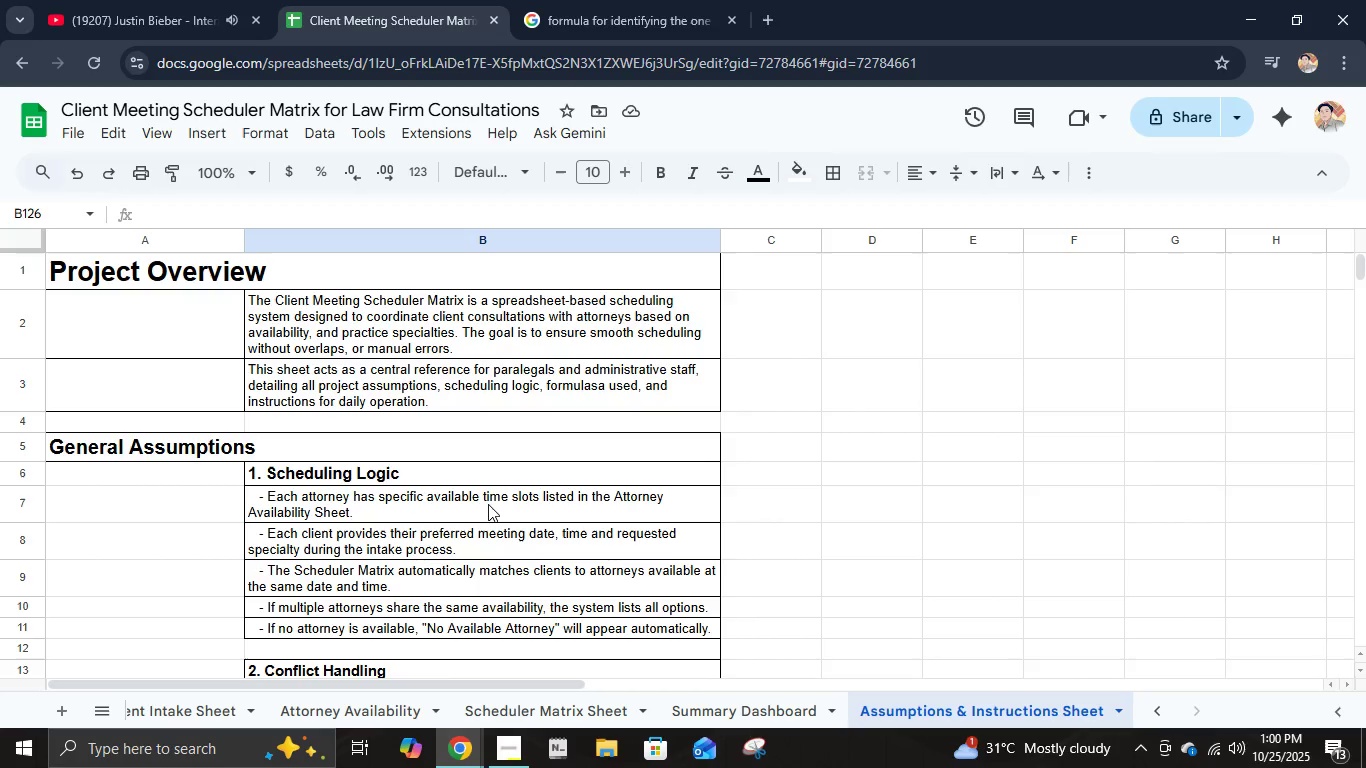 
scroll: coordinate [486, 502], scroll_direction: up, amount: 1.0
 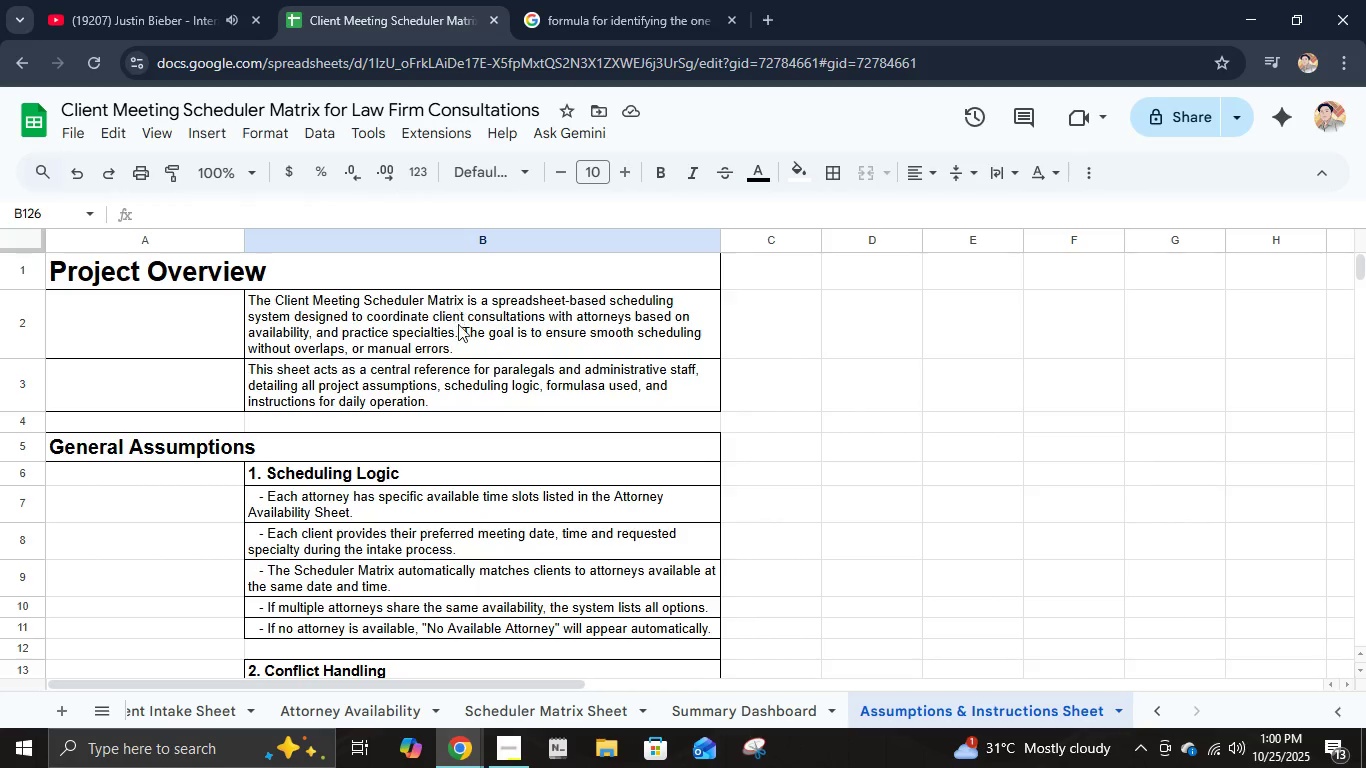 
scroll: coordinate [465, 393], scroll_direction: down, amount: 28.0
 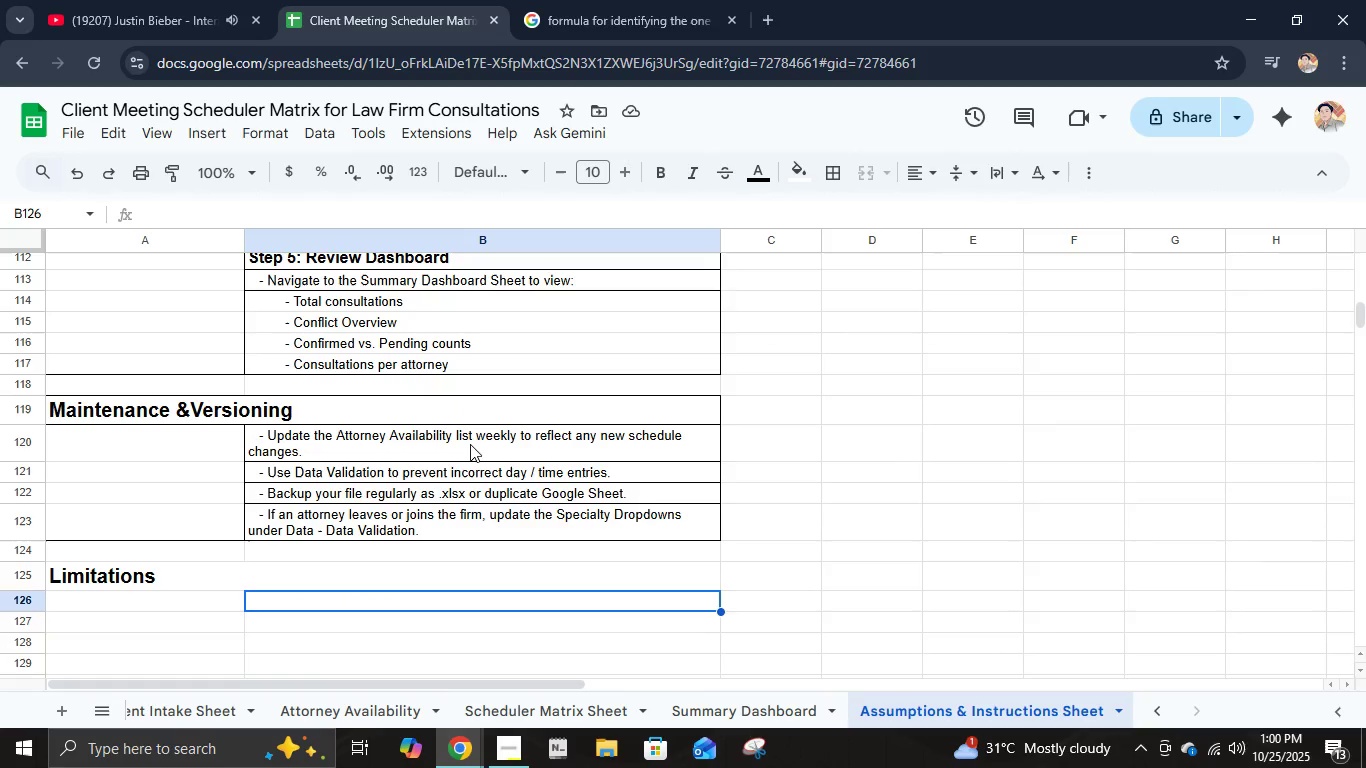 
key(Space)
 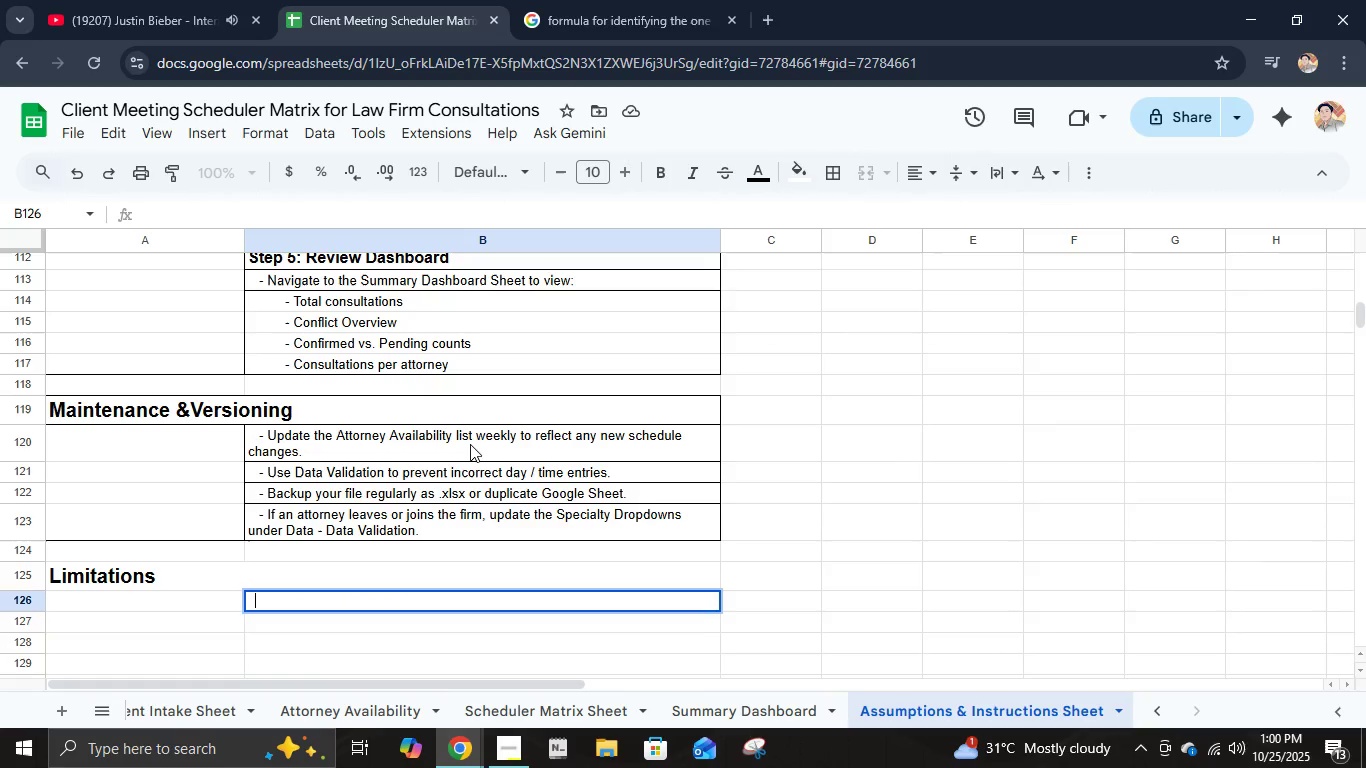 
key(Space)
 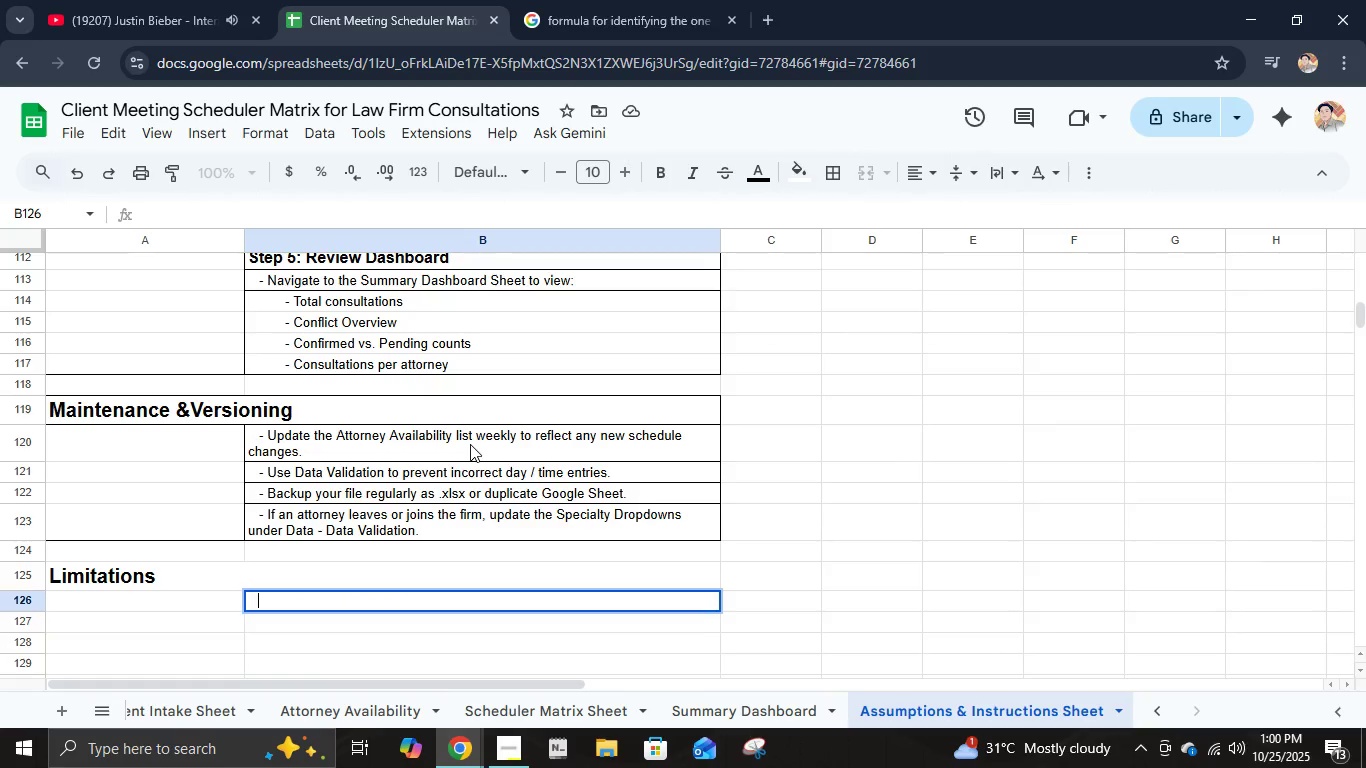 
key(Space)
 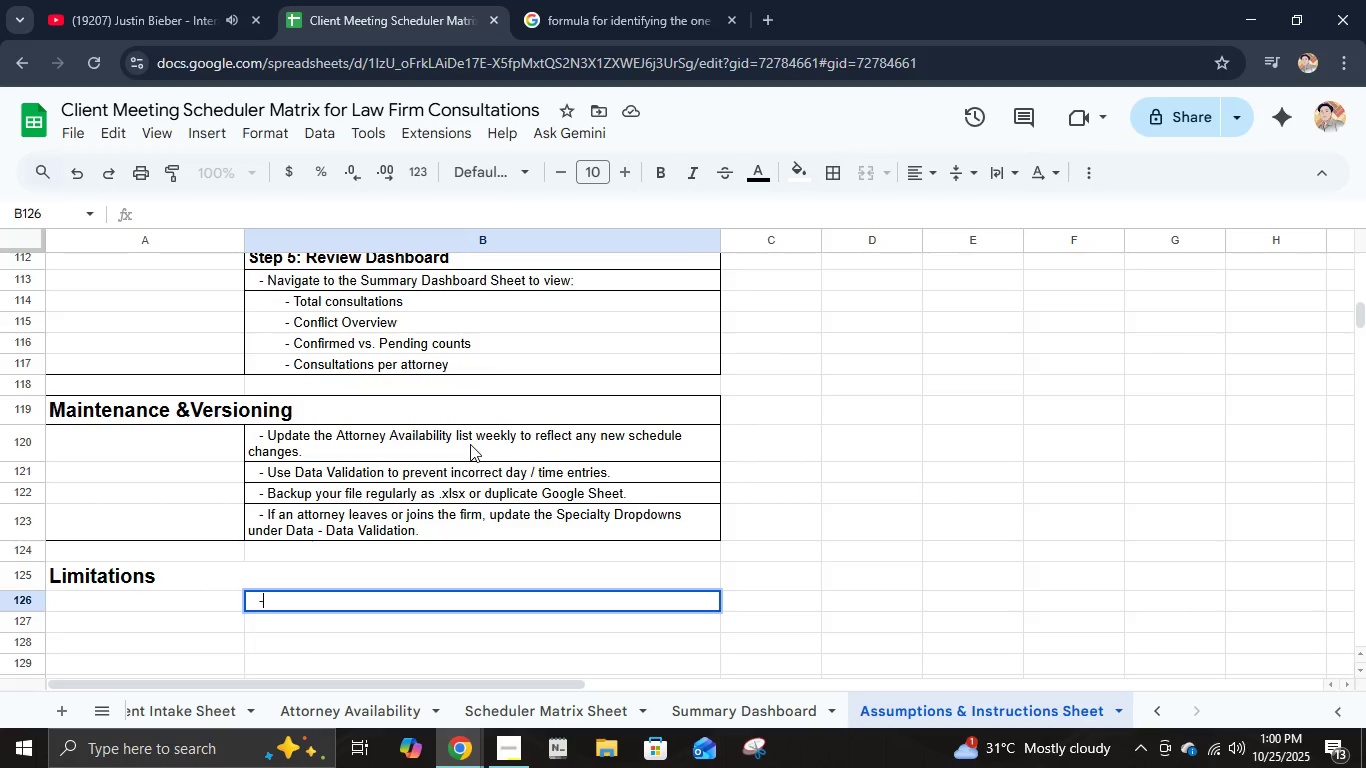 
key(Minus)
 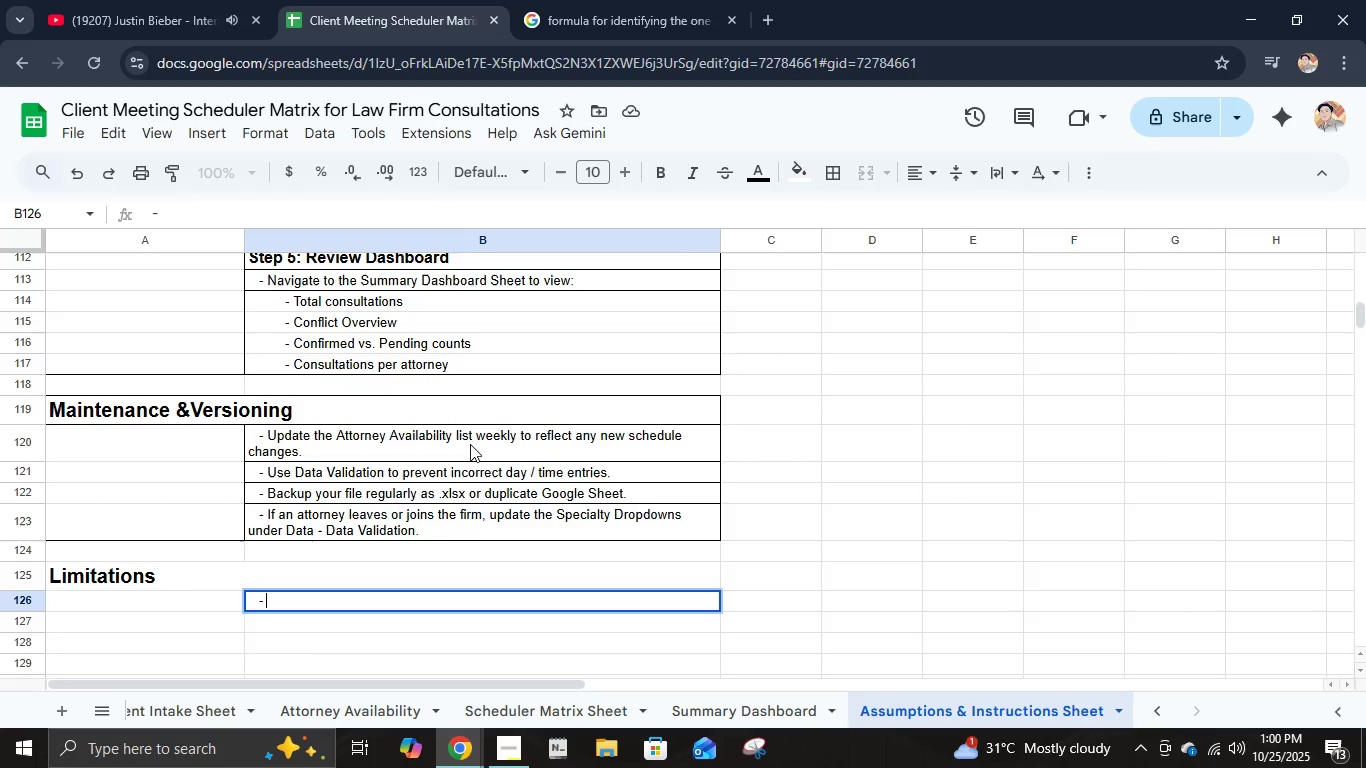 
key(Space)
 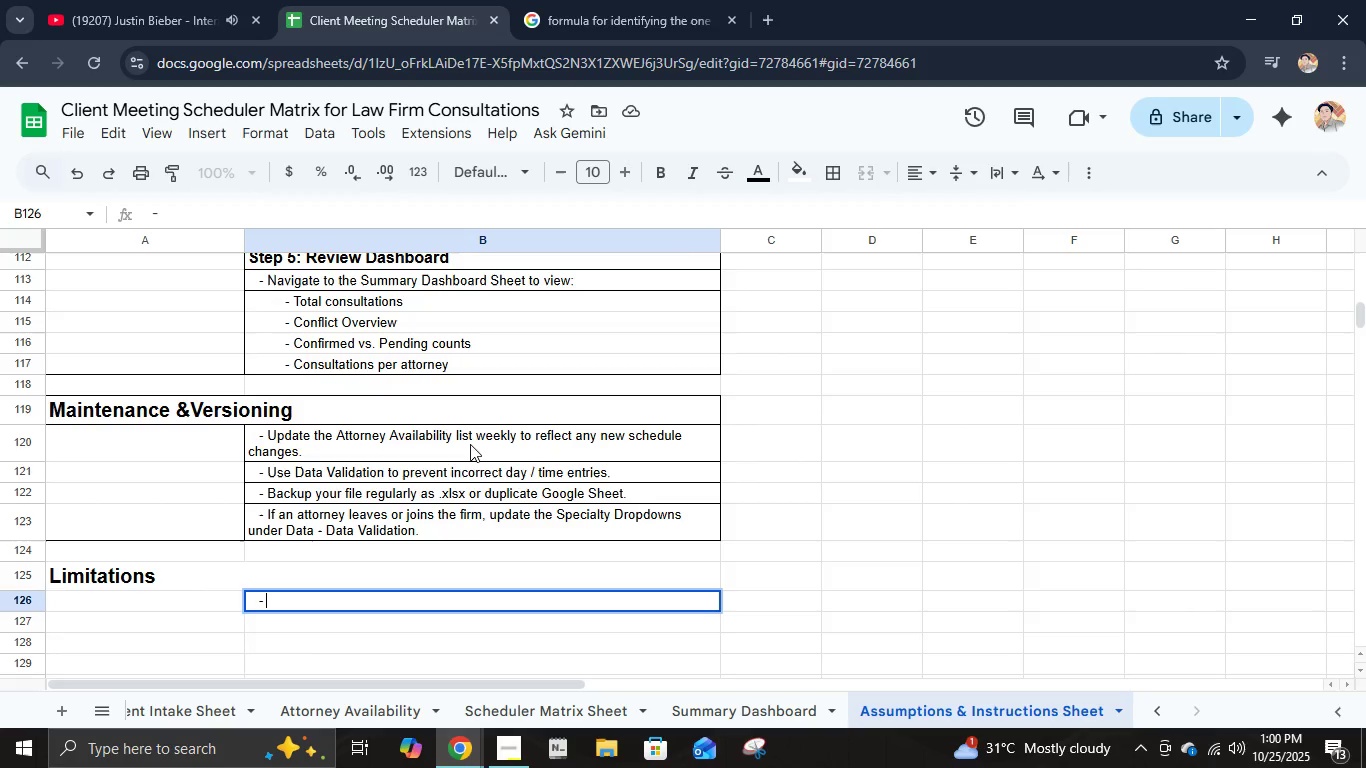 
hold_key(key=ShiftLeft, duration=1.53)
 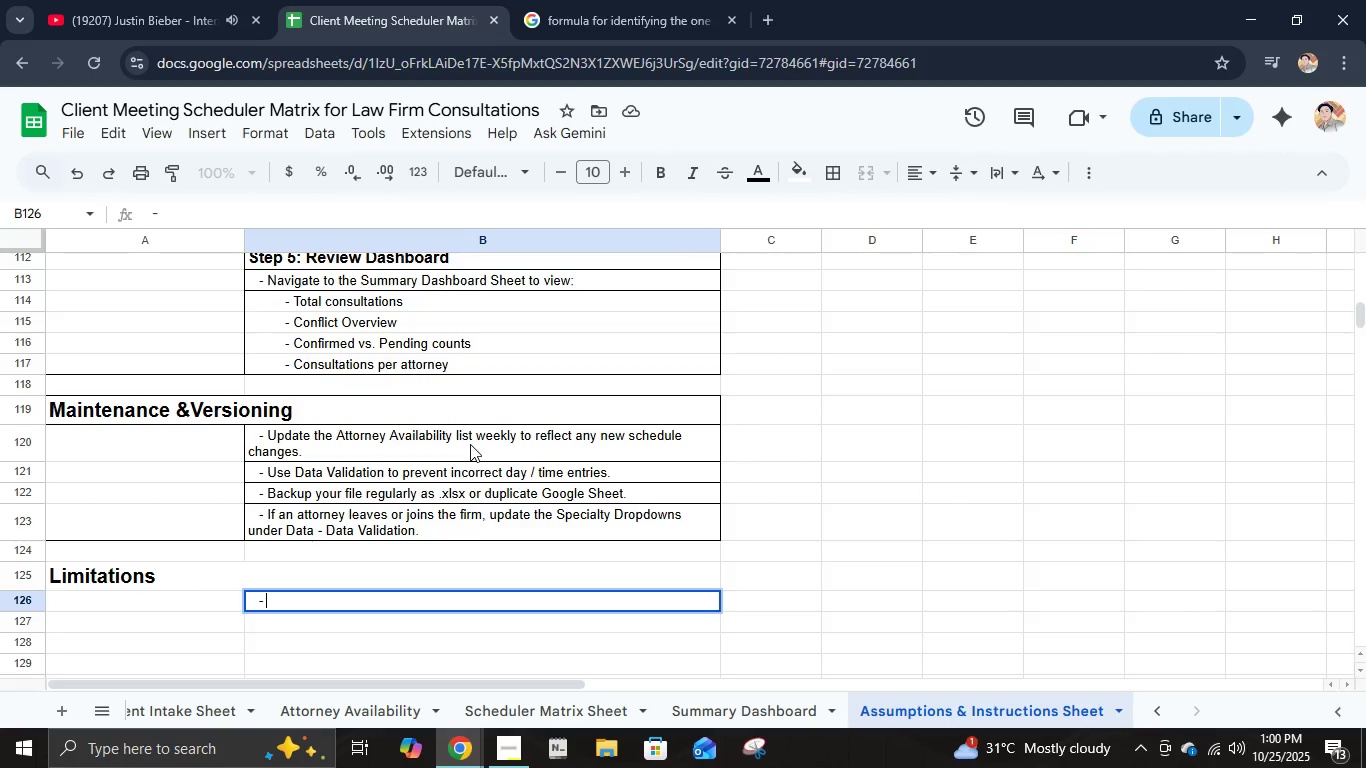 
hold_key(key=ShiftLeft, duration=0.62)
 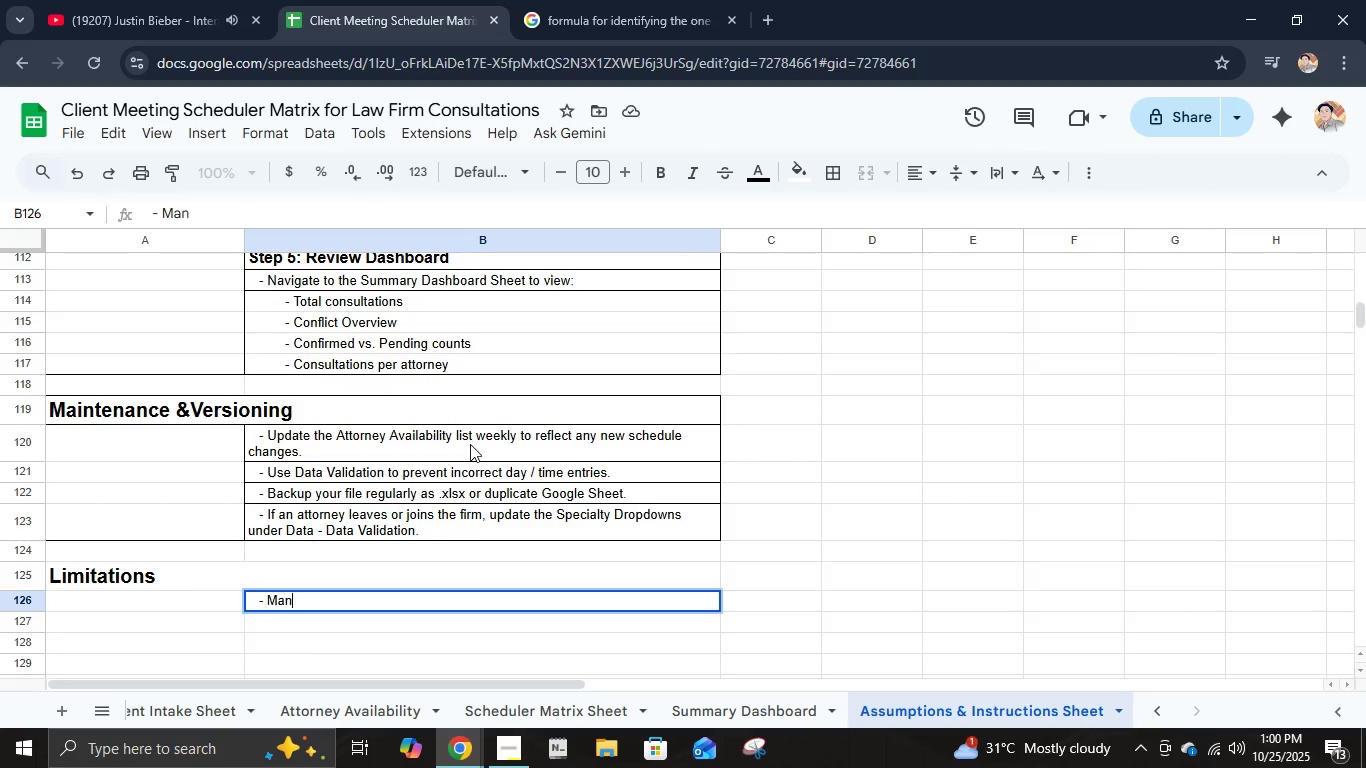 
type(manual confirmation is still needed for final meeting approval.)
 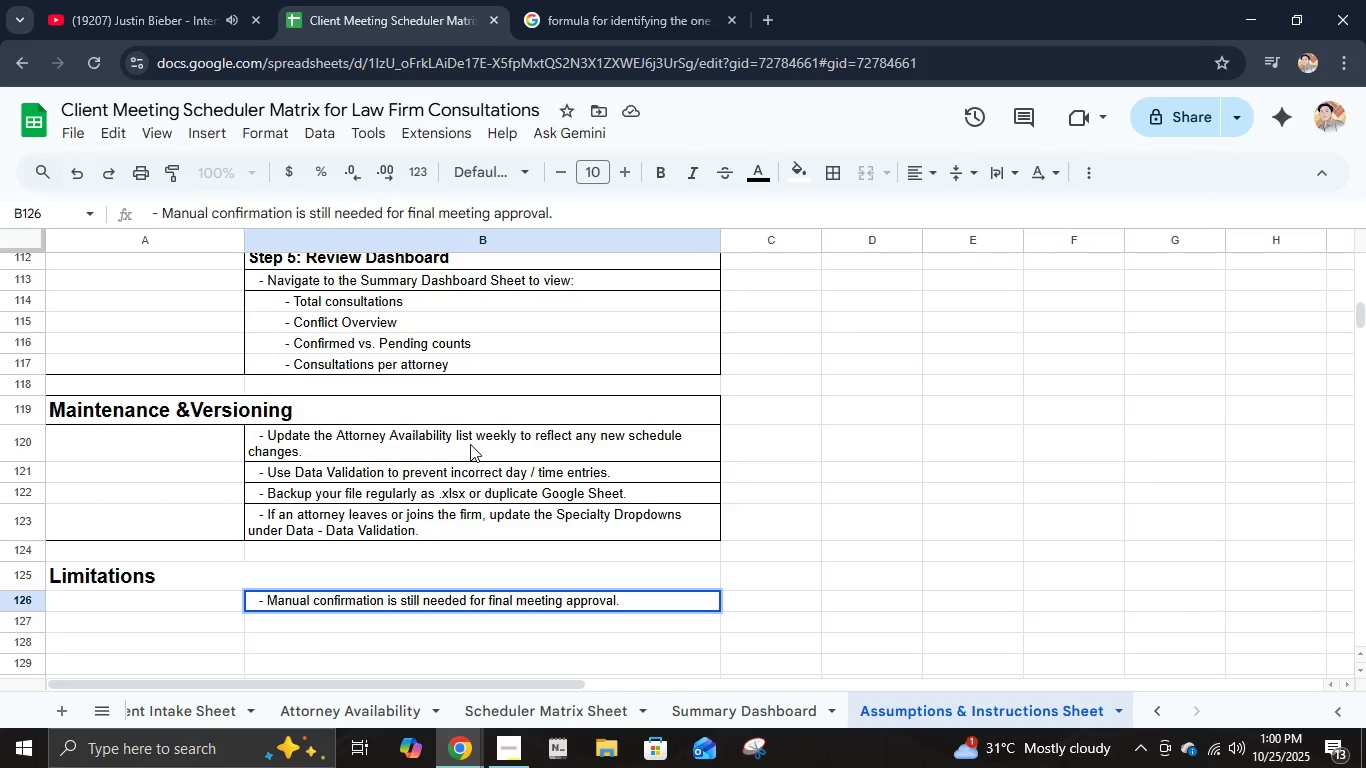 
key(Enter)
 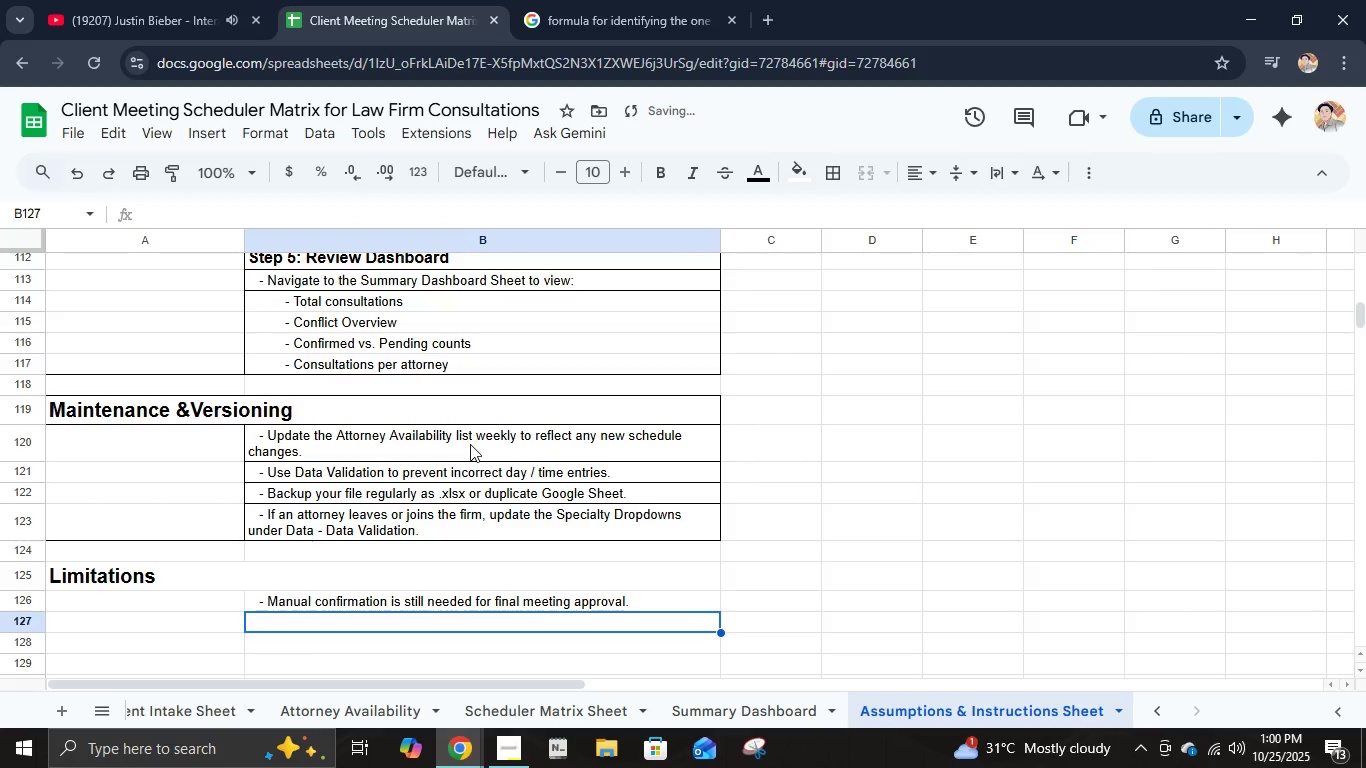 
type(   - NO EMAIL NOtifications aer)
key(Backspace)
key(Backspace)
type(re automated - reminders must be handled manually or through calendar invie)
key(Backspace)
type(tes.)
 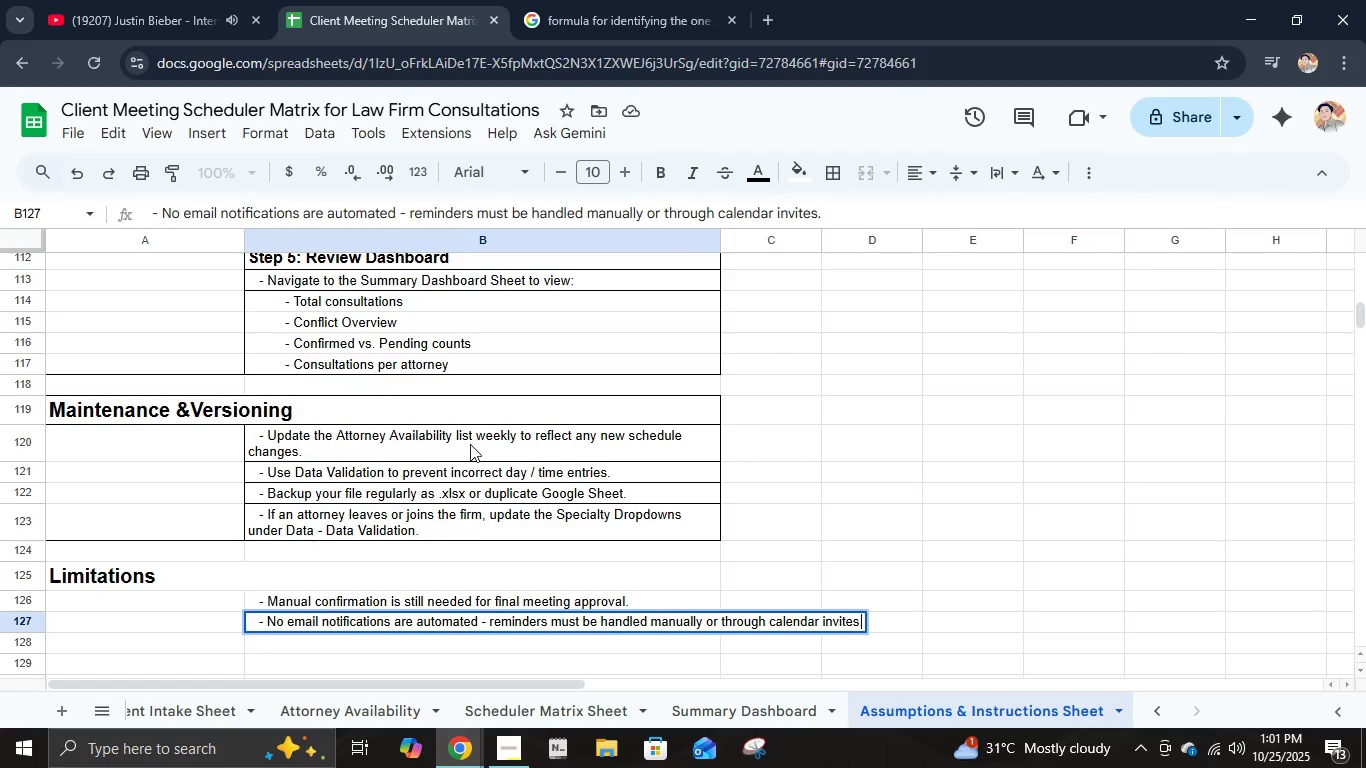 
 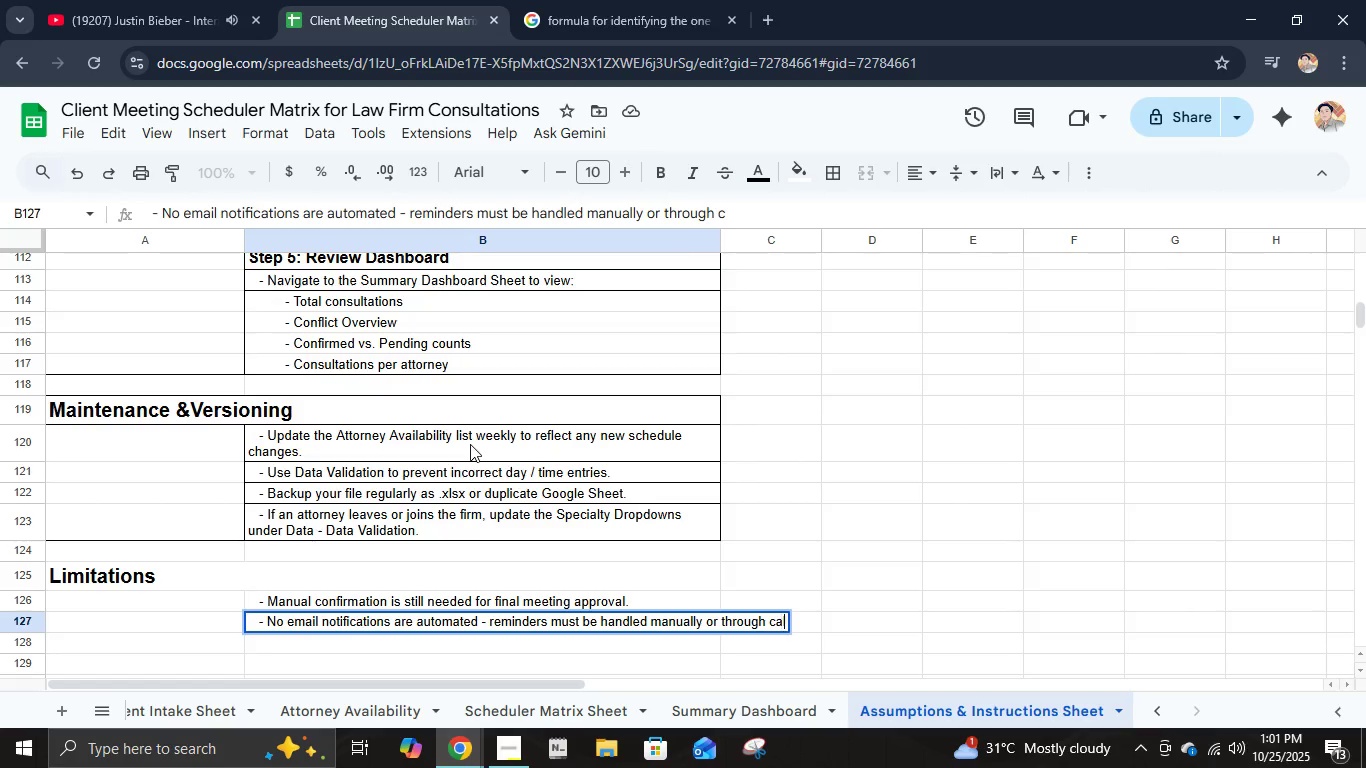 
key(Enter)
 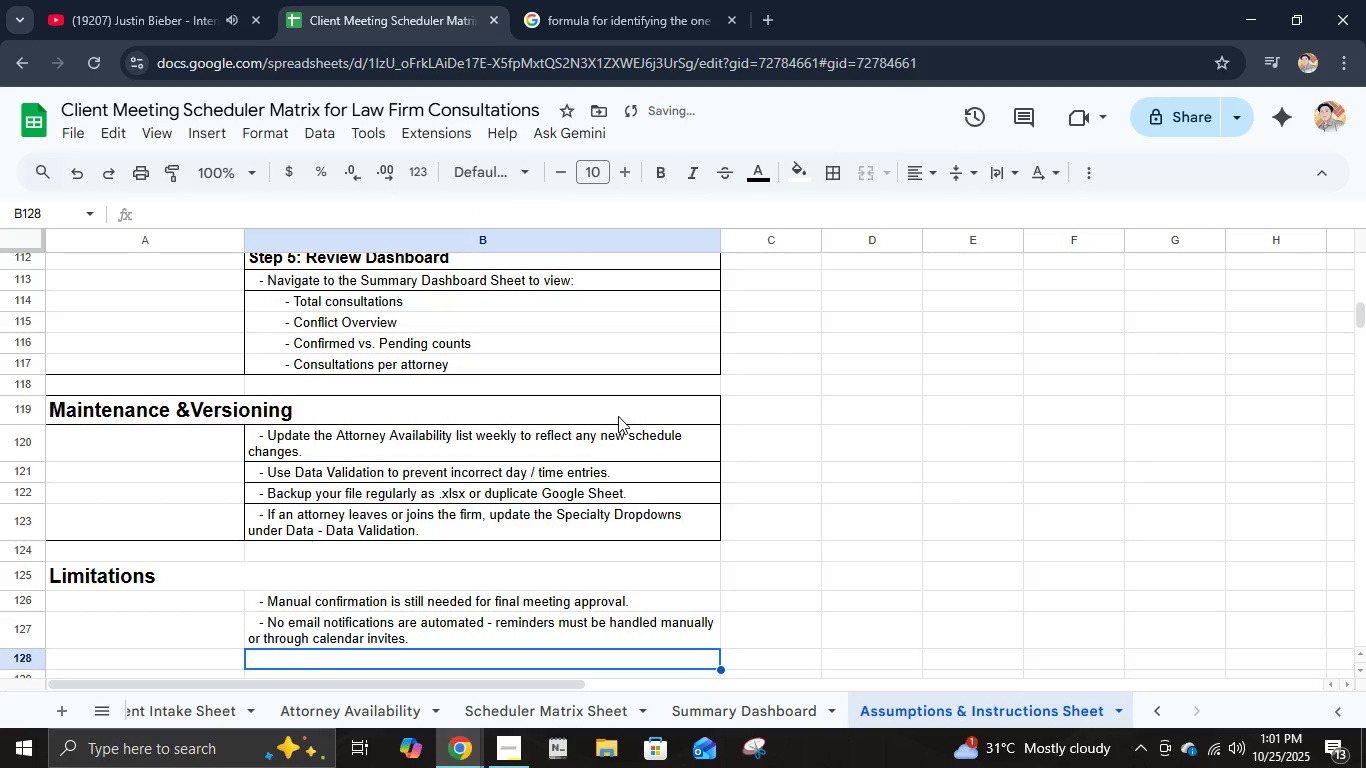 
scroll: coordinate [611, 427], scroll_direction: down, amount: 2.0
 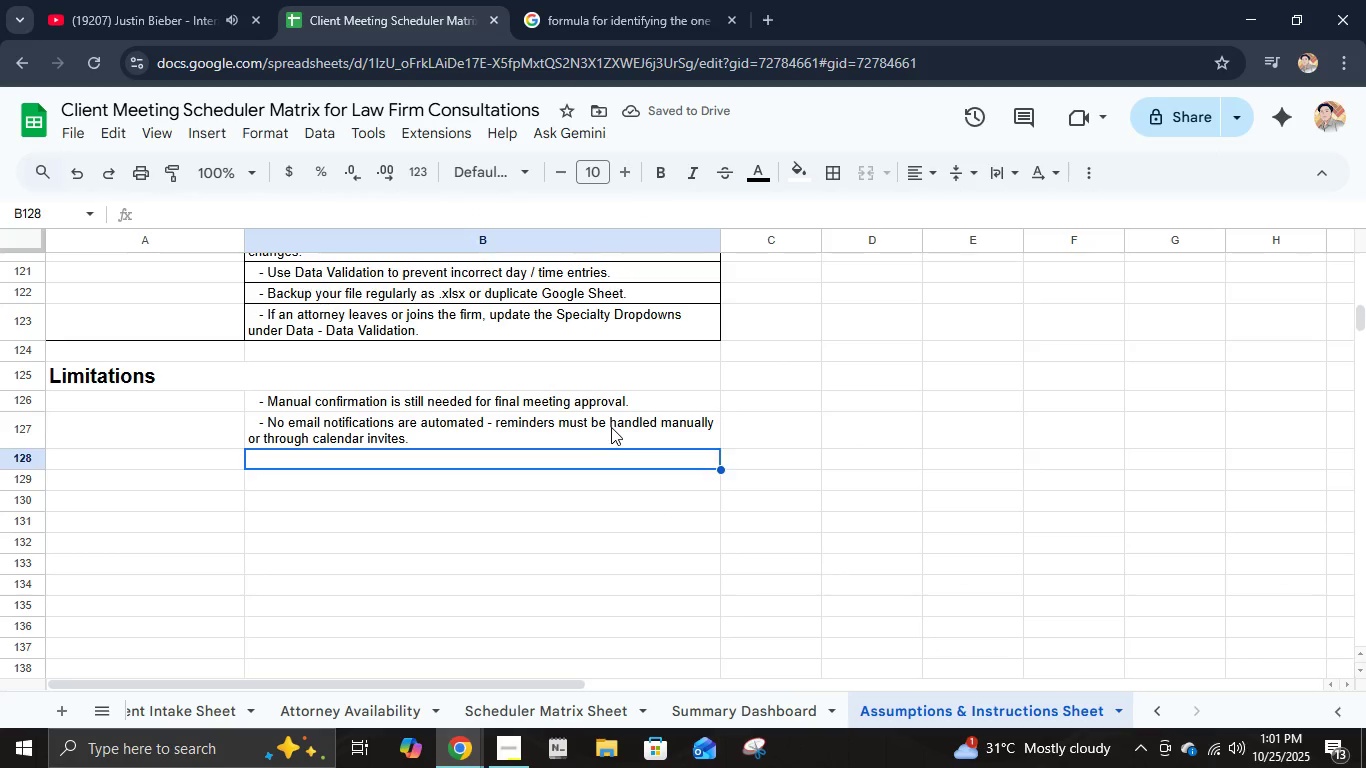 
left_click([611, 427])
 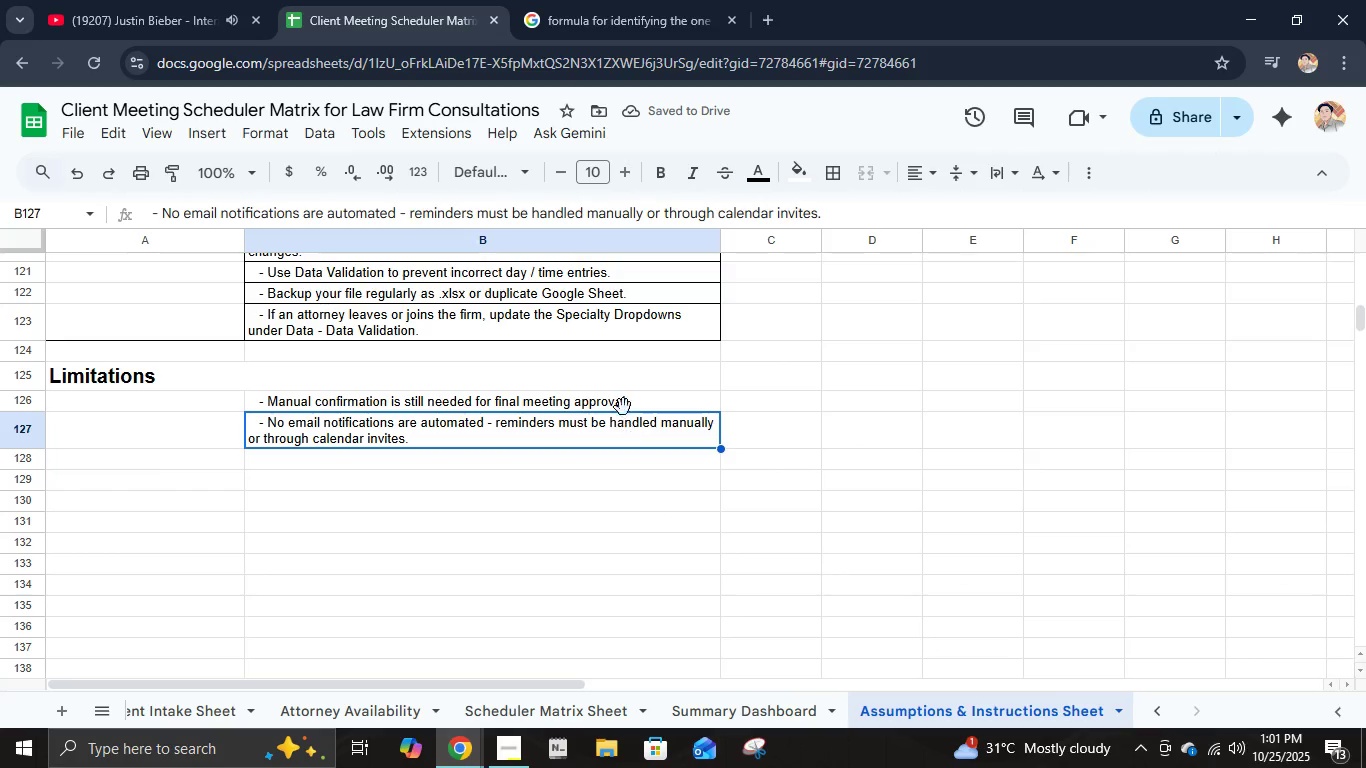 
hold_key(key=ShiftLeft, duration=0.58)
left_click([625, 400])
 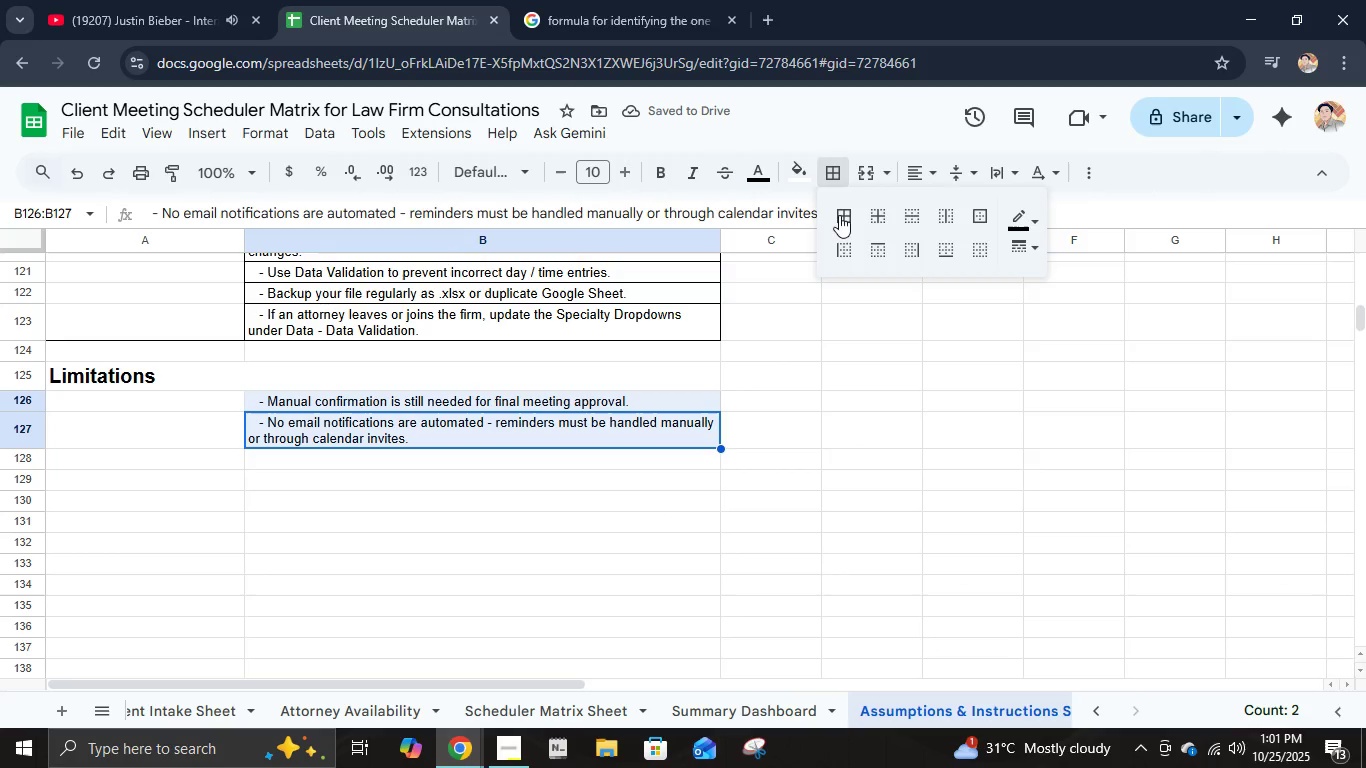 
double_click([840, 217])
 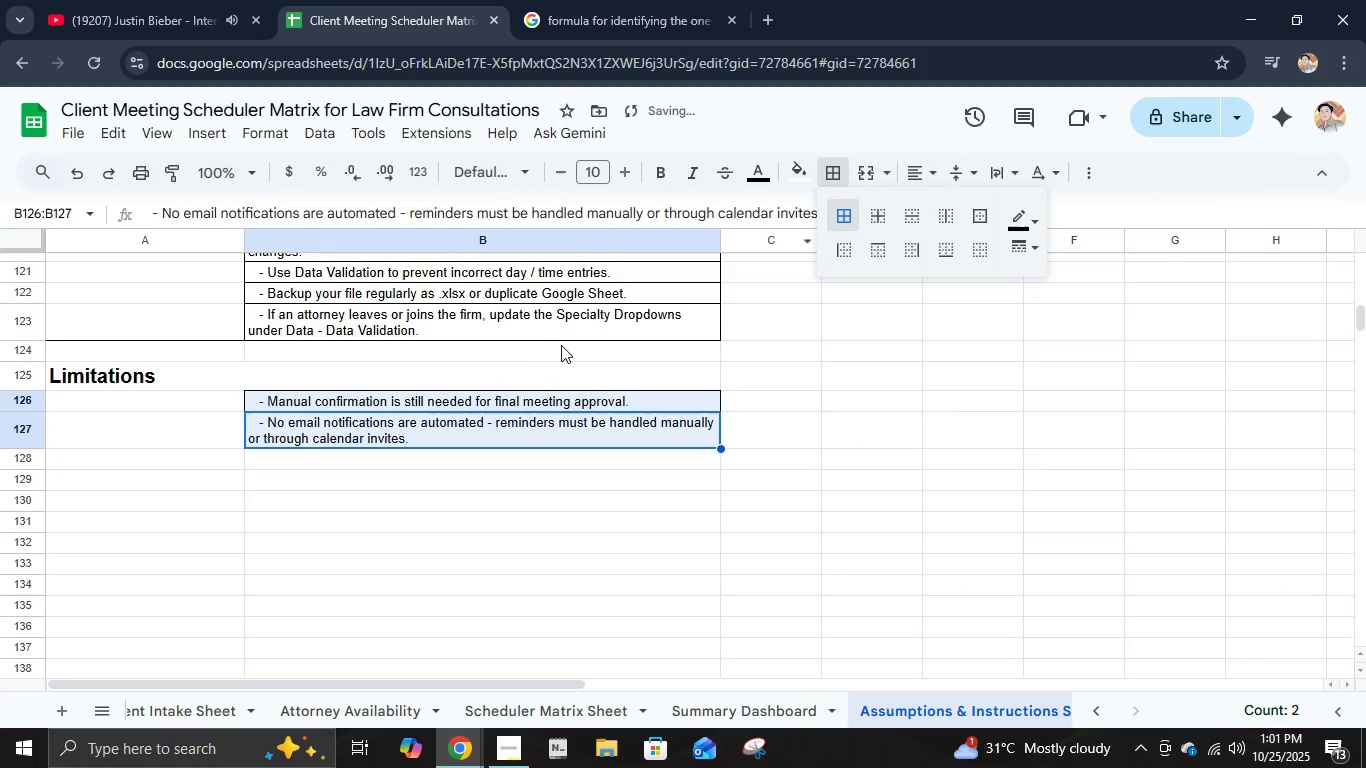 
hold_key(key=ShiftLeft, duration=0.95)
left_click([541, 379])
 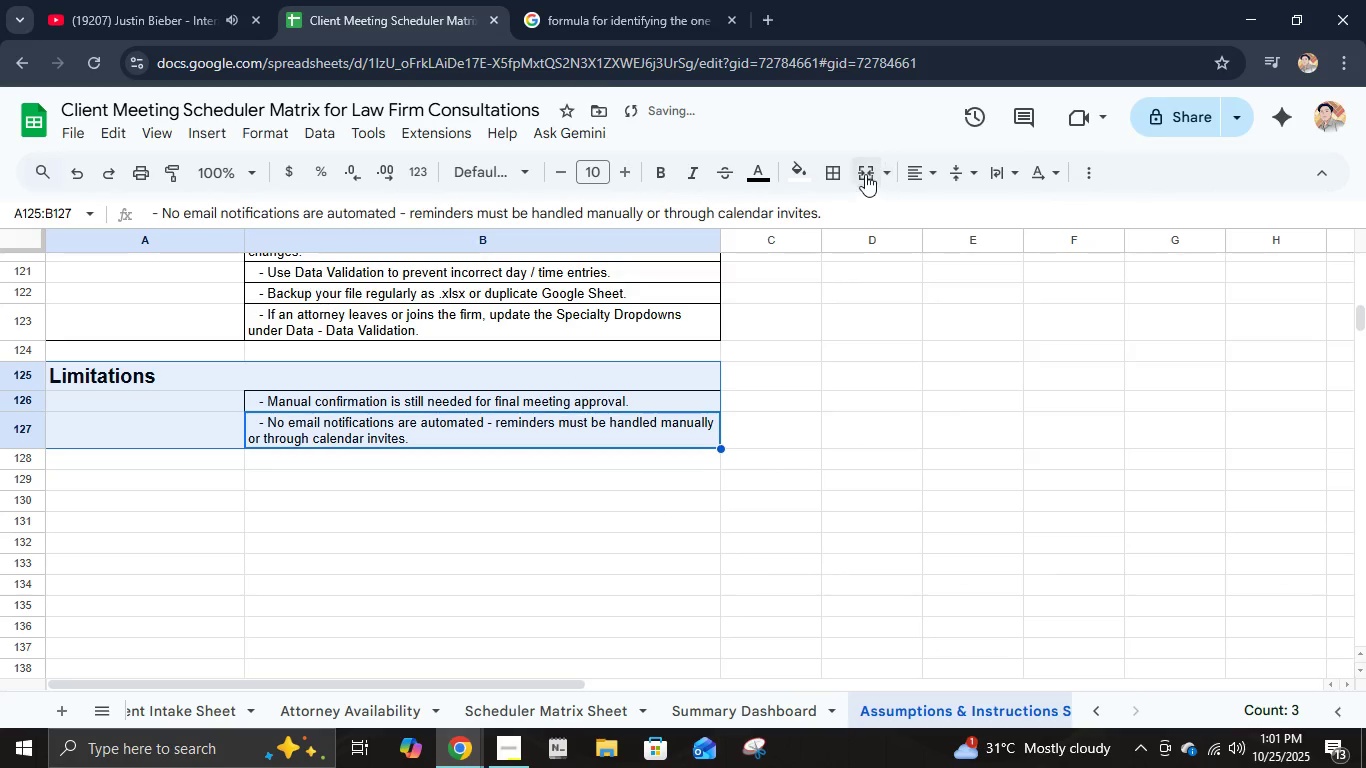 
left_click([834, 168])
 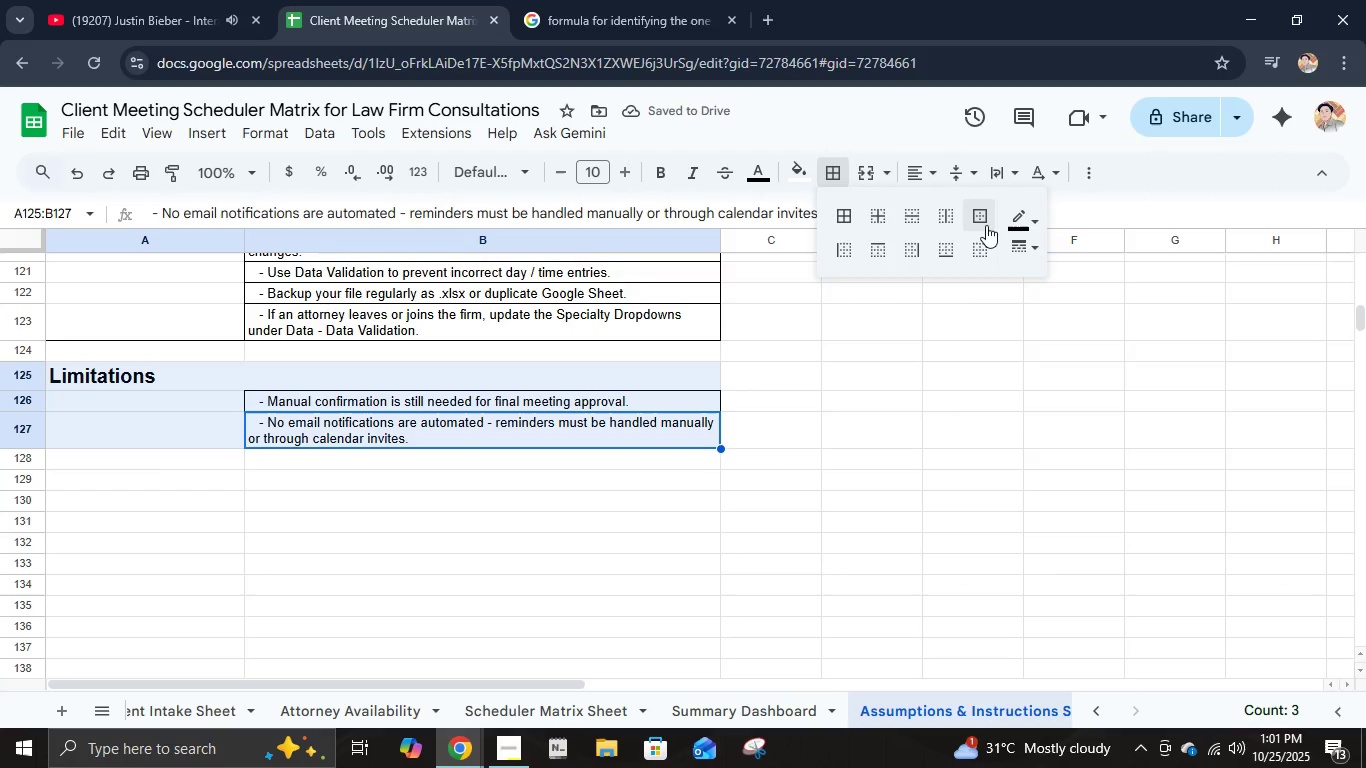 
left_click([986, 225])
 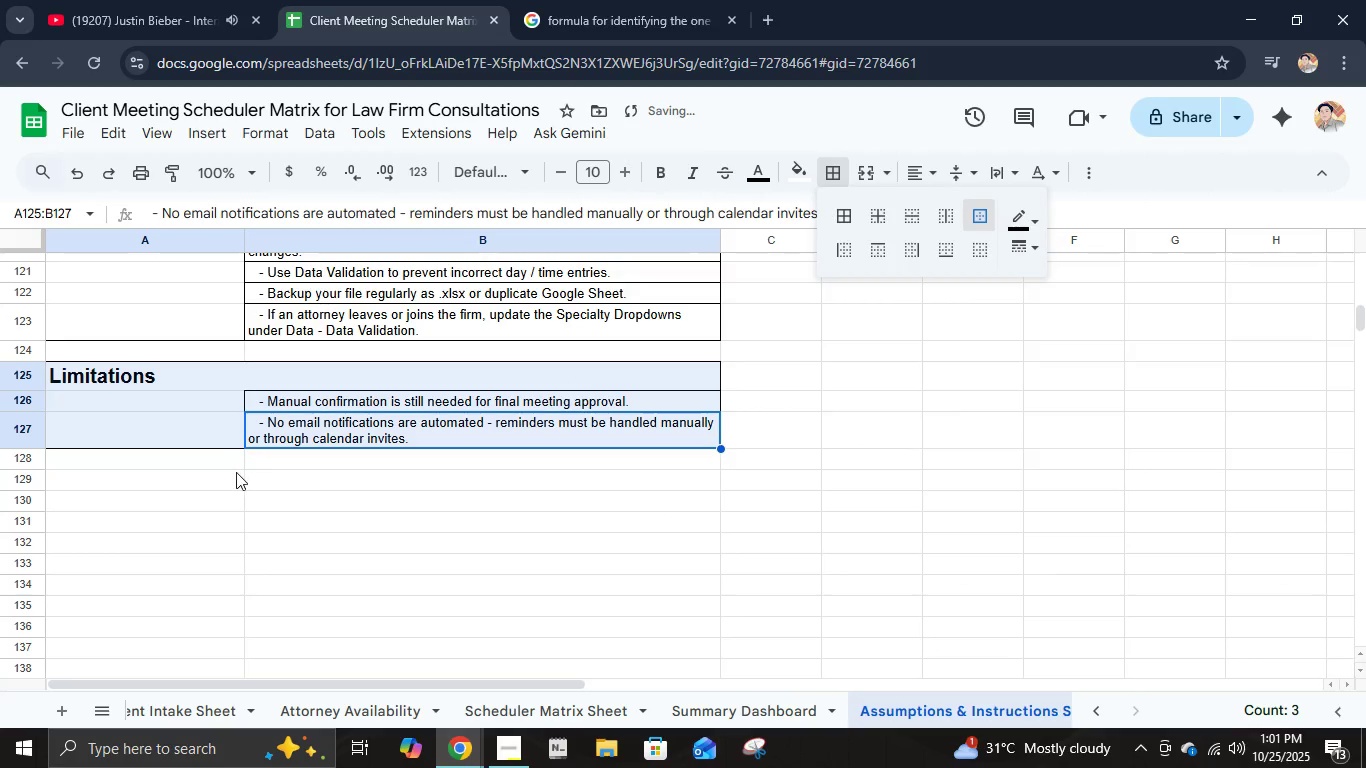 
left_click([227, 481])
 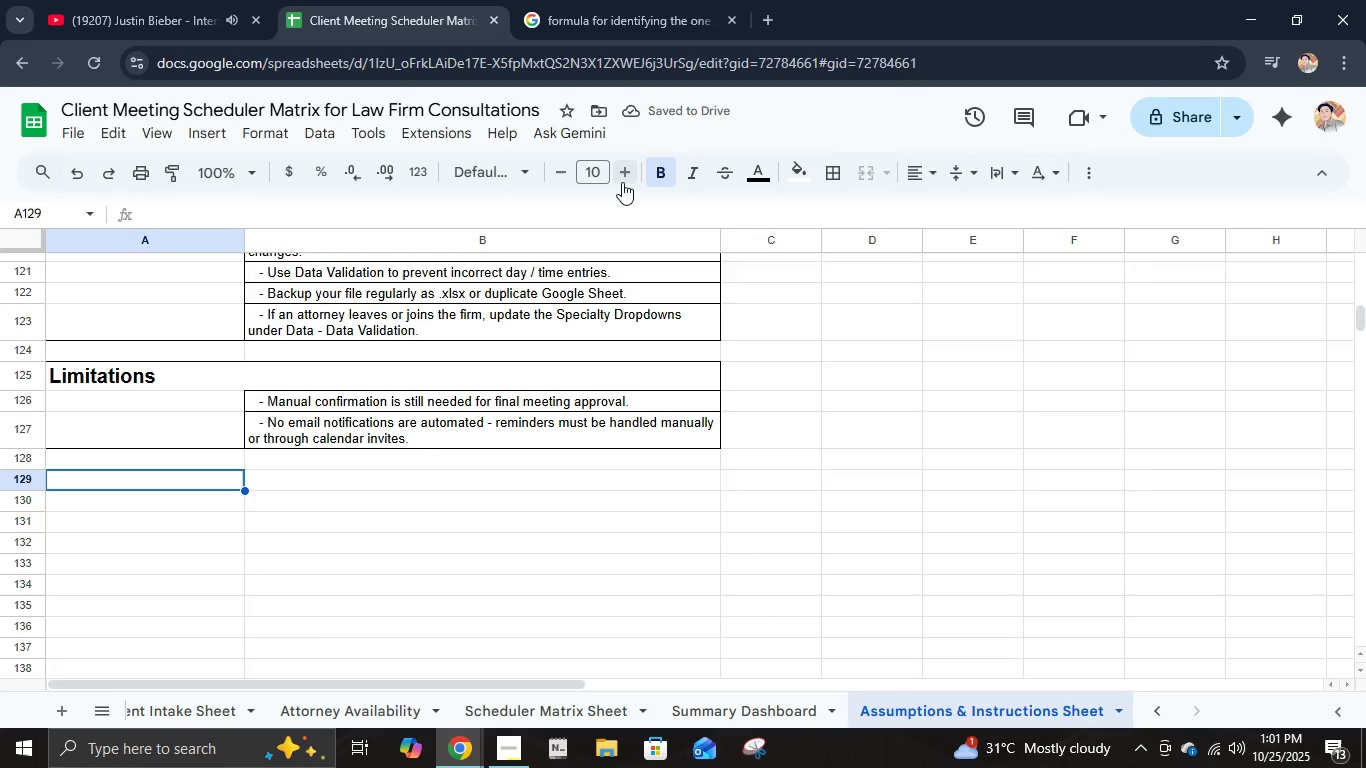 
double_click([622, 182])
 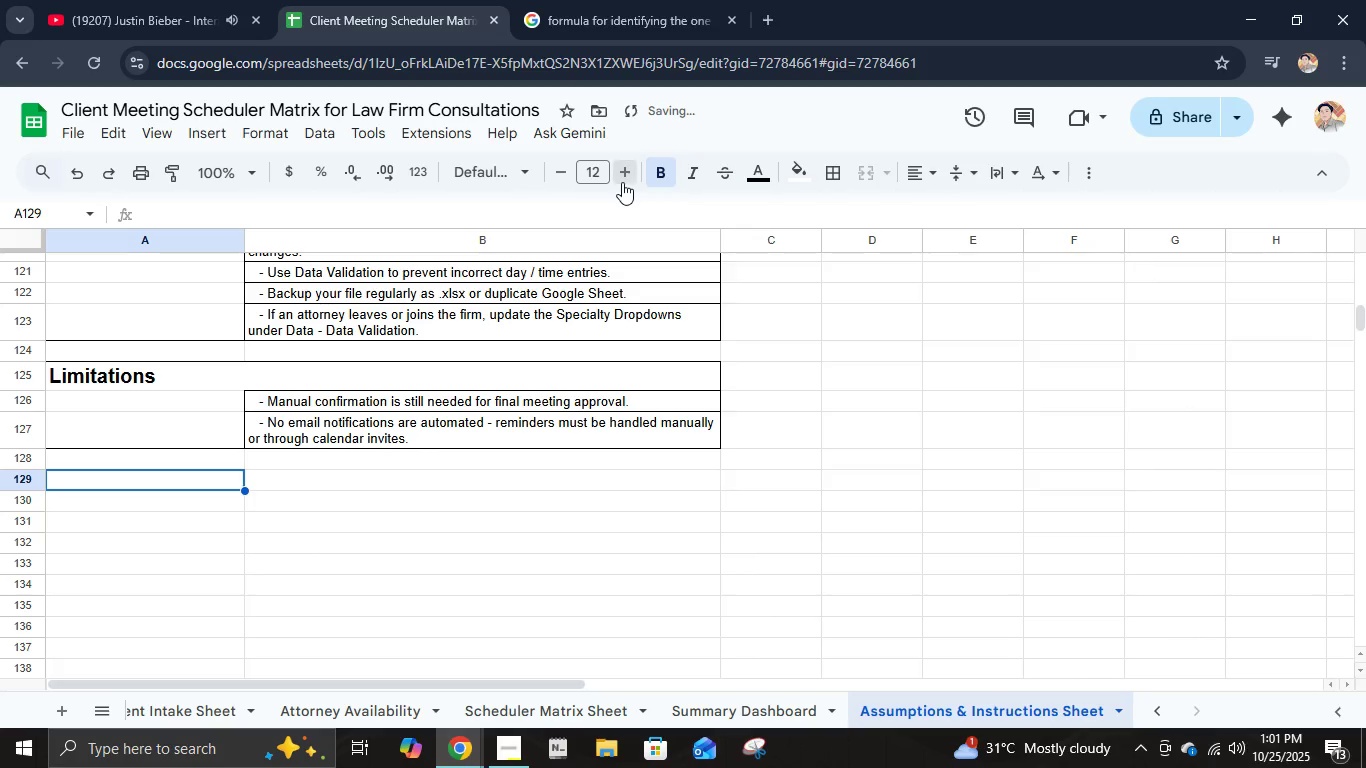 
triple_click([622, 182])
 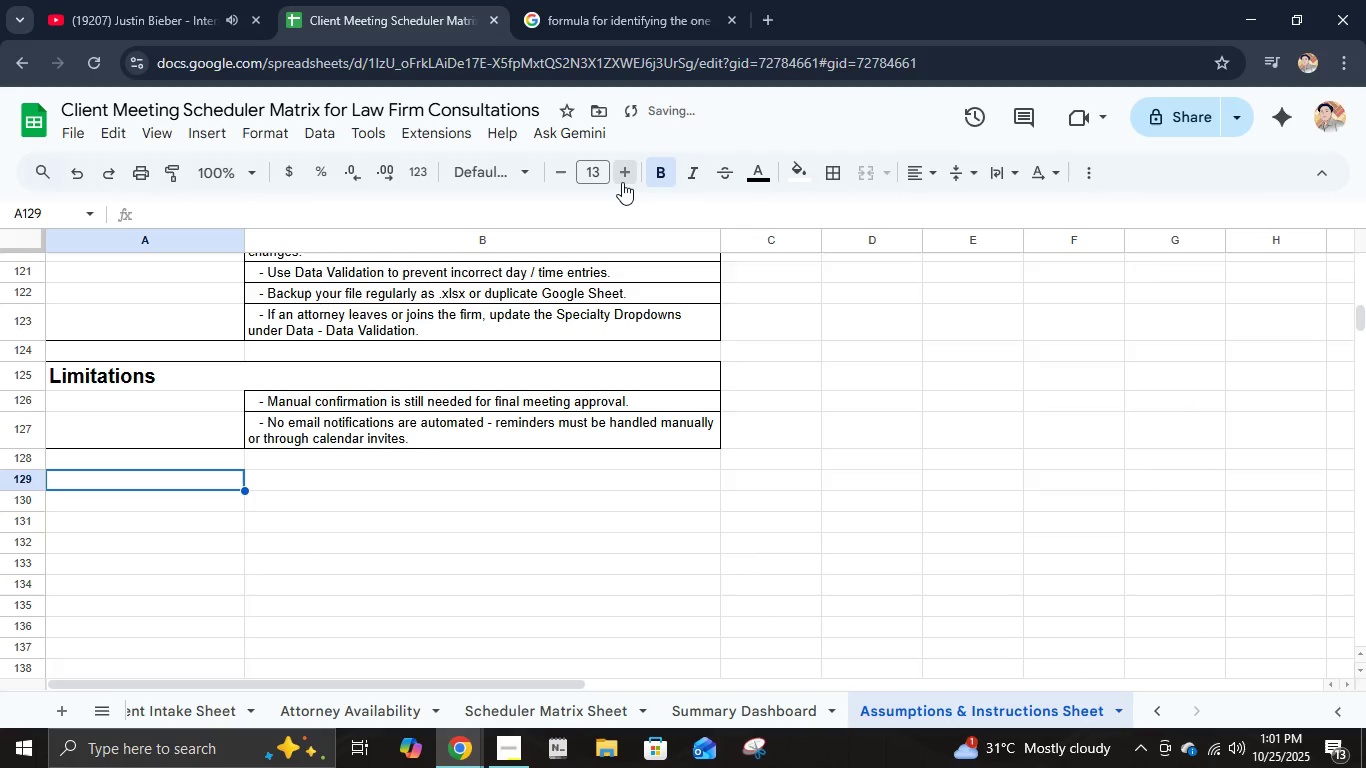 
triple_click([622, 182])
 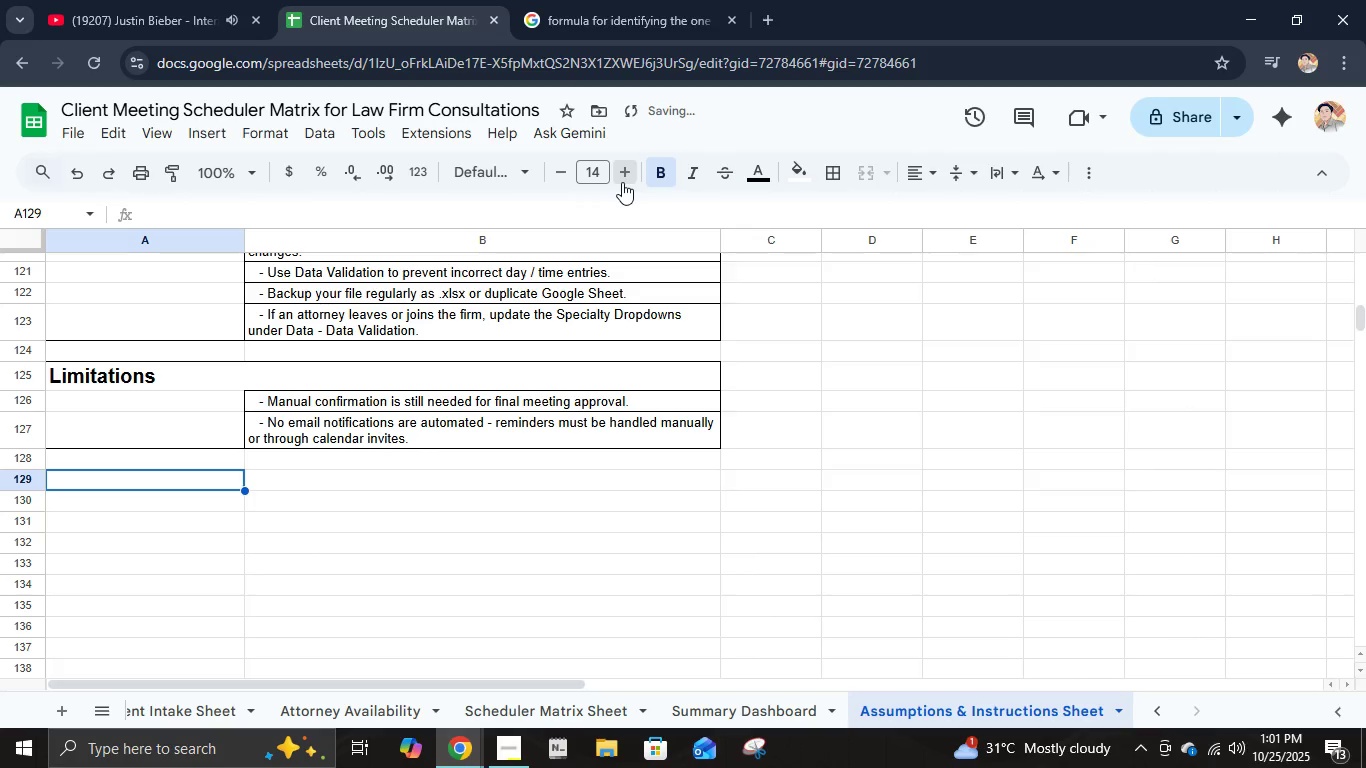 
triple_click([622, 182])
 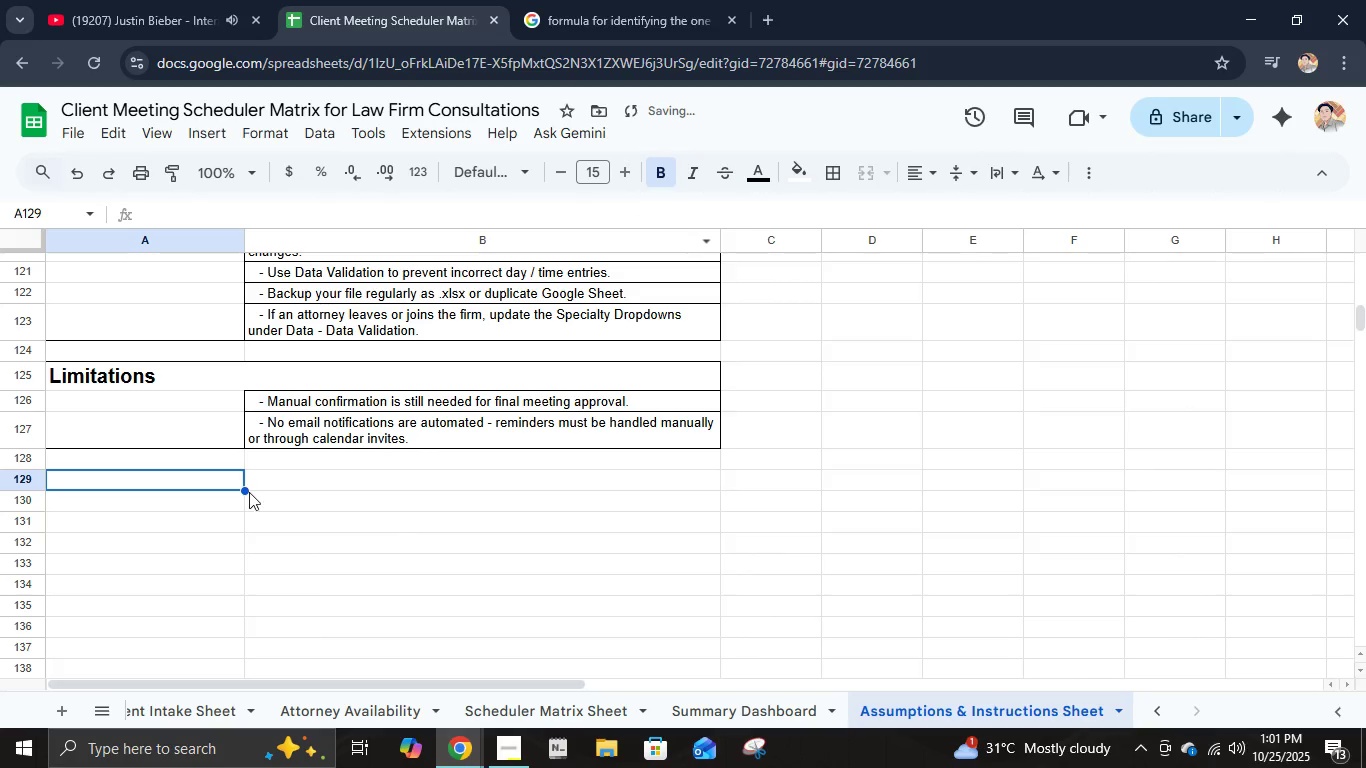 
hold_key(key=ShiftLeft, duration=0.41)
left_click([273, 477])
 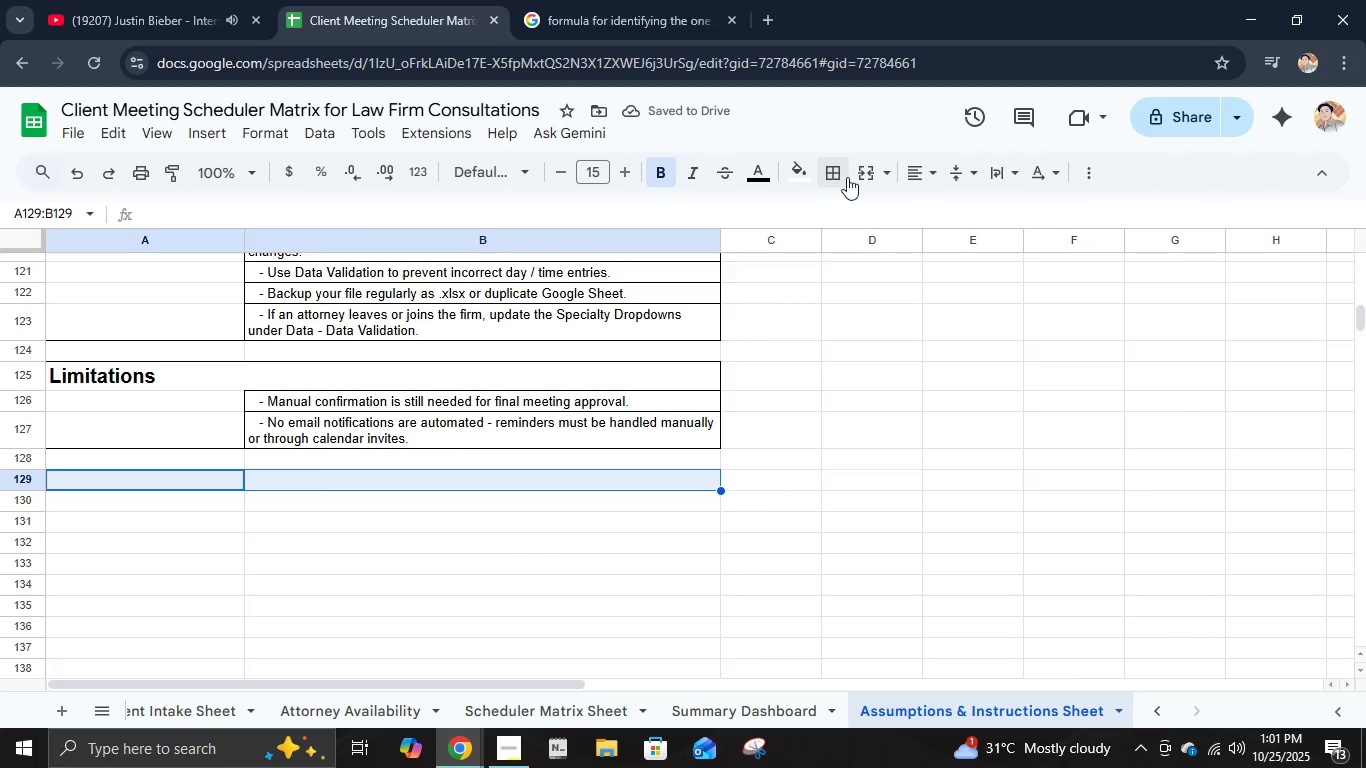 
left_click([867, 175])
 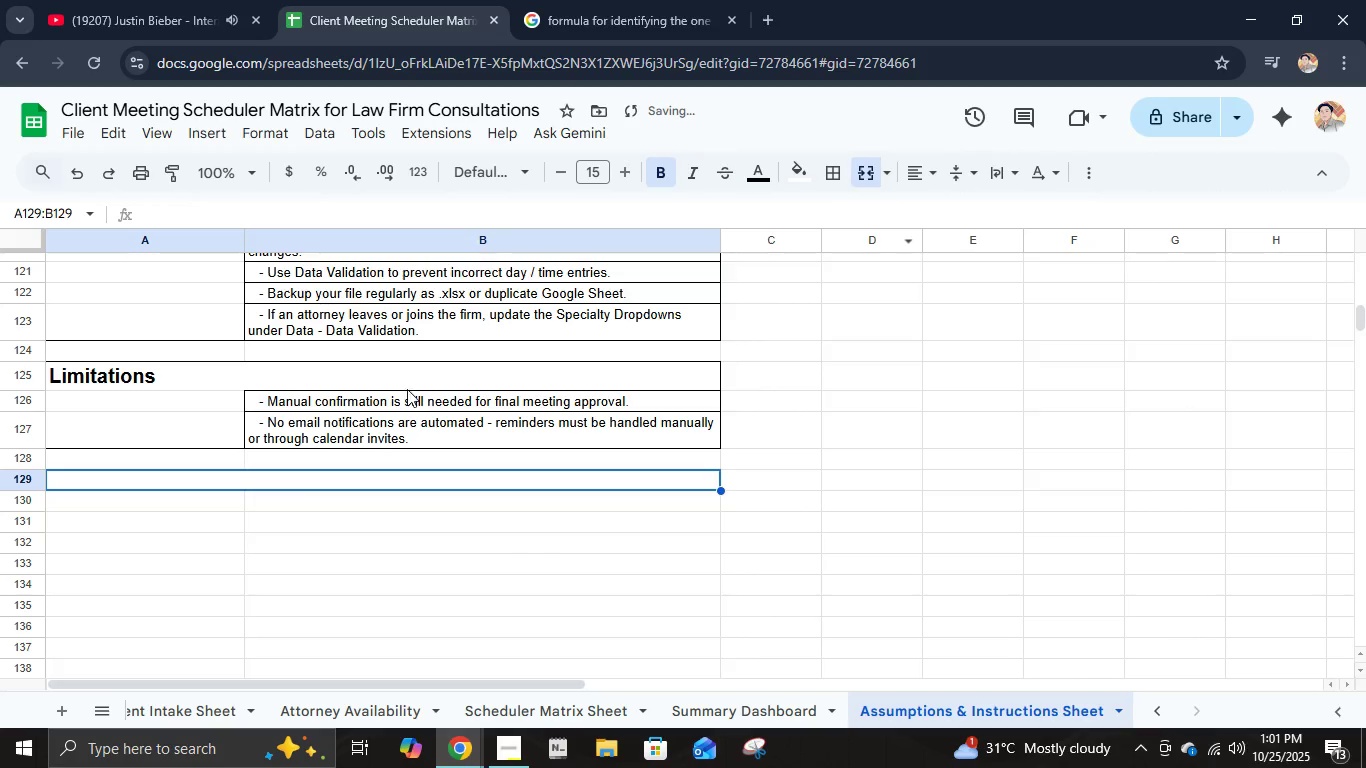 
left_click([404, 372])
 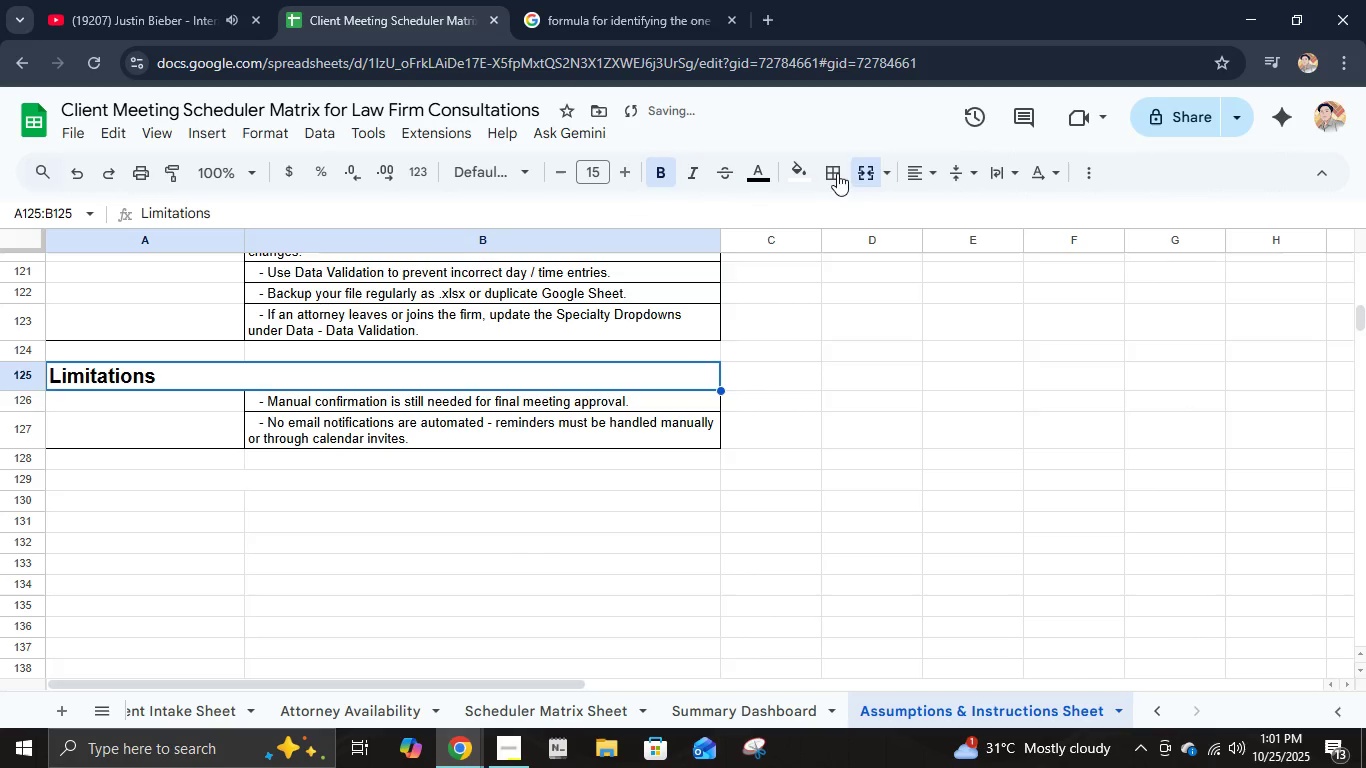 
left_click([842, 173])
 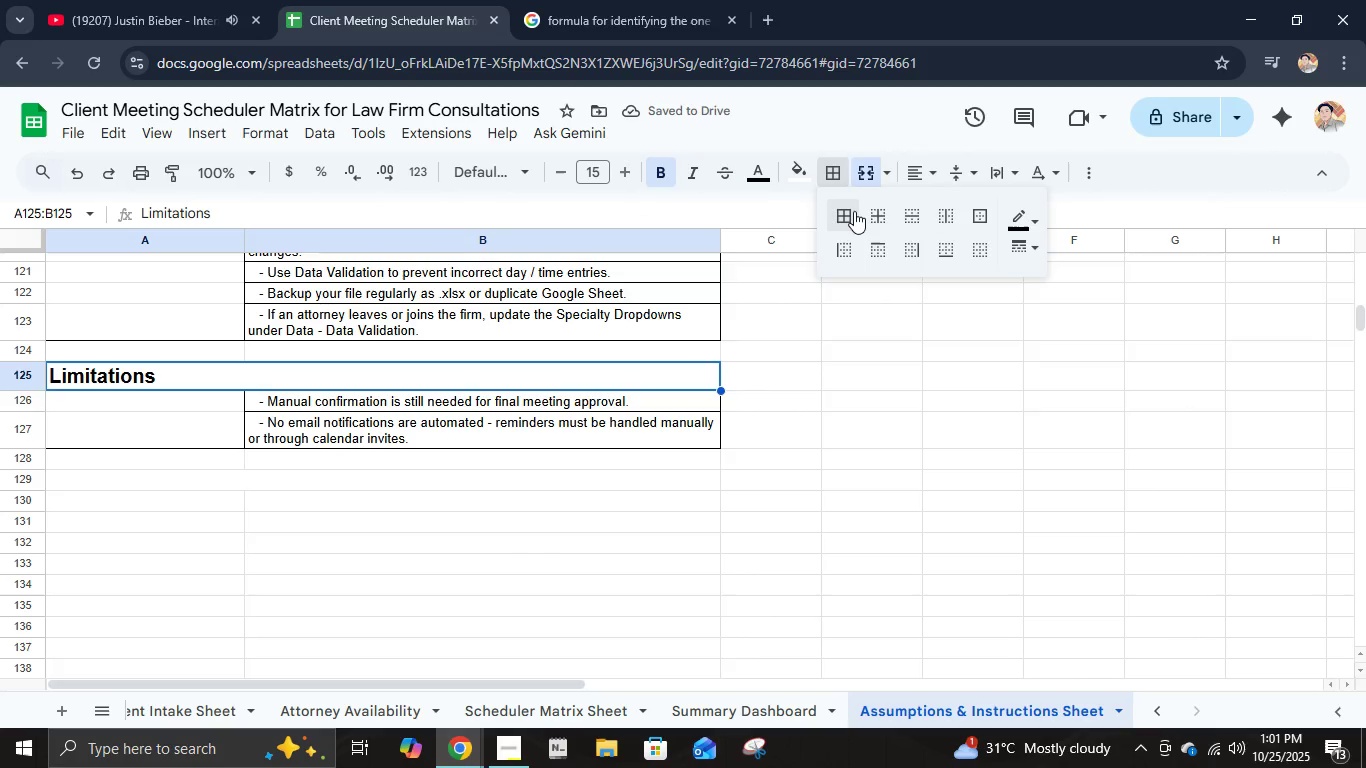 
left_click([852, 211])
 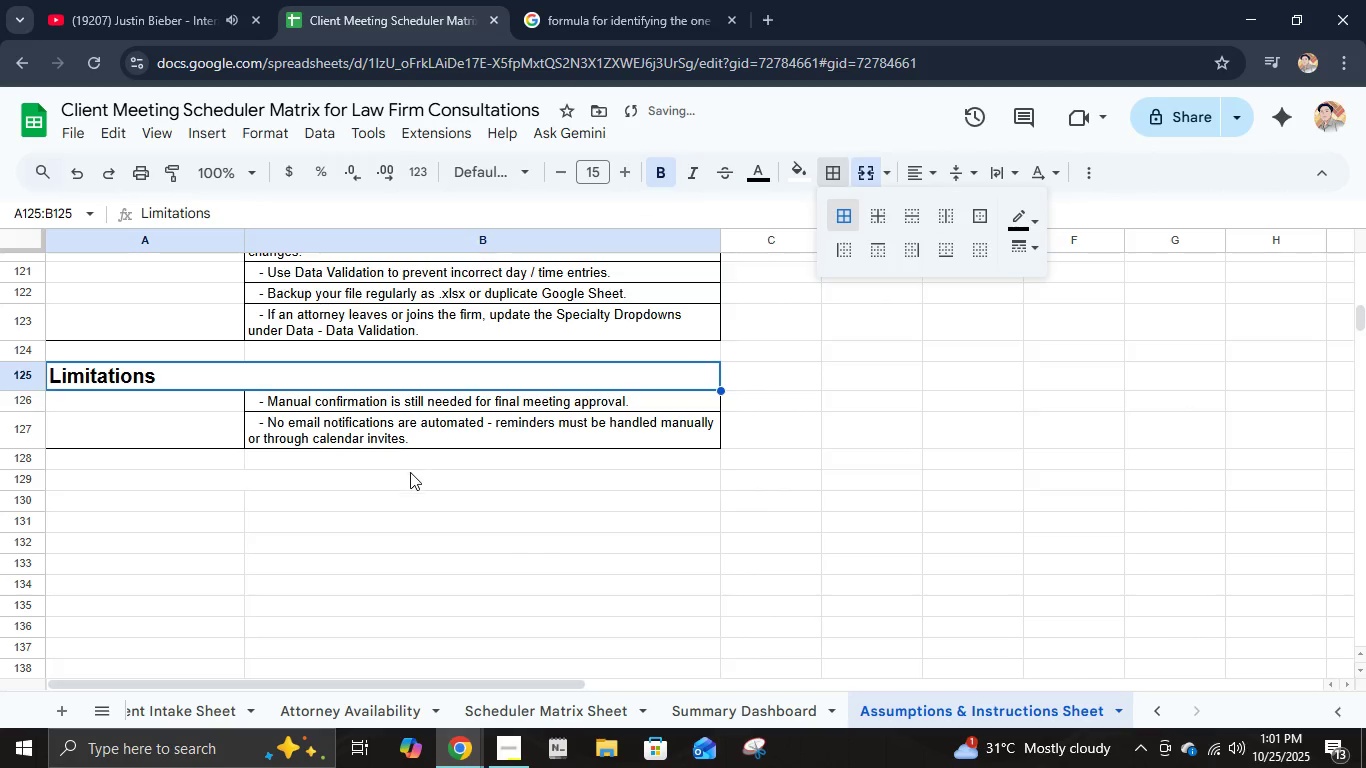 
left_click([407, 472])
 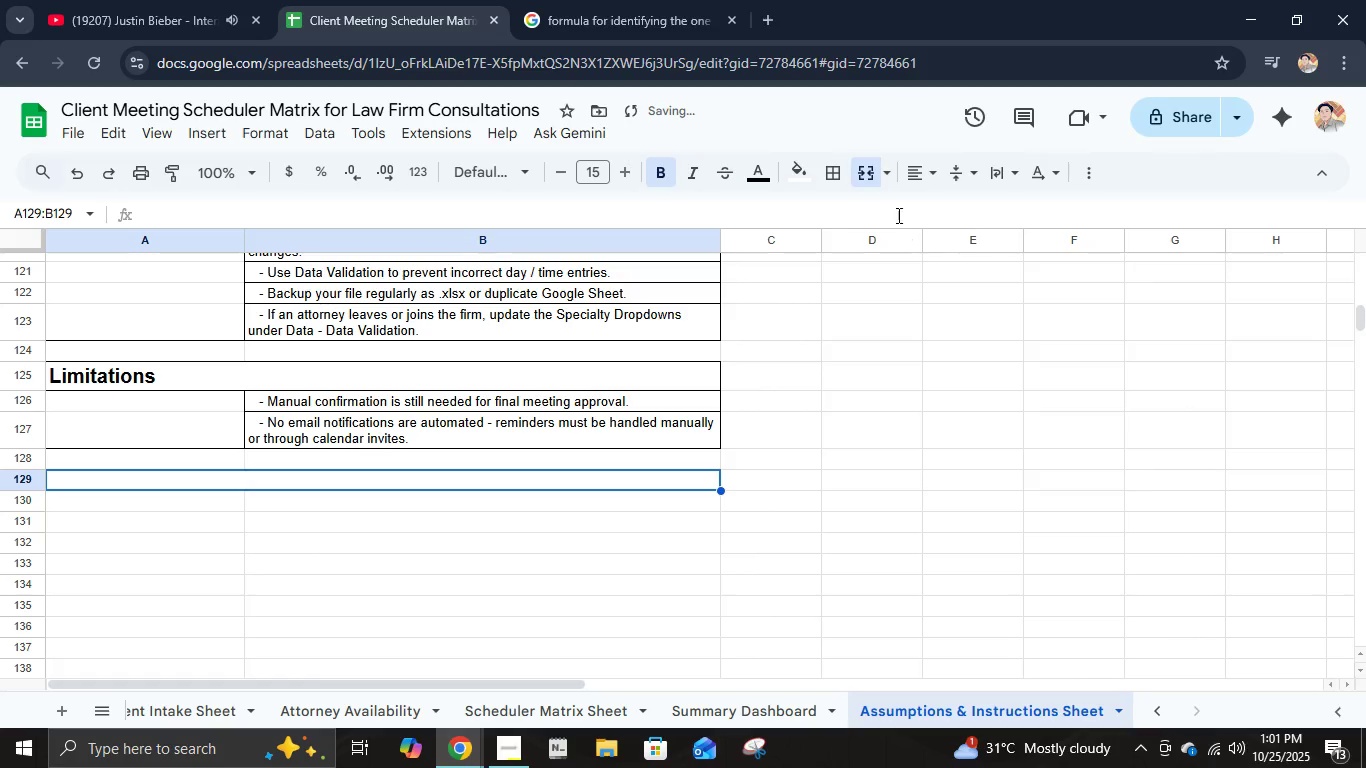 
left_click([830, 173])
 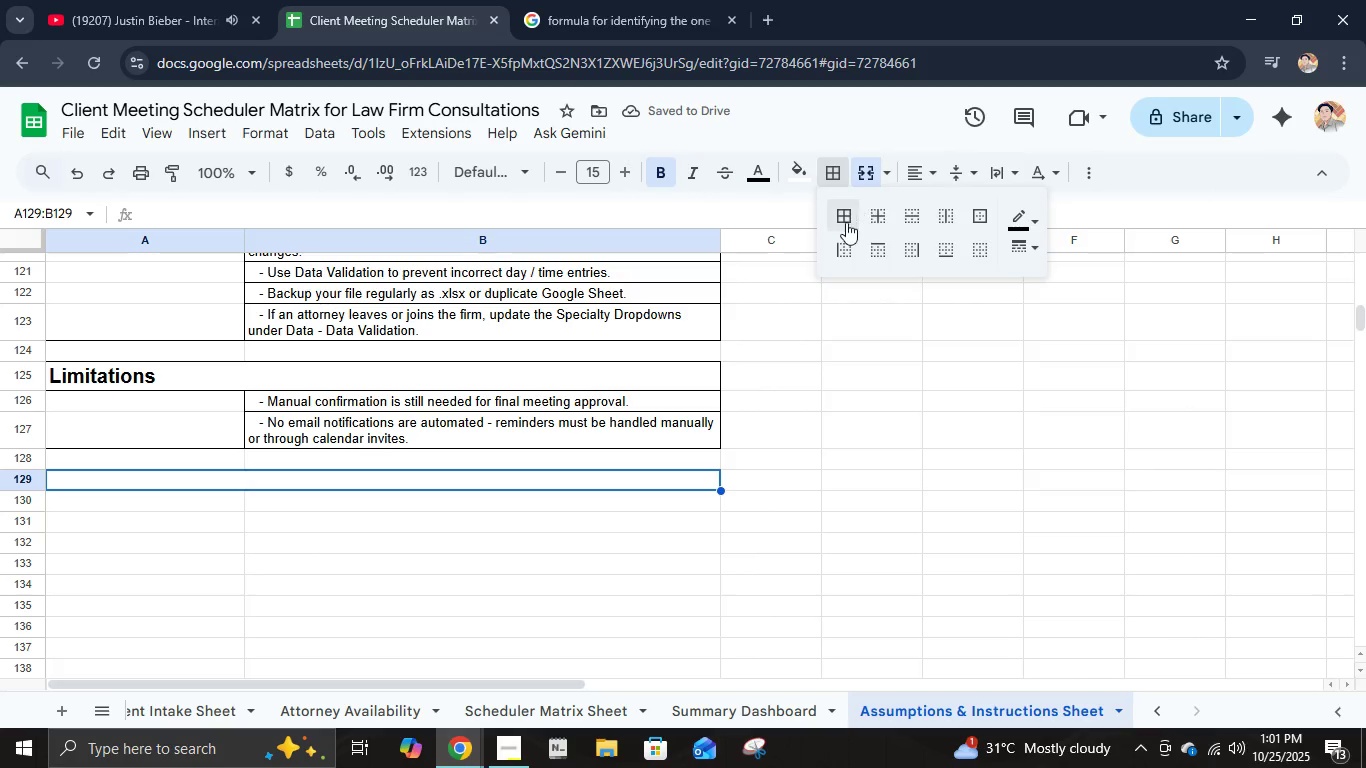 
left_click([845, 222])
 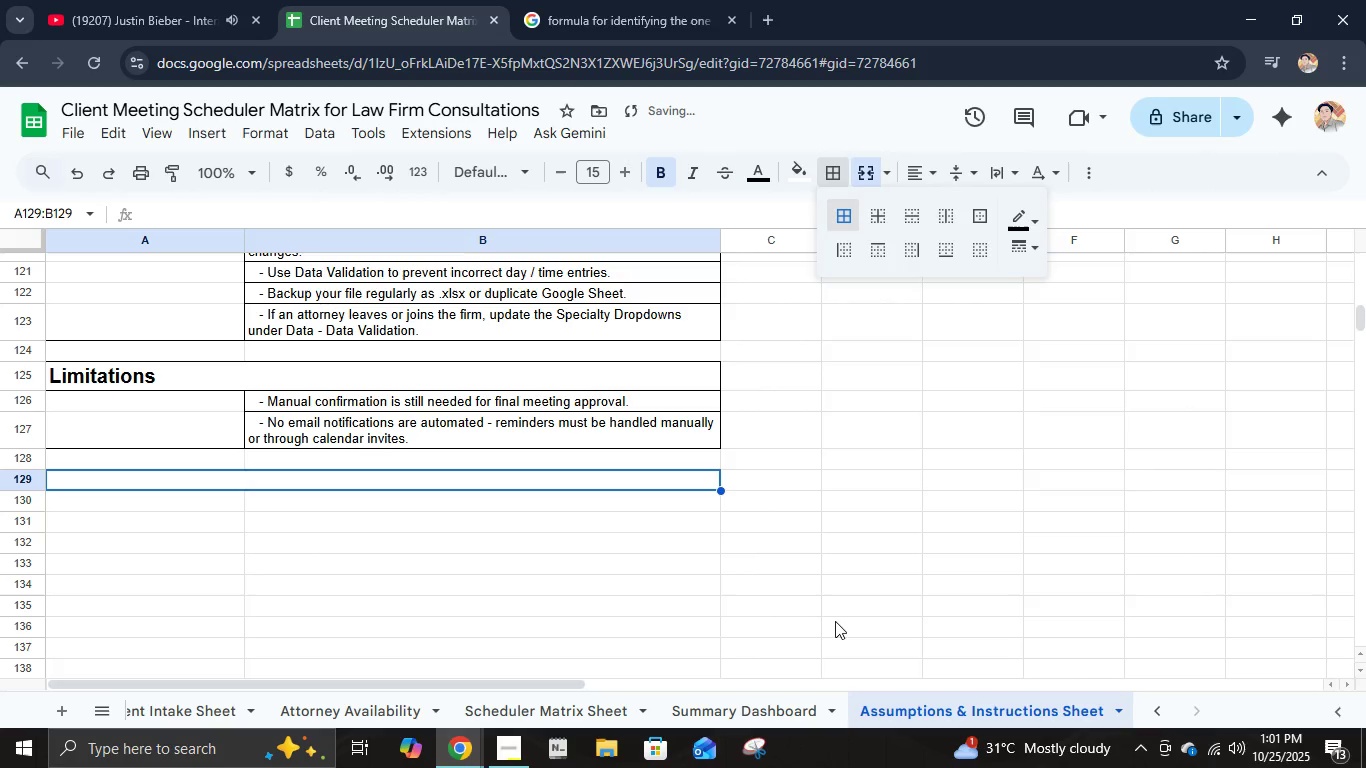 
scroll: coordinate [860, 476], scroll_direction: up, amount: 30.0
 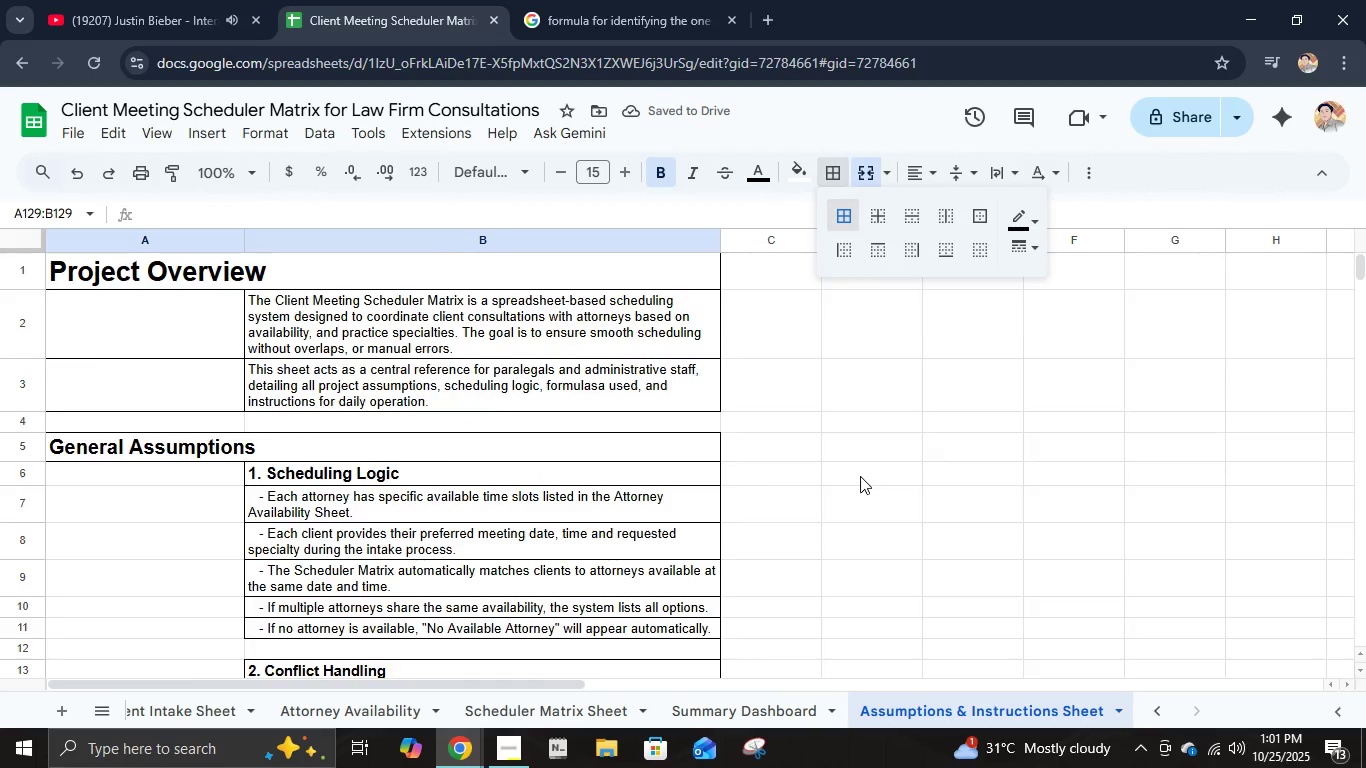 
scroll: coordinate [860, 478], scroll_direction: down, amount: 18.0
 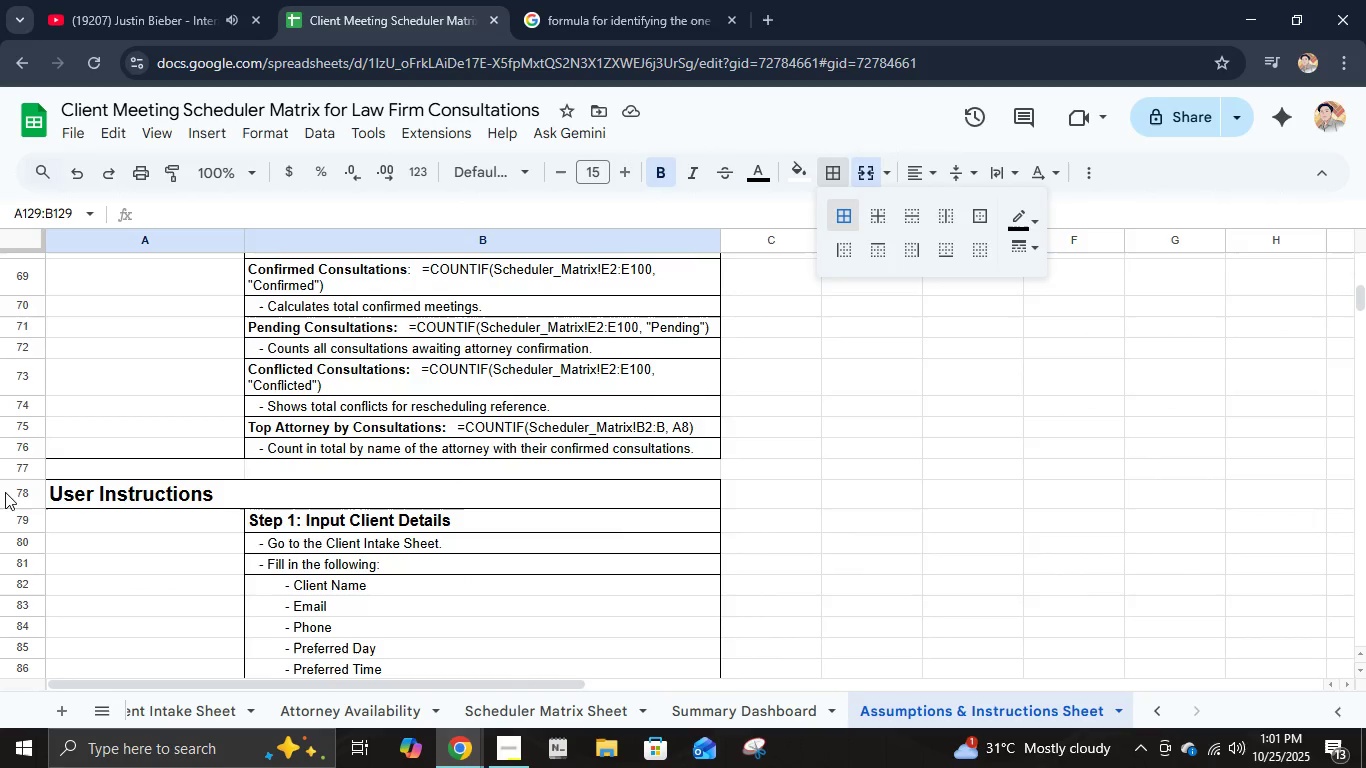 
right_click([5, 488])
 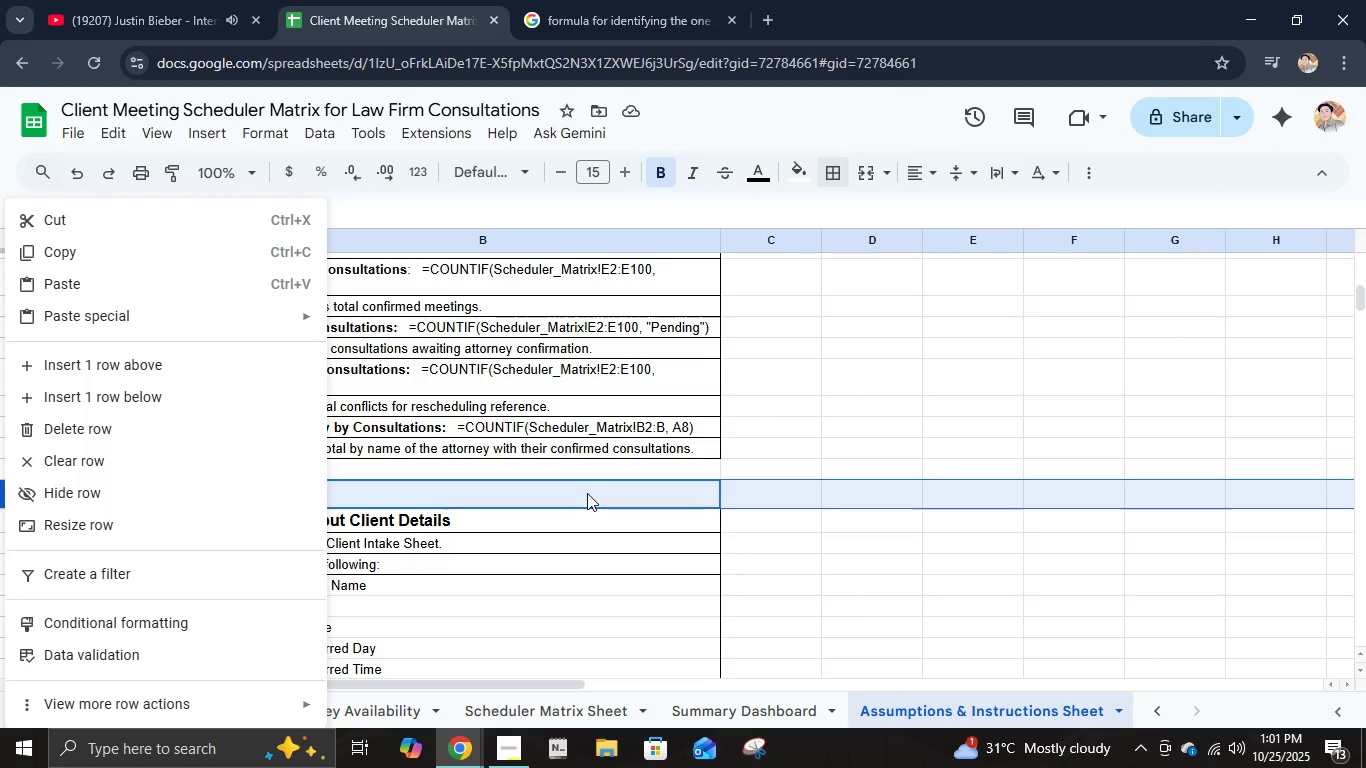 
left_click([505, 439])
 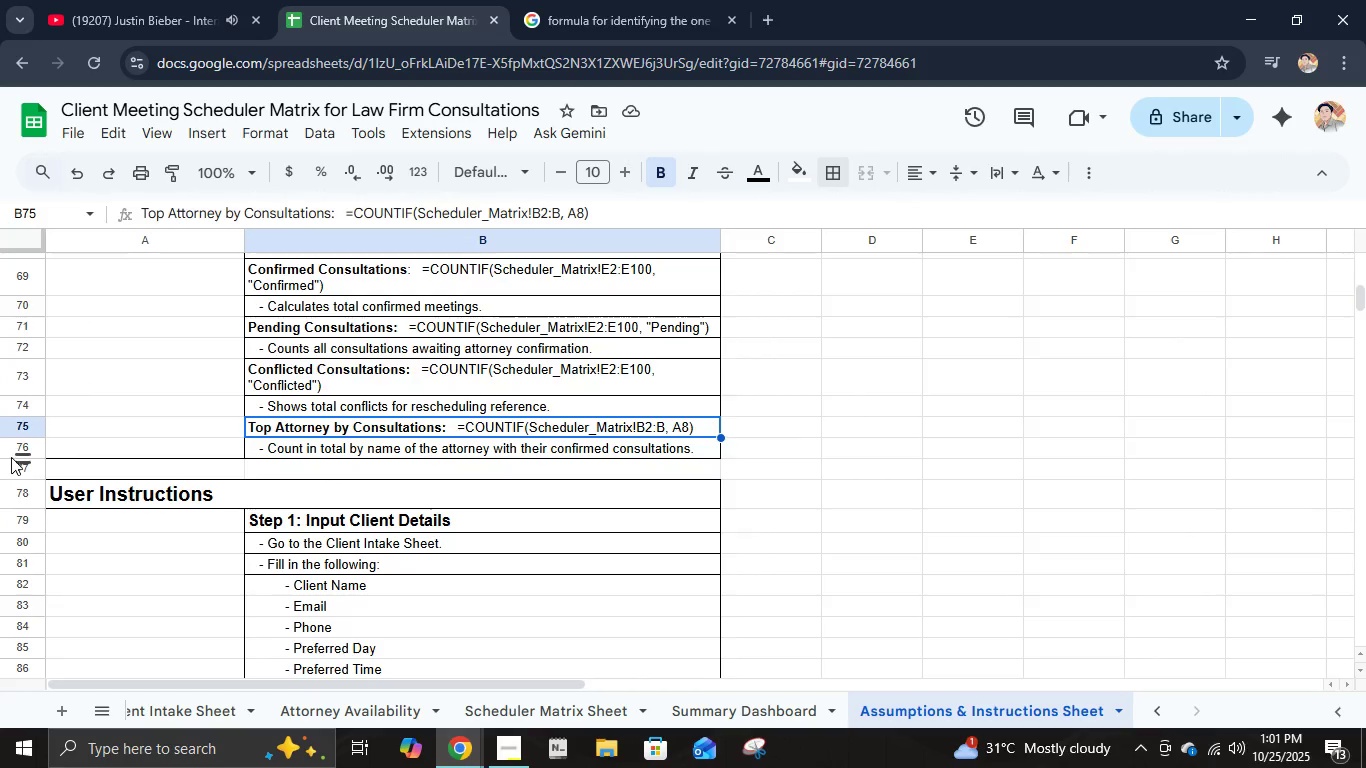 
right_click([15, 452])
 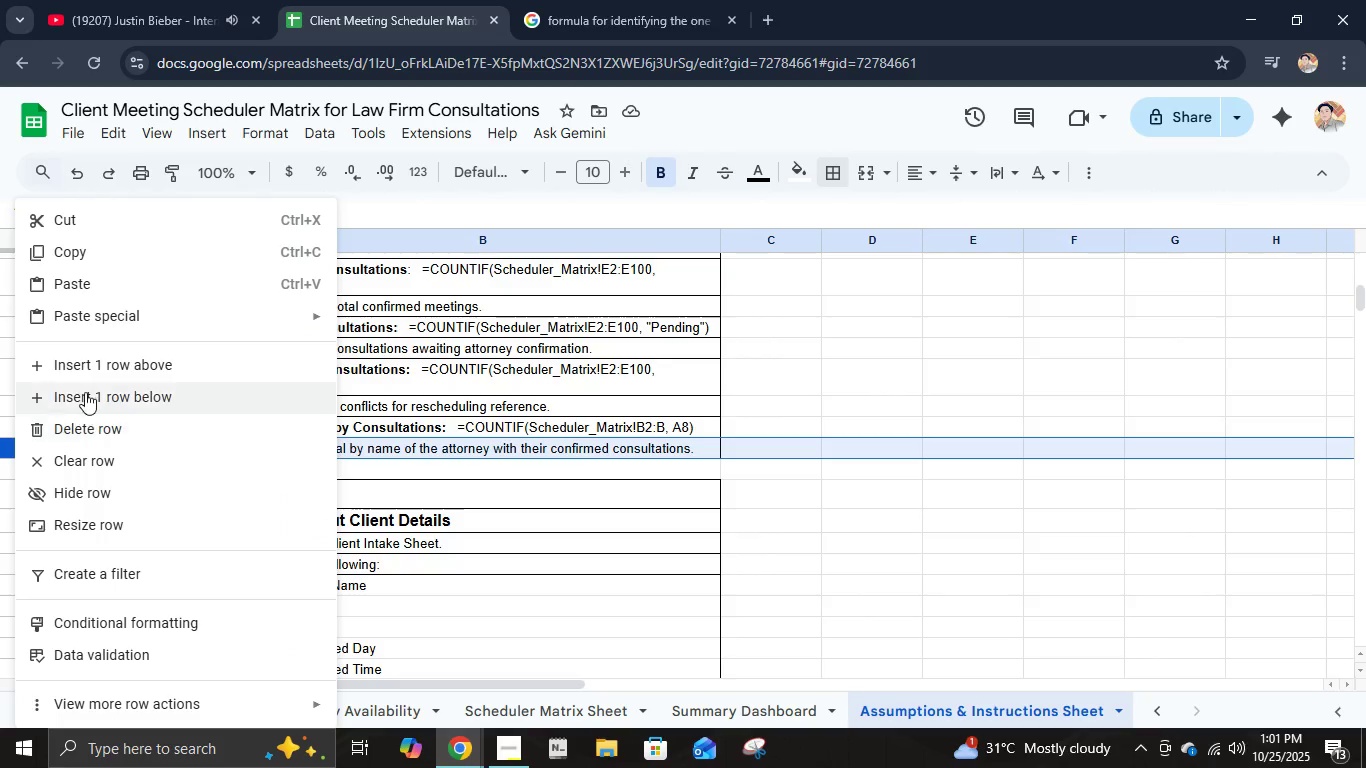 
left_click([85, 390])
 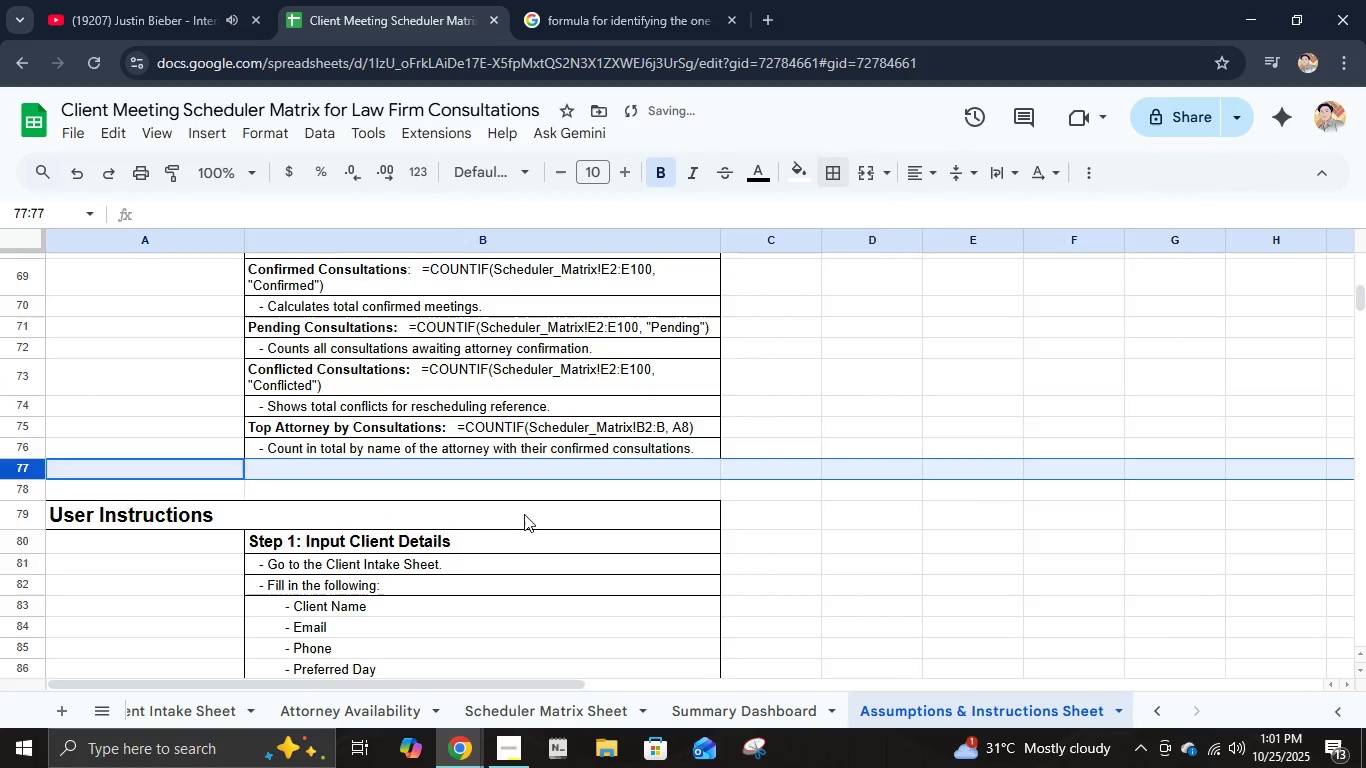 
left_click([524, 514])
 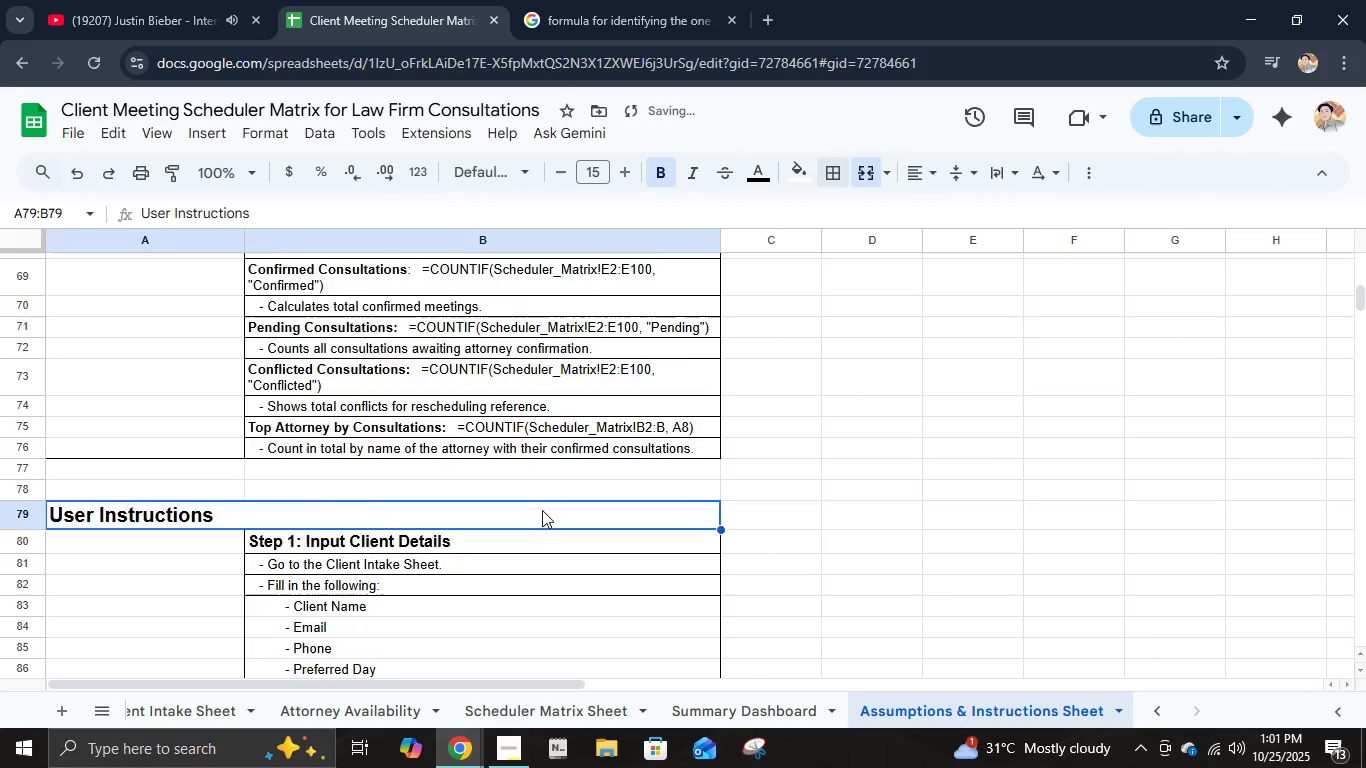 
scroll: coordinate [542, 510], scroll_direction: down, amount: 10.0
 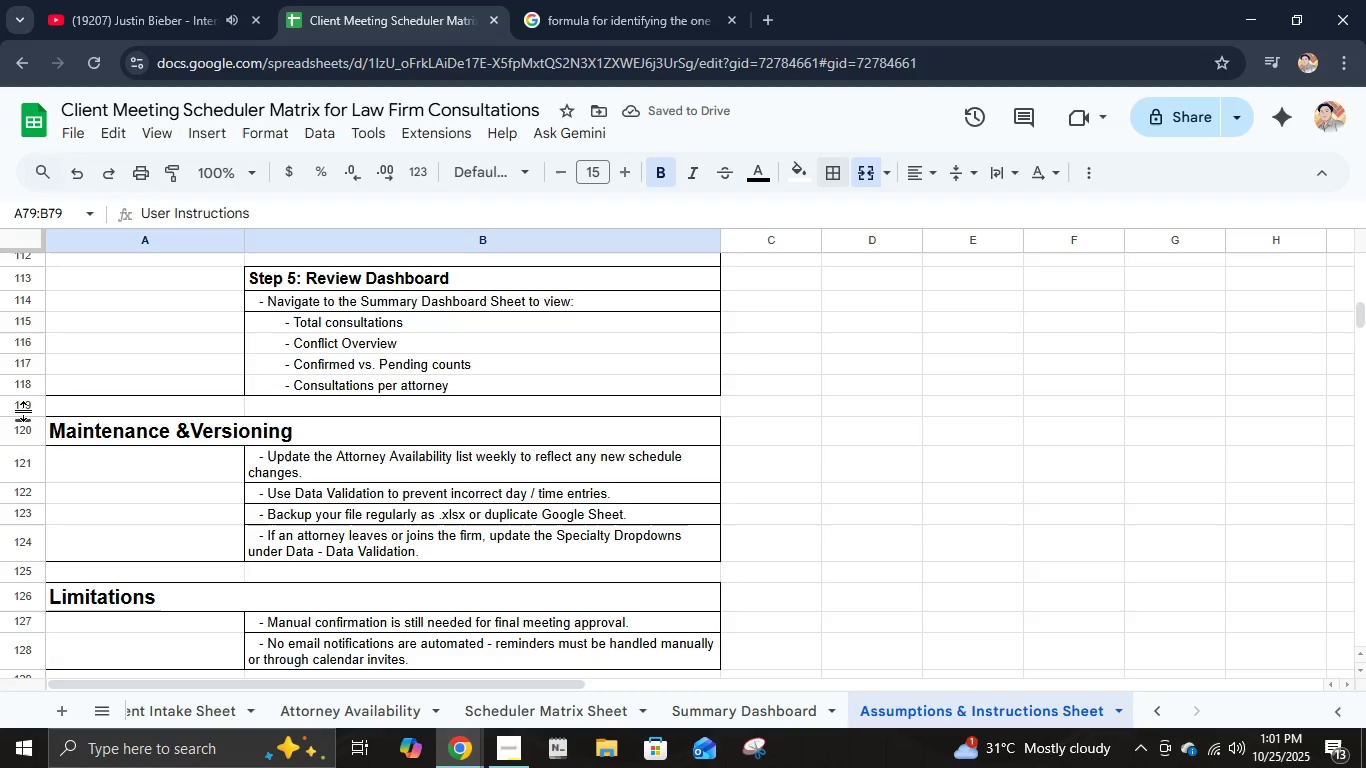 
right_click([24, 407])
 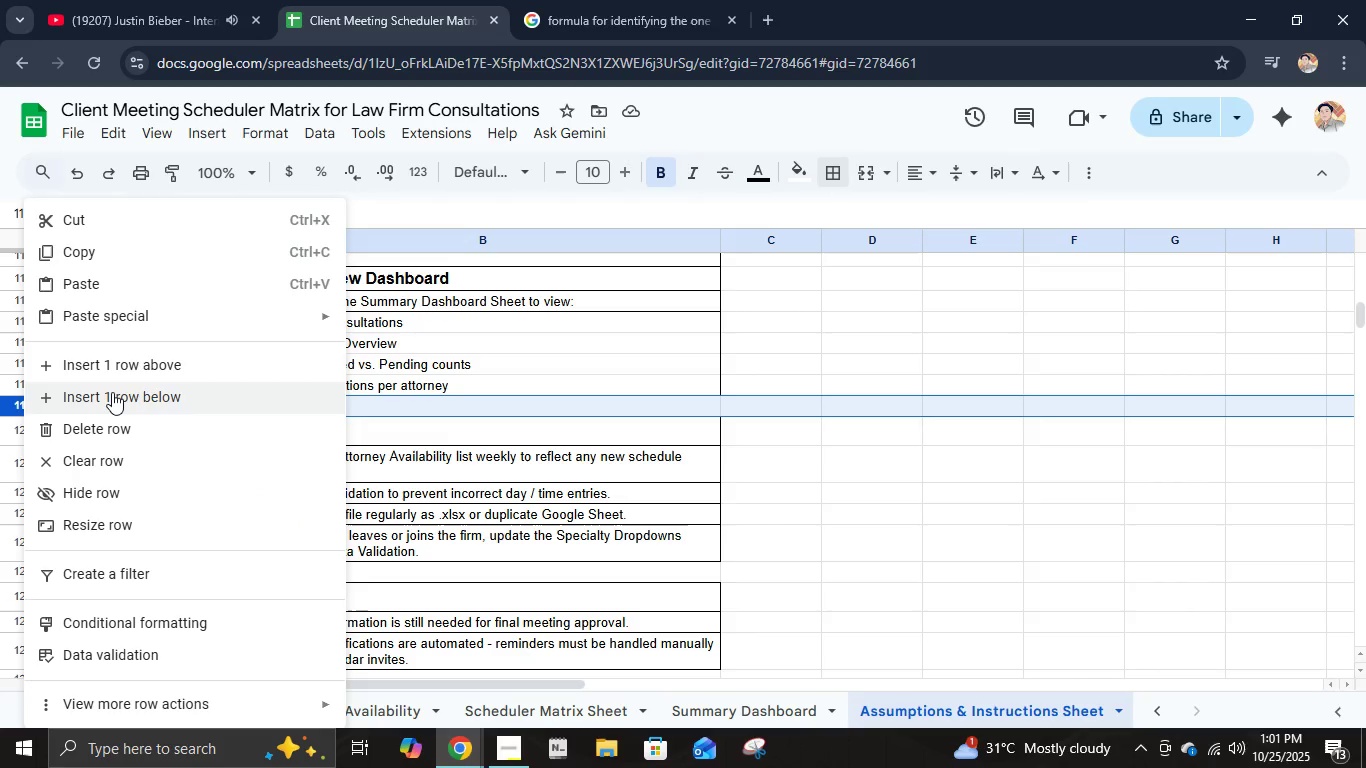 
left_click([112, 392])
 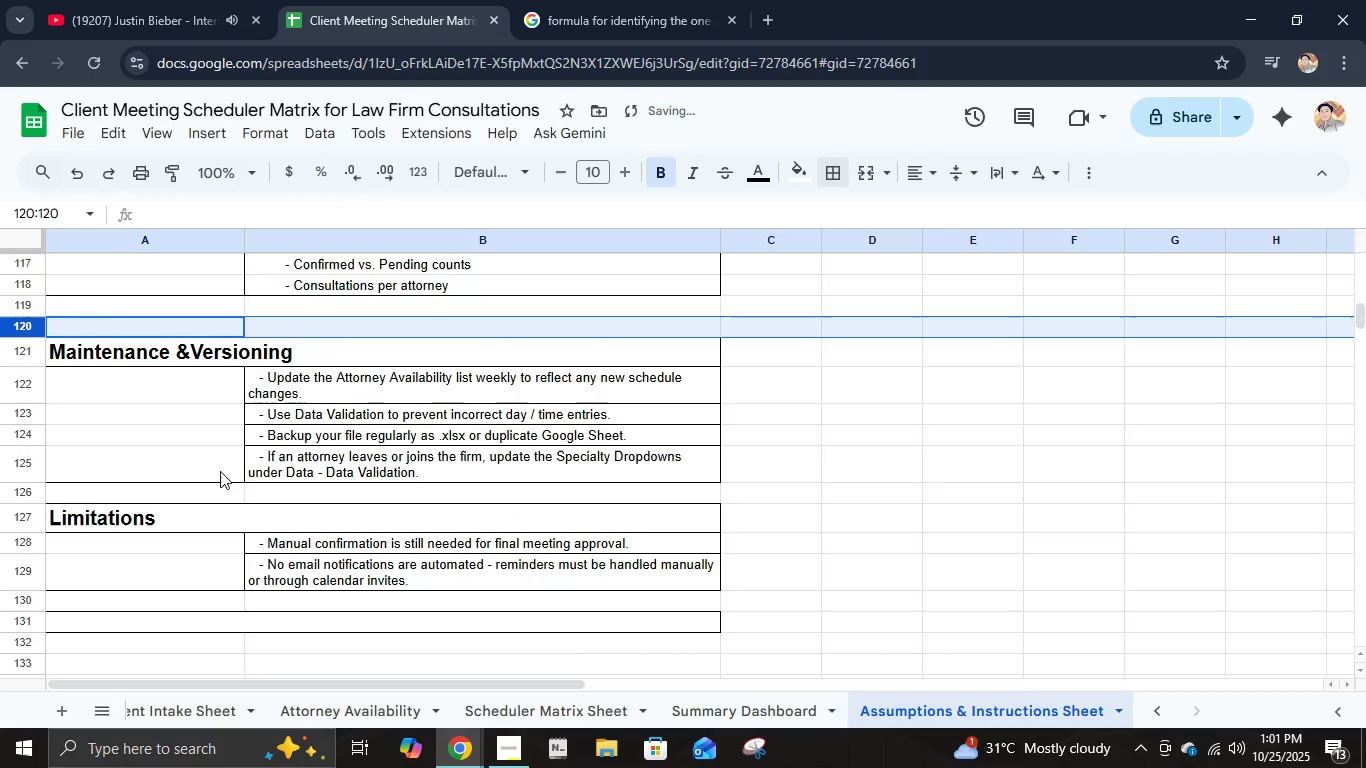 
scroll: coordinate [220, 471], scroll_direction: down, amount: 3.0
 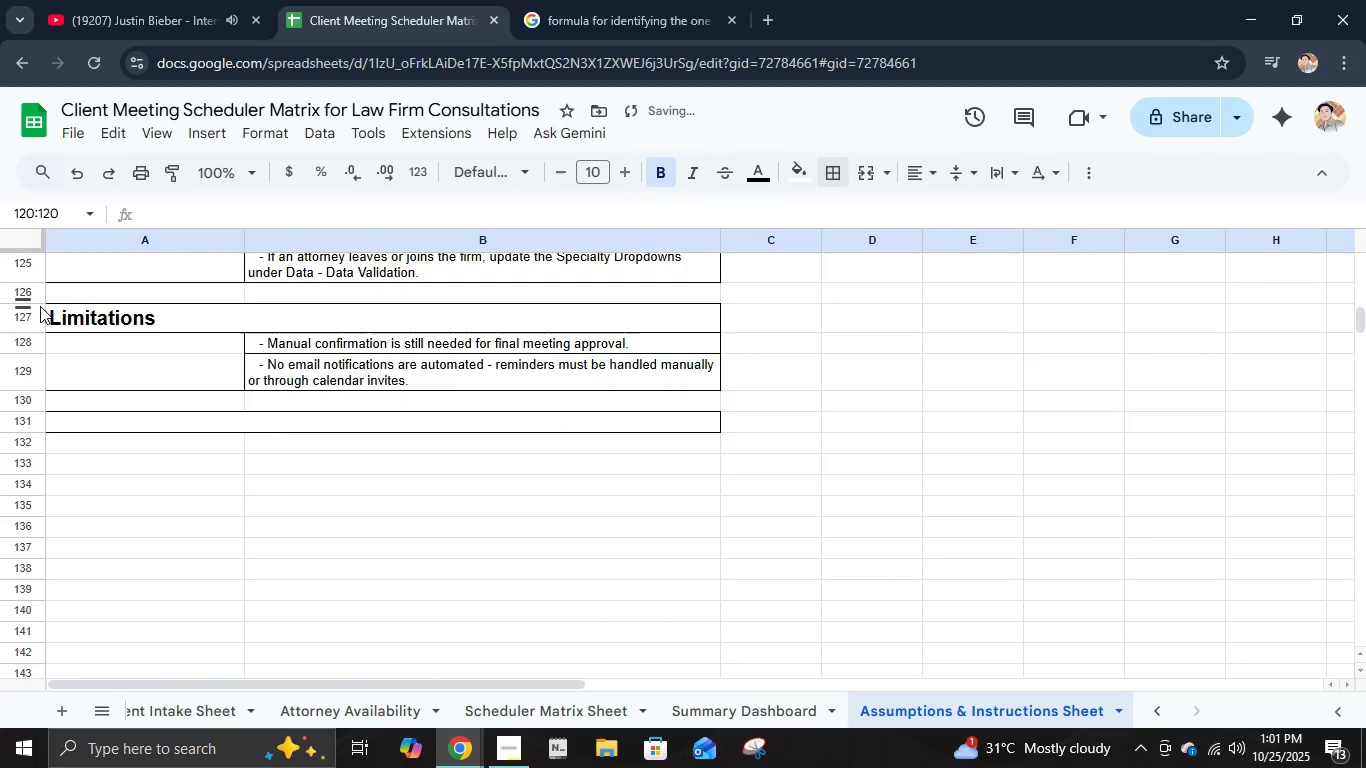 
right_click([32, 292])
 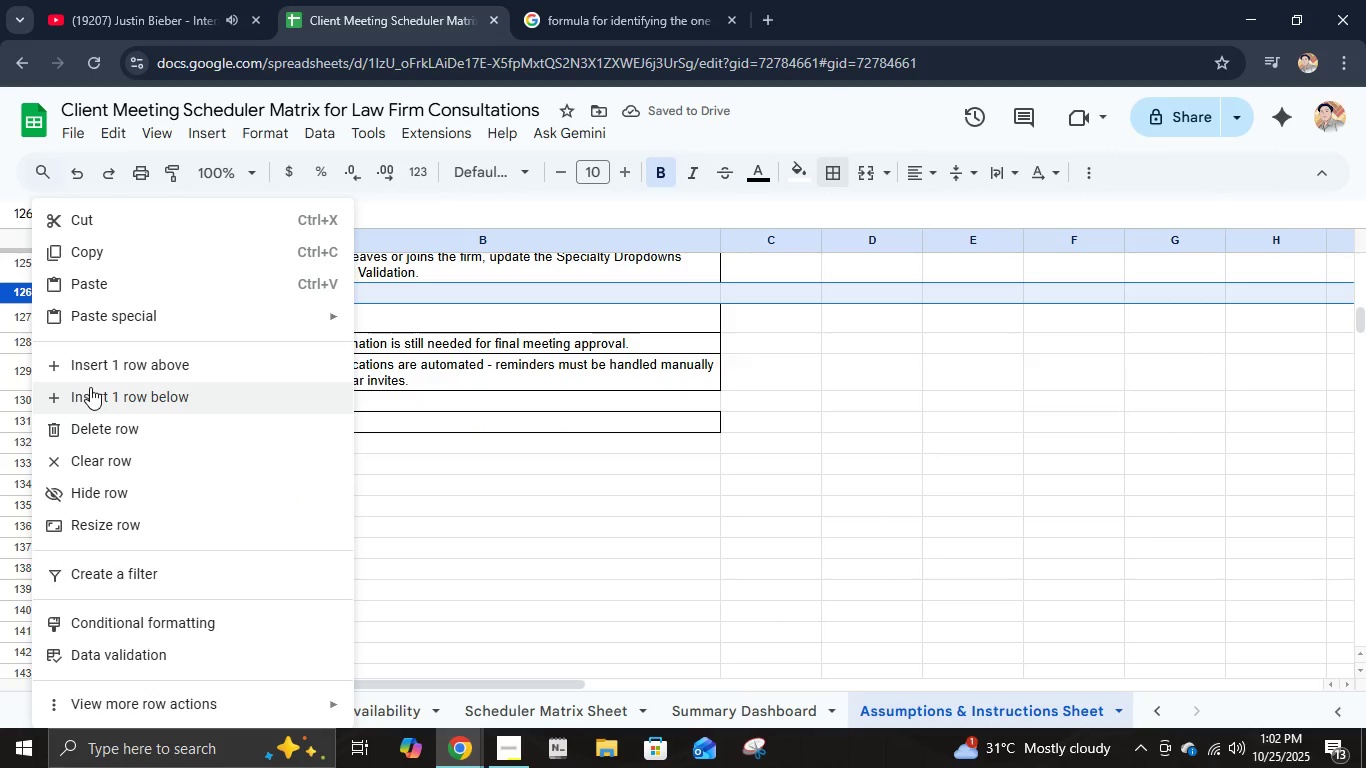 
left_click([90, 387])
 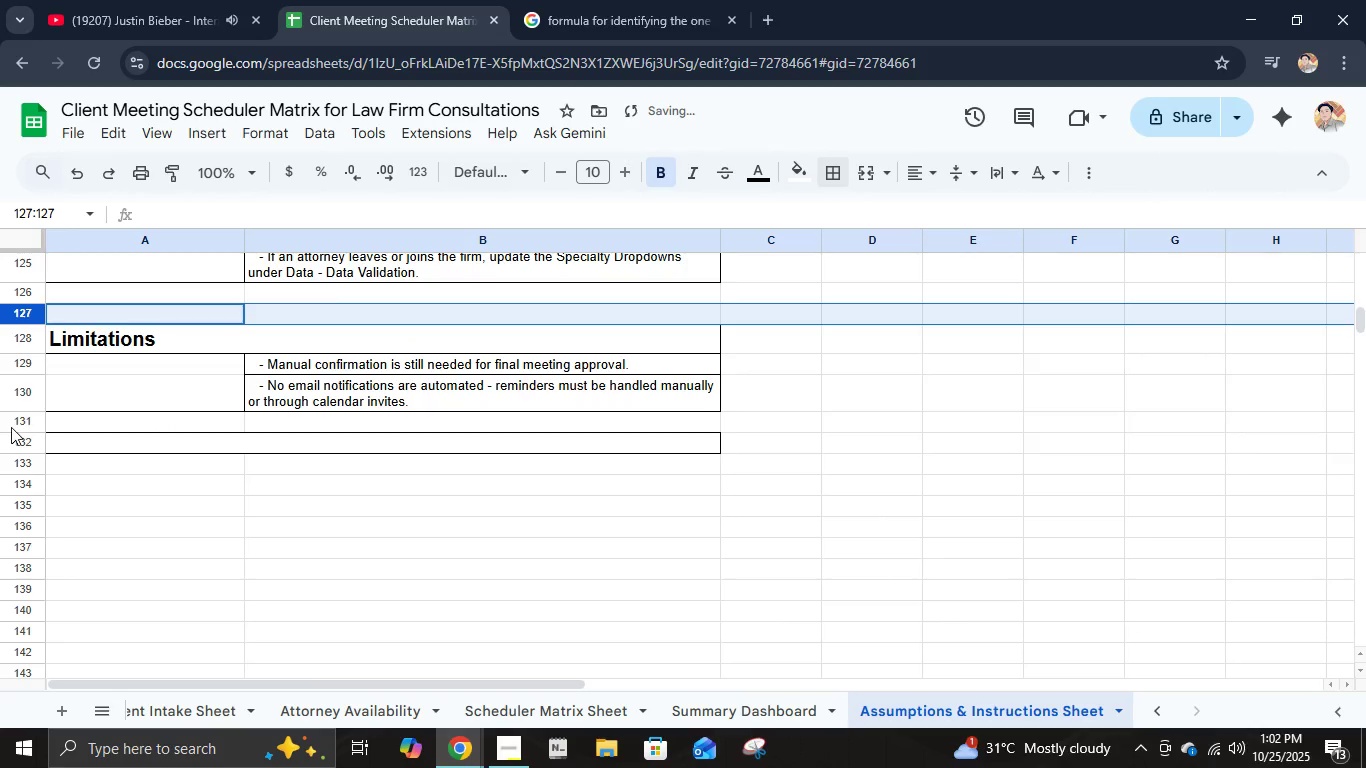 
right_click([12, 420])
 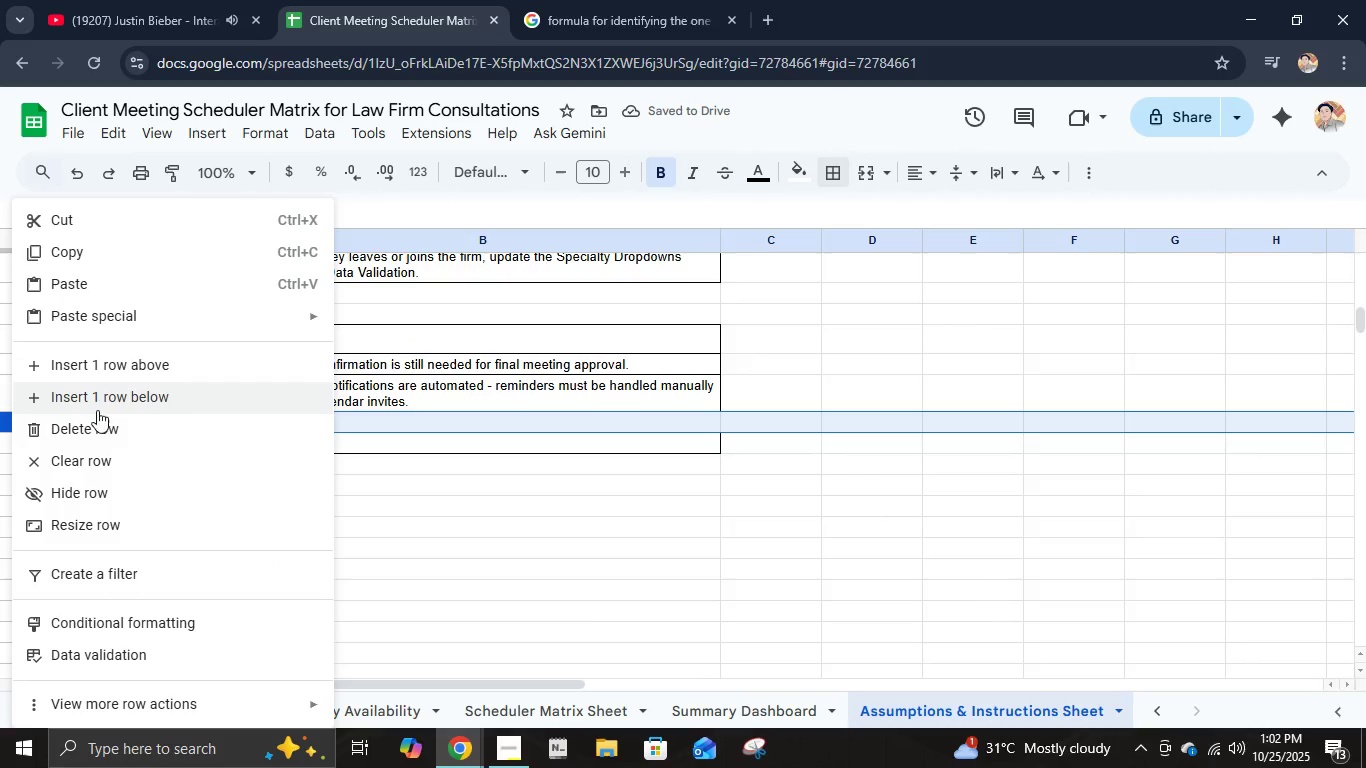 
left_click([97, 397])
 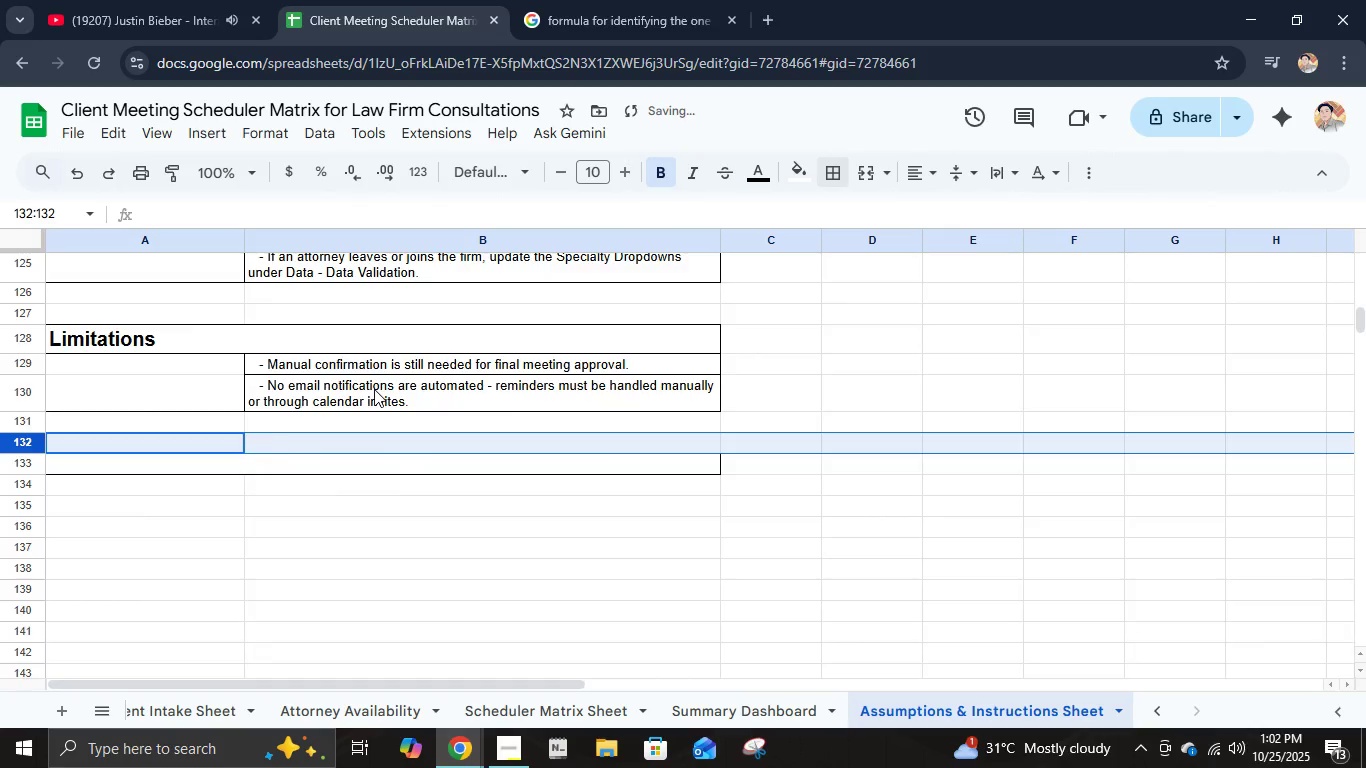 
scroll: coordinate [374, 389], scroll_direction: up, amount: 10.0
 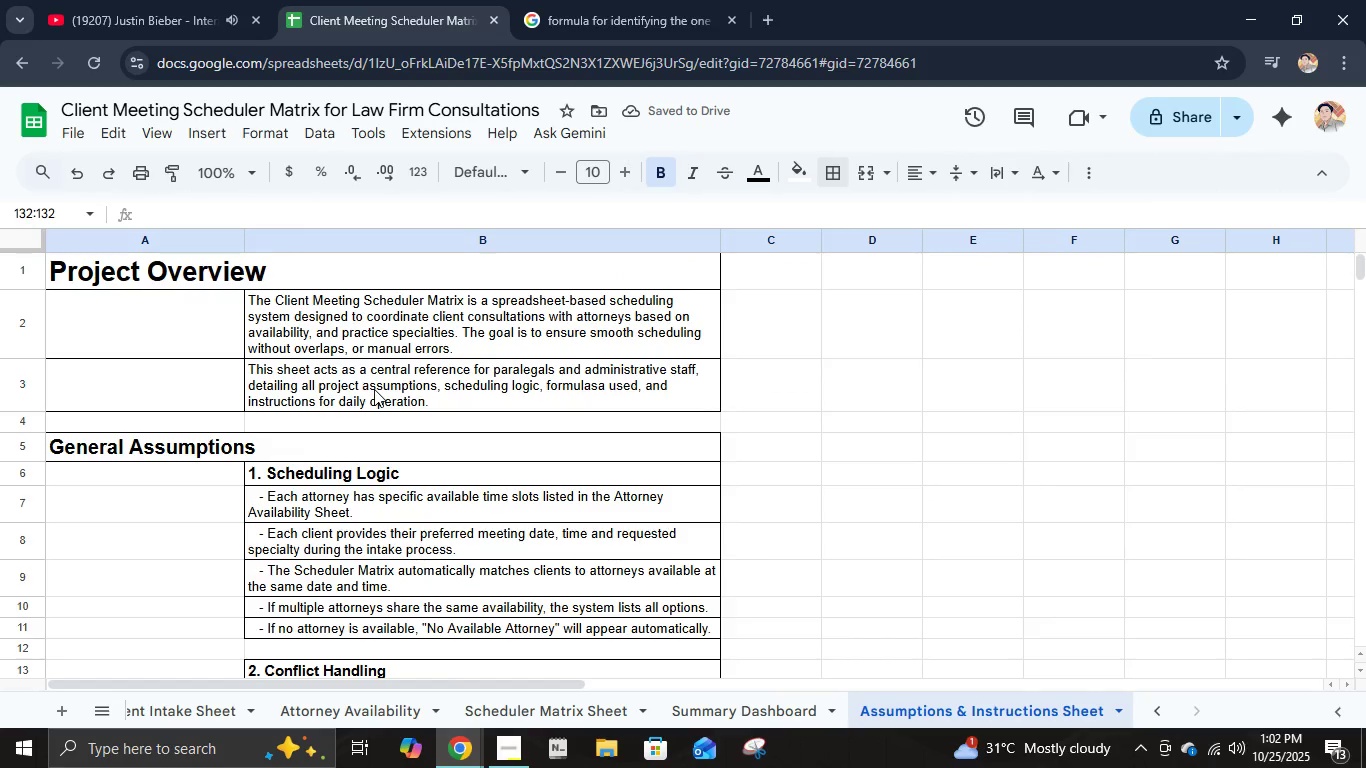 
left_click([166, 340])
 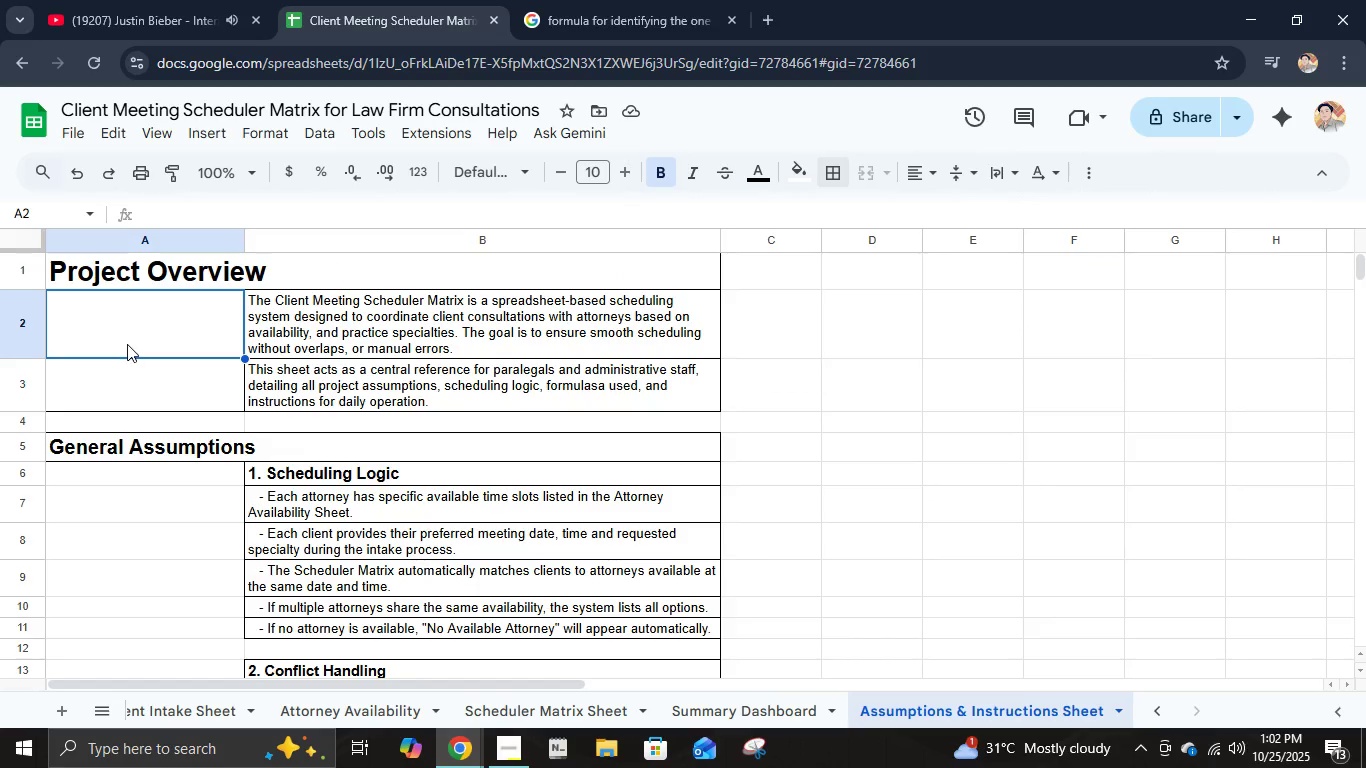 
left_click_drag(start_coordinate=[127, 334], to_coordinate=[136, 375])
 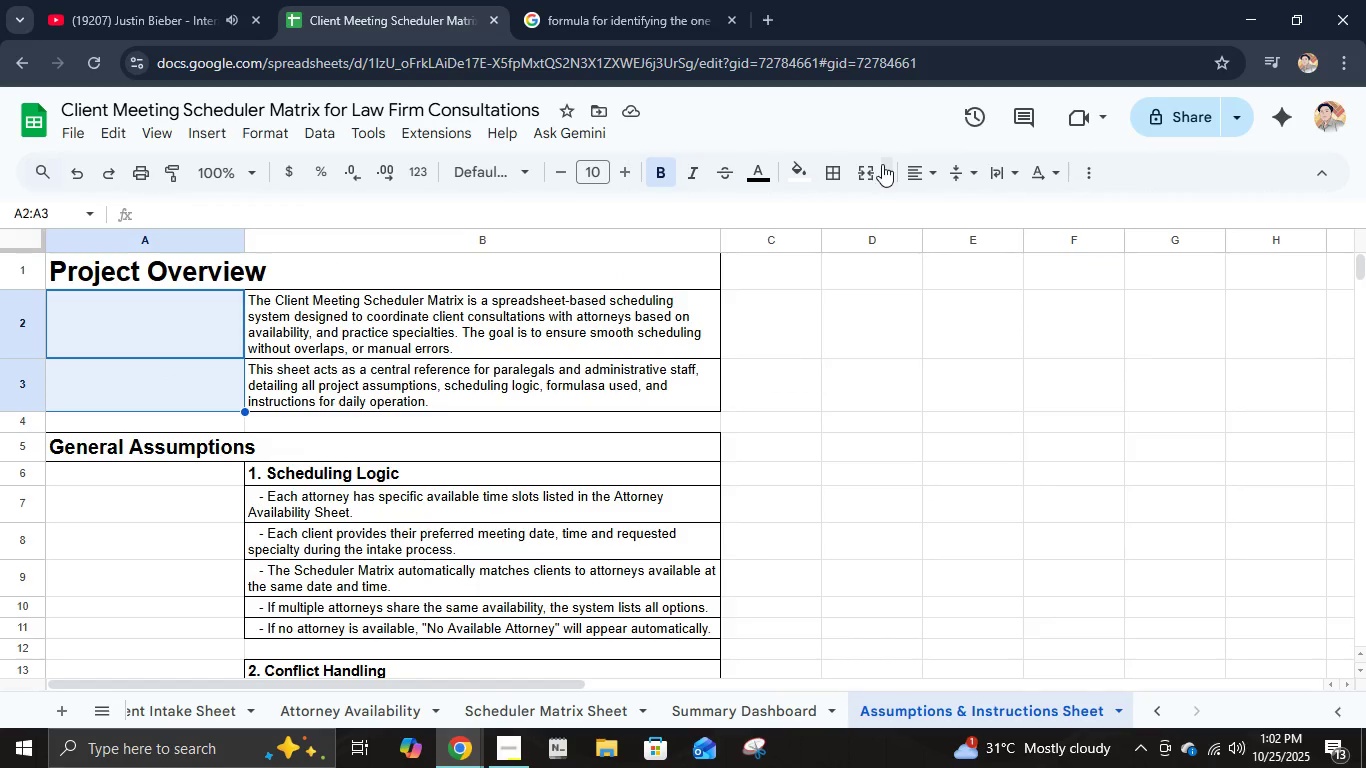 
left_click([867, 174])
 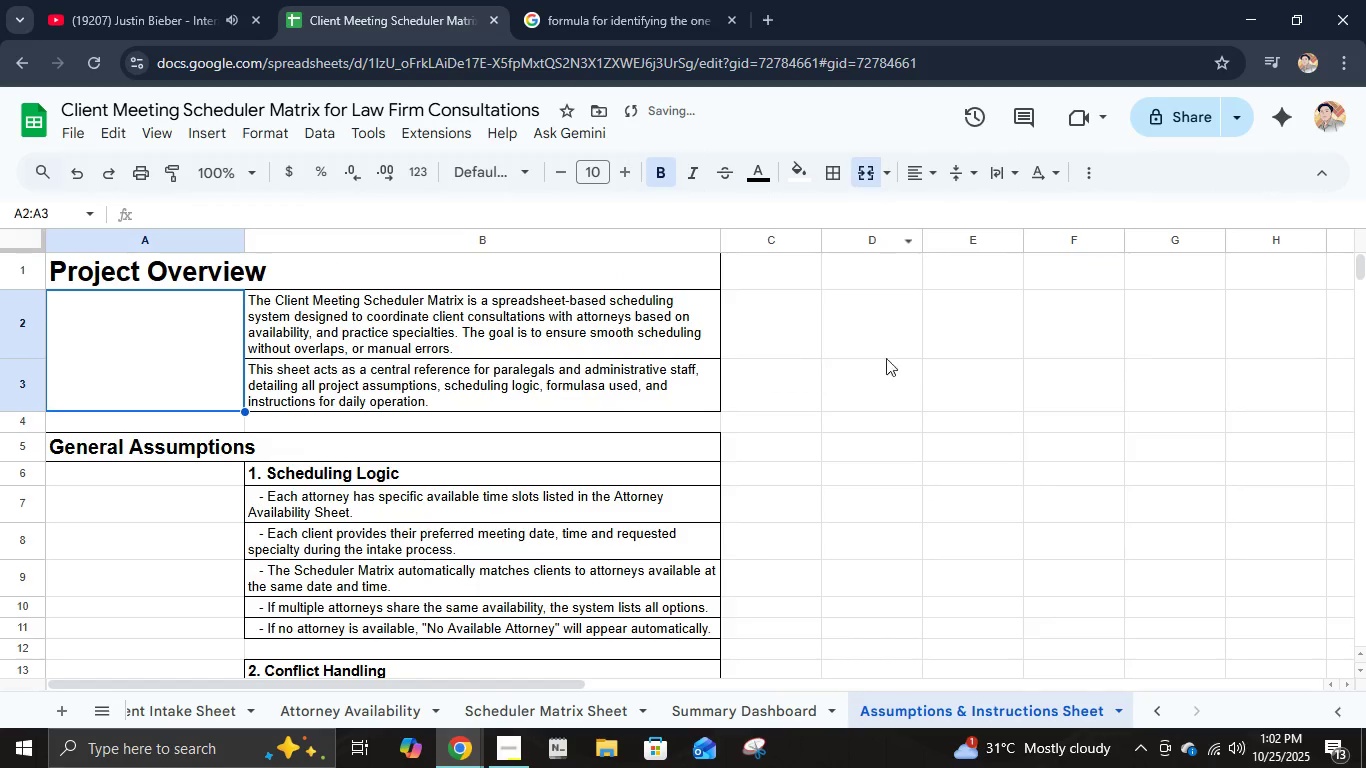 
left_click([889, 383])
 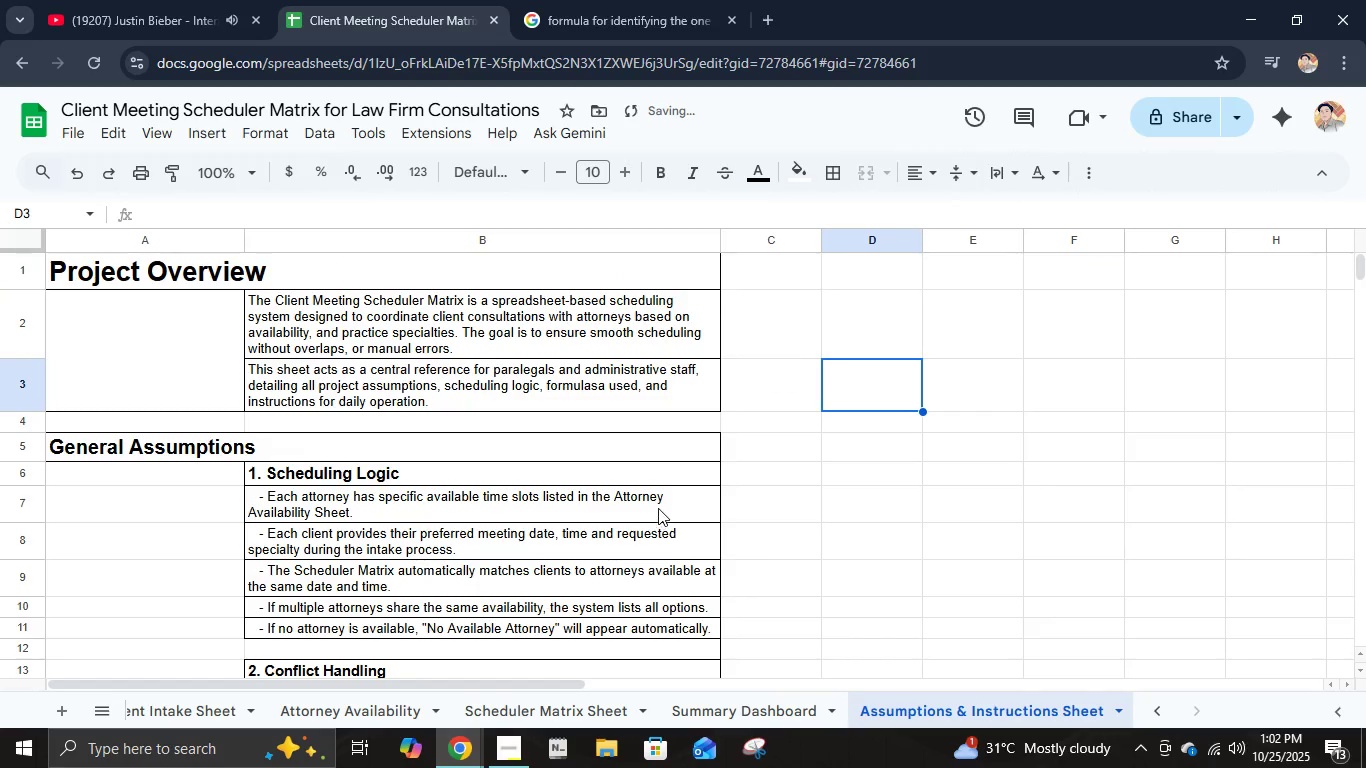 
key(Control+Z)
 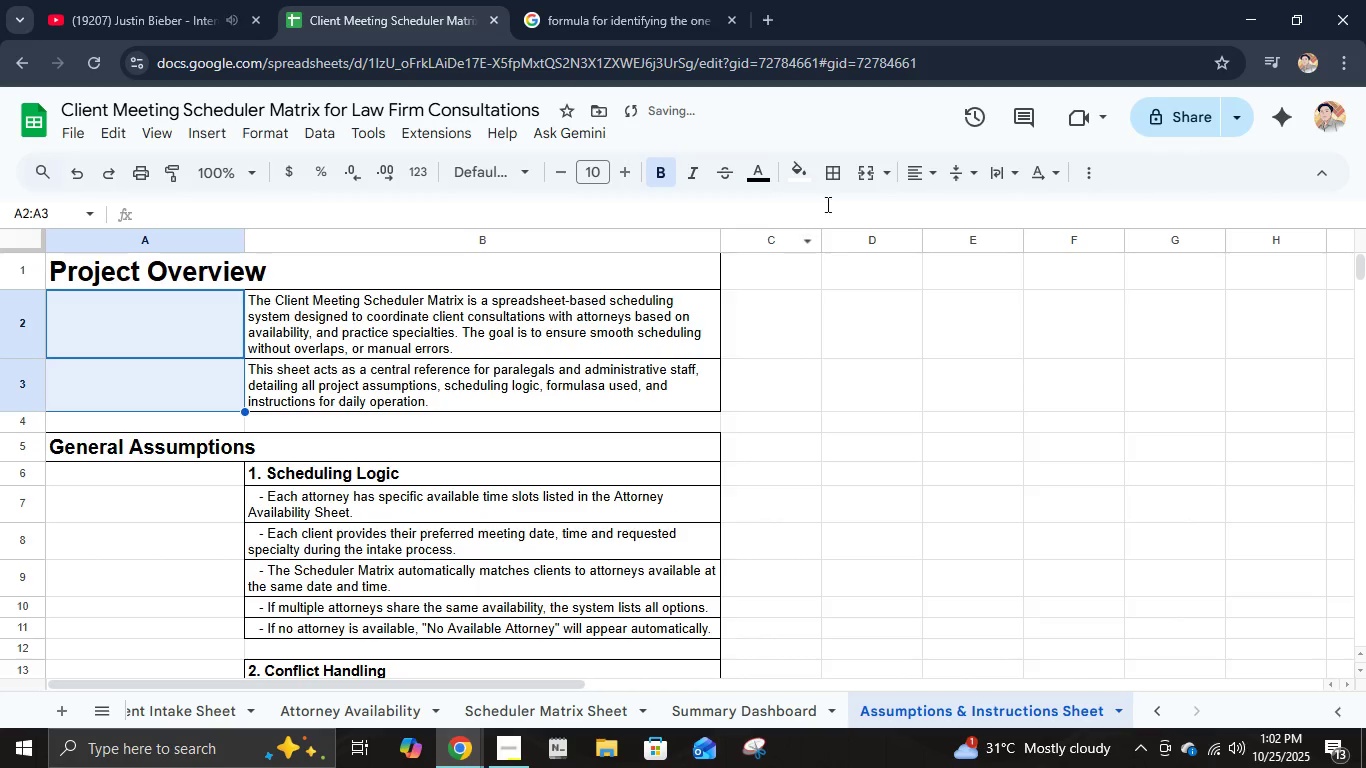 
left_click([835, 179])
 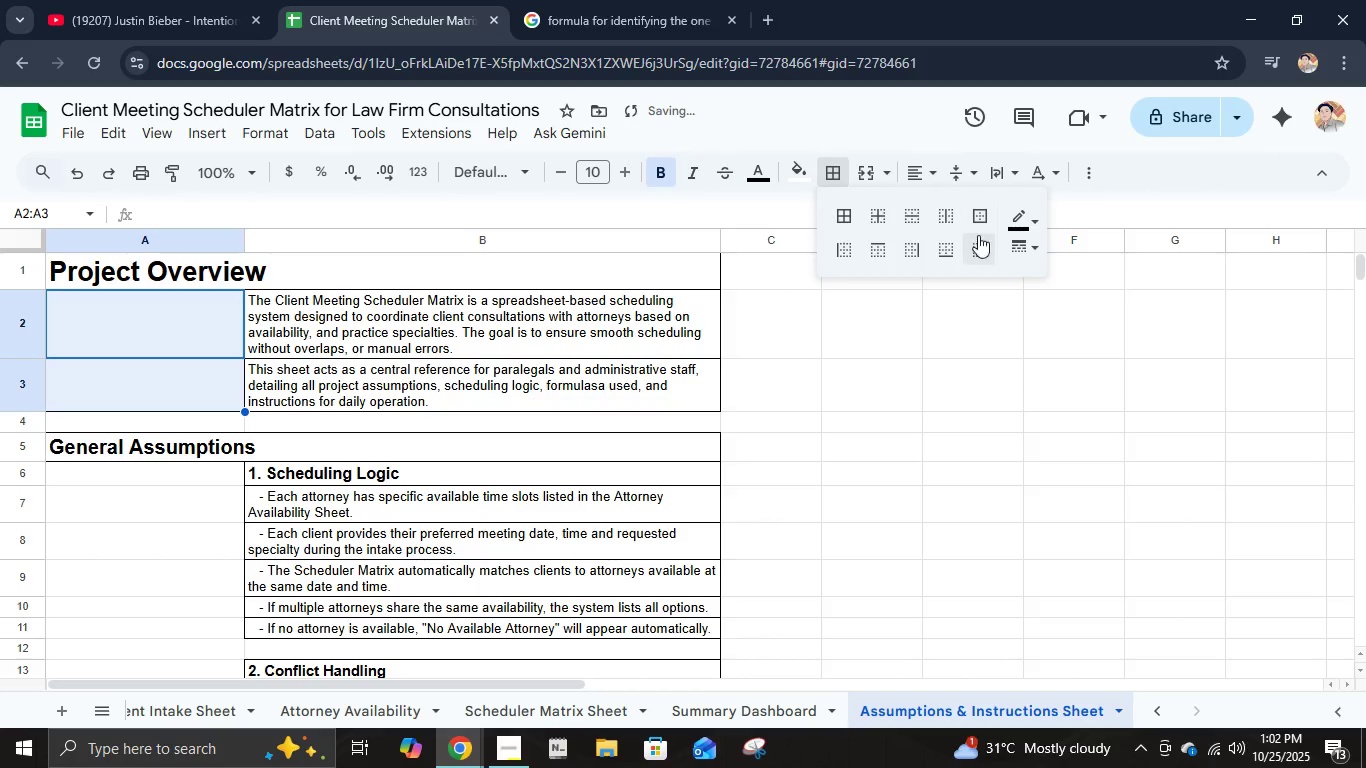 
left_click([978, 242])
 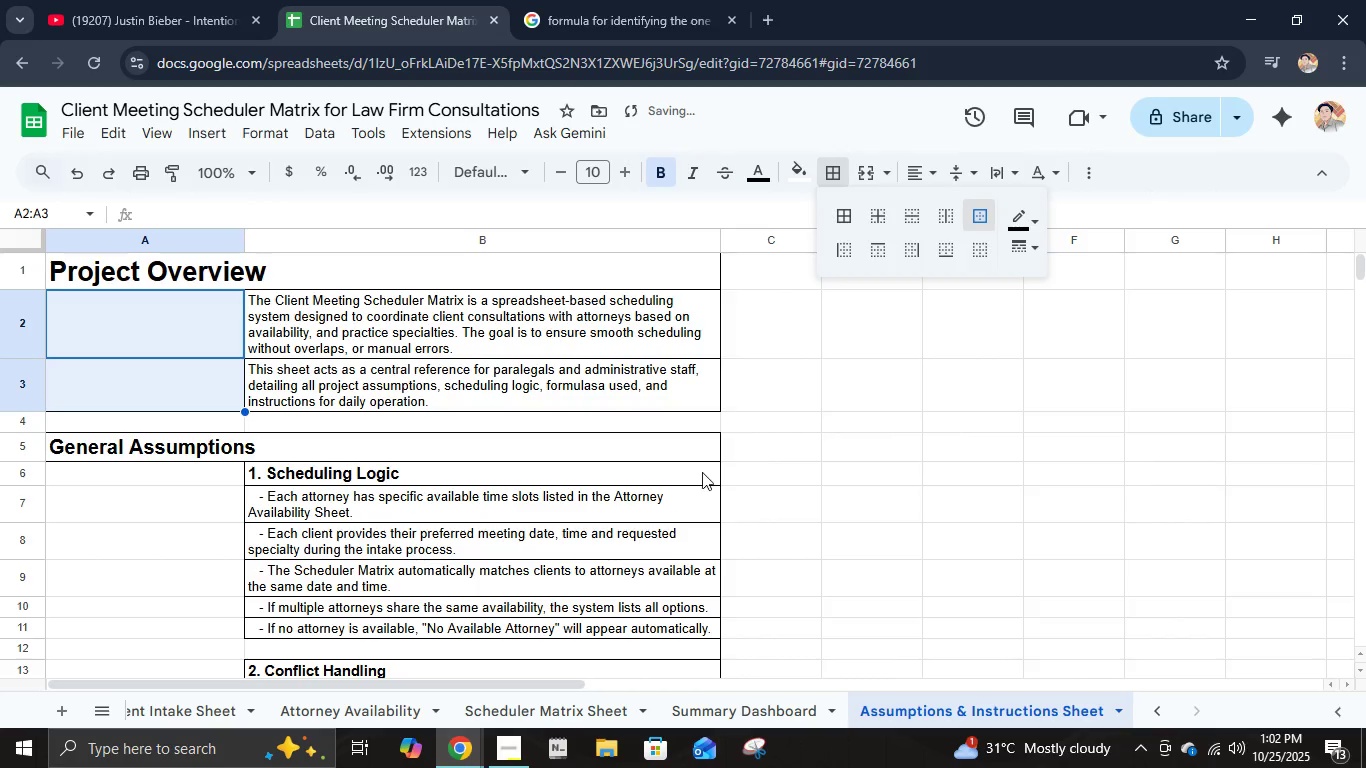 
left_click([850, 501])
 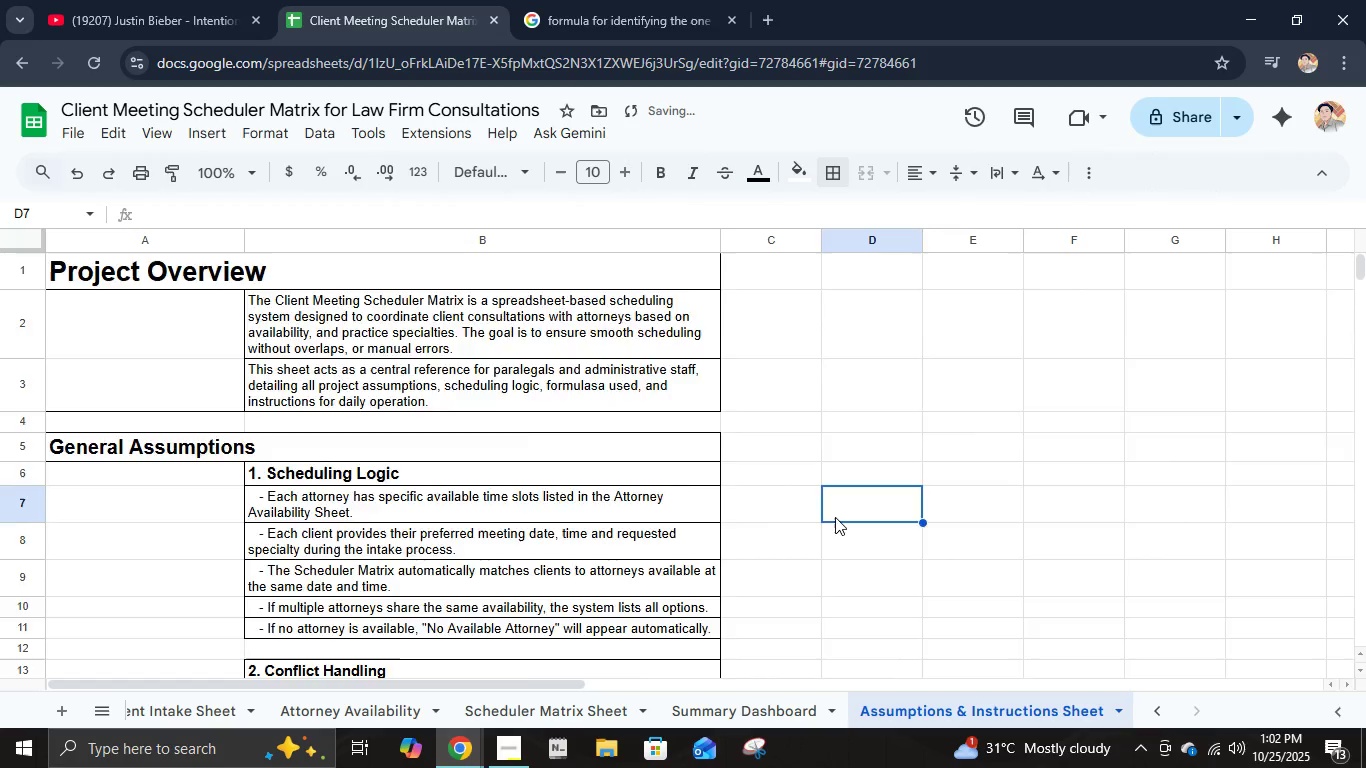 
scroll: coordinate [835, 514], scroll_direction: down, amount: 30.0
 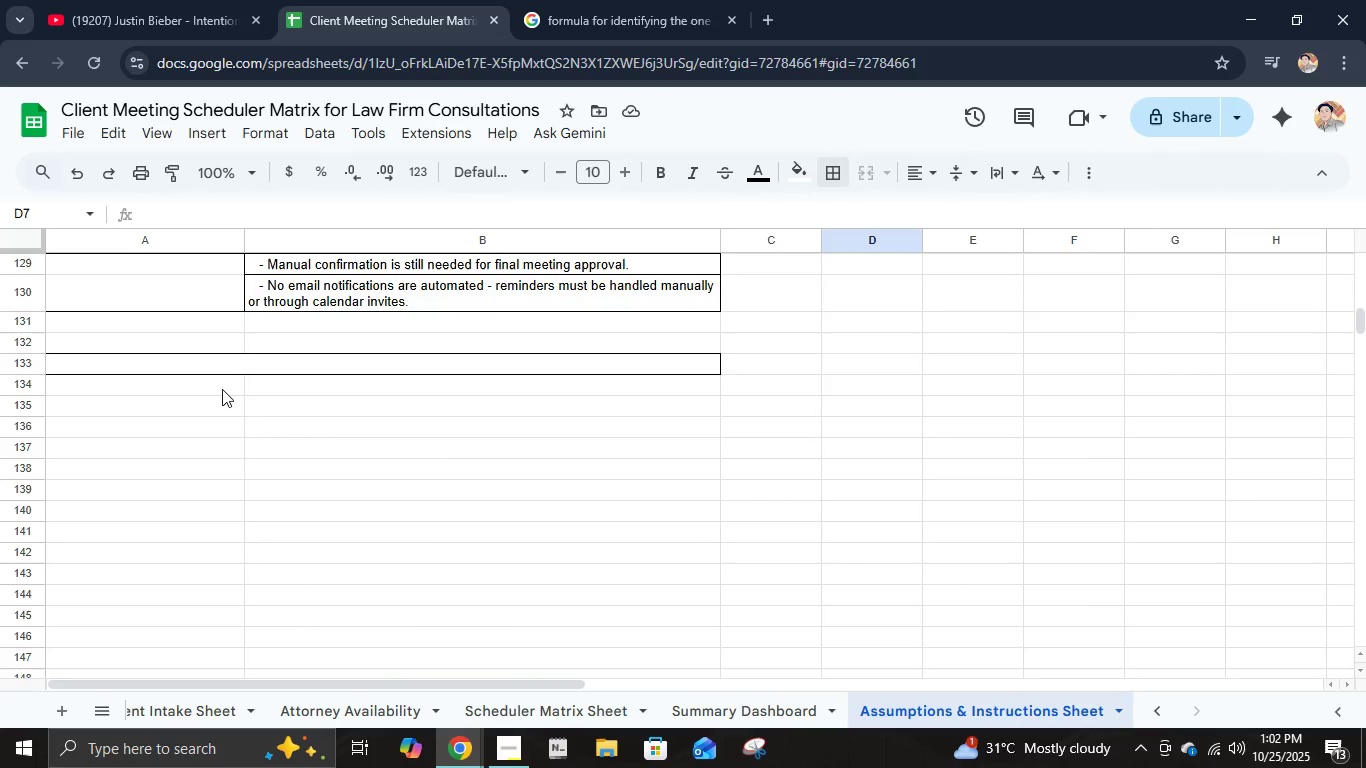 
left_click([205, 365])
 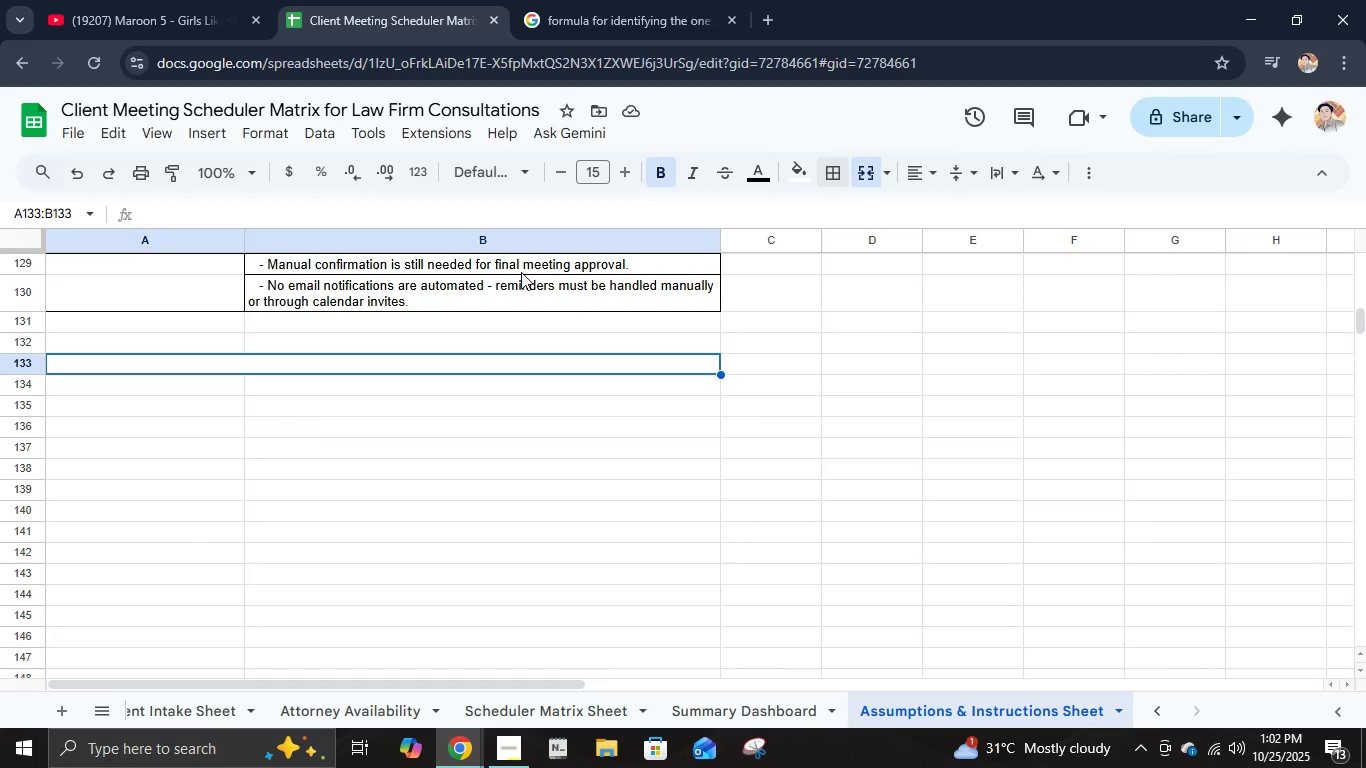 
type(SUMMARY)
 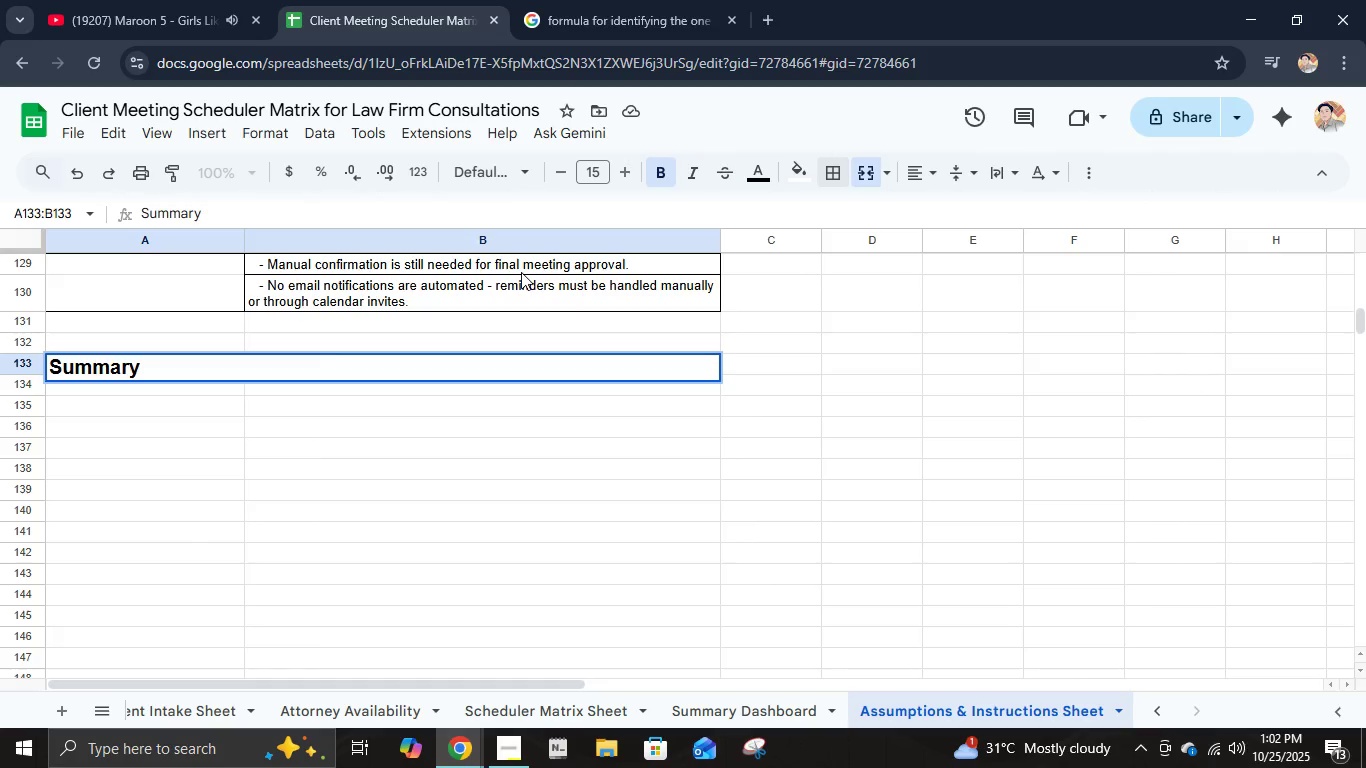 
key(Shift+ArrowRight)
 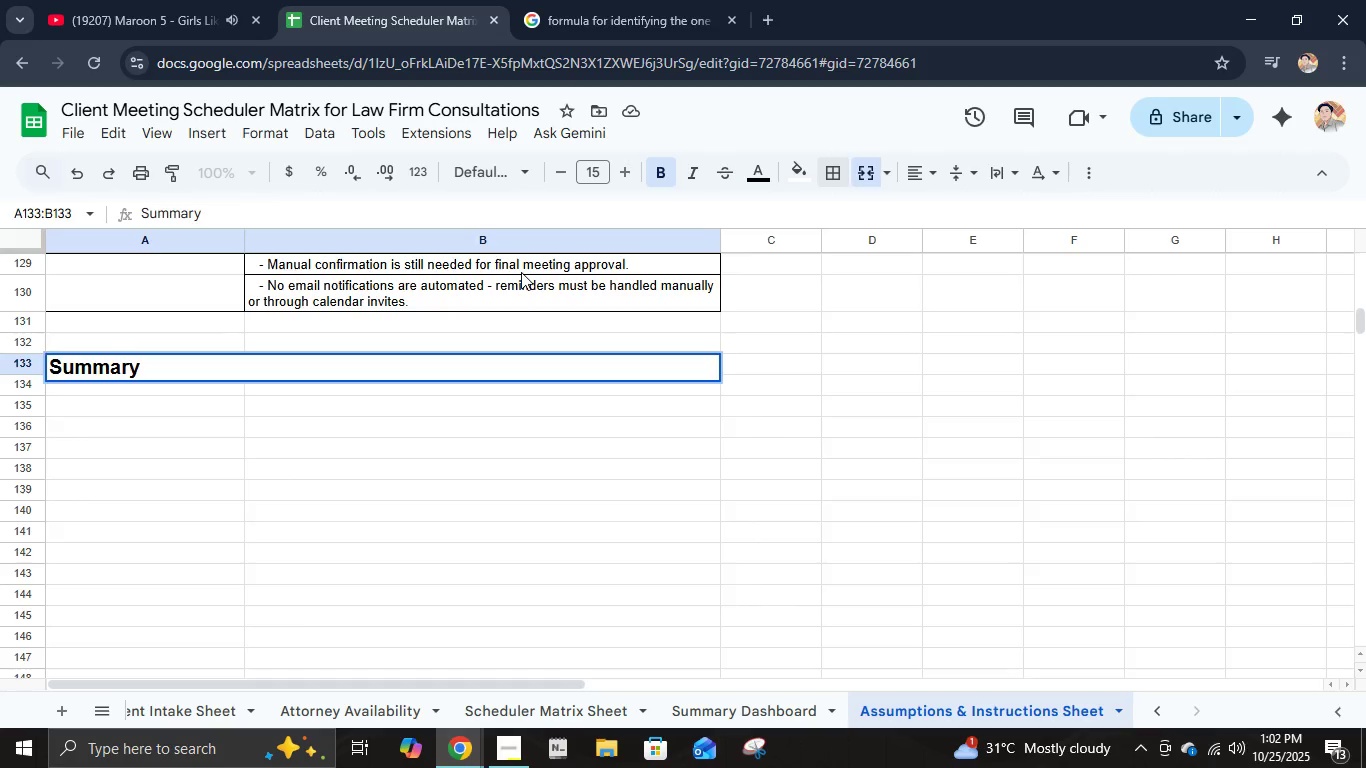 
key(ArrowDown)
 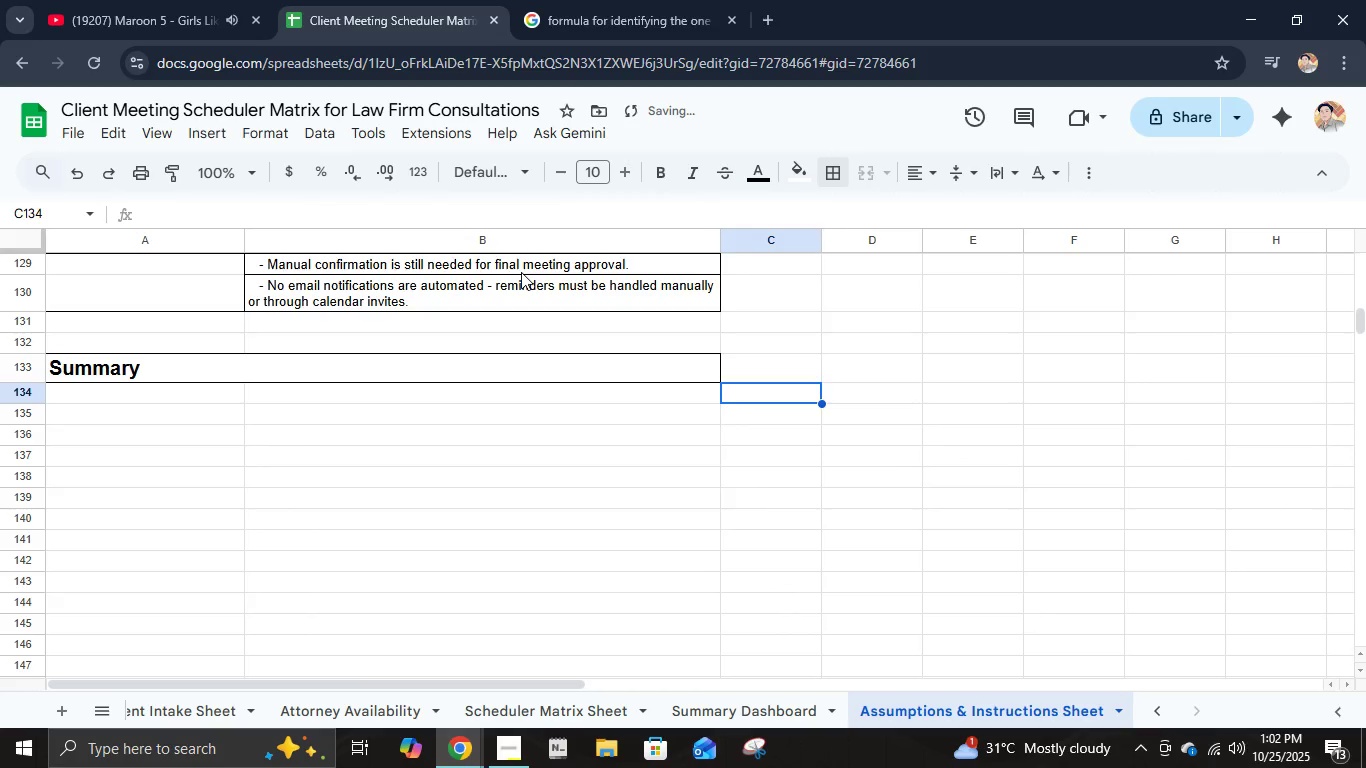 
key(ArrowLeft)
 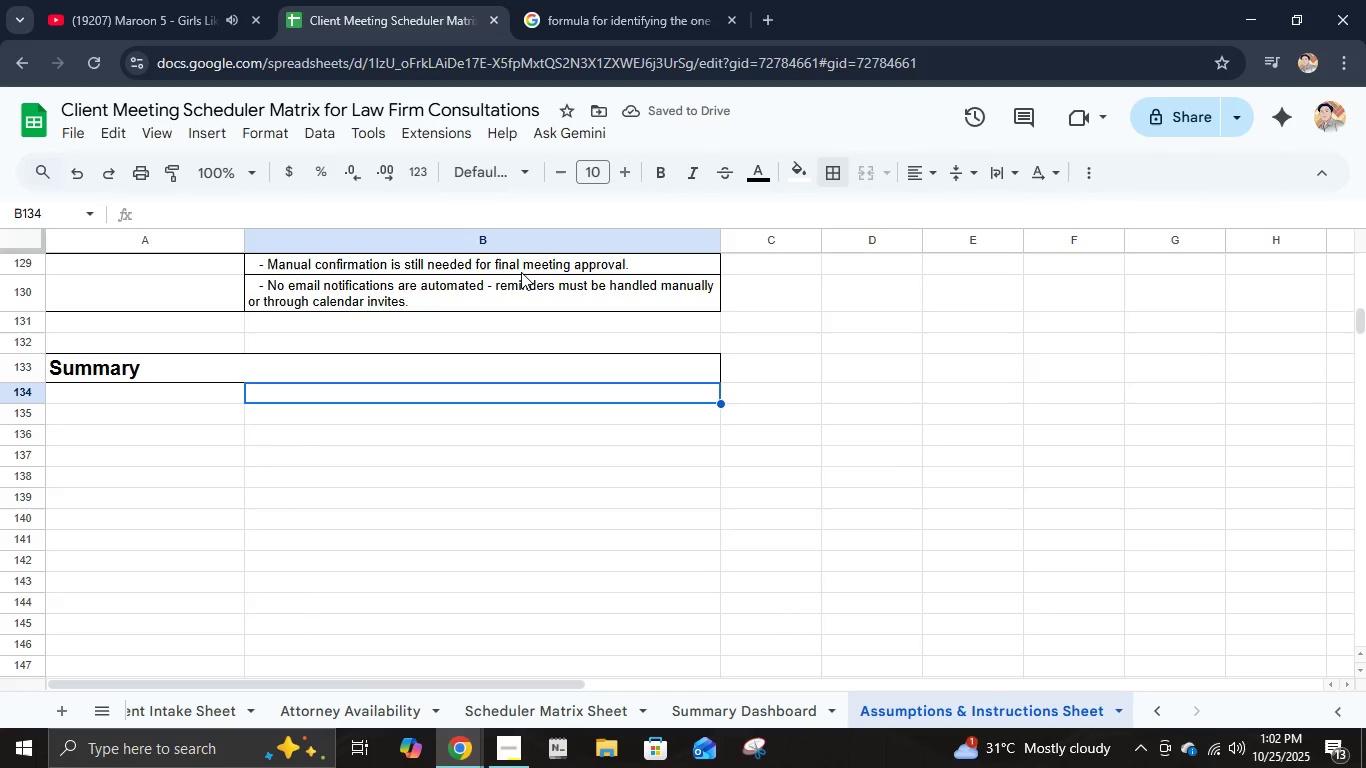 
type(In summary, this documentaton ensu)
key(Backspace)
type(ures full transparency on how scheduling logic works, what formulas automate key steps, and how users should manage data to maintain consistency and prevent double booli)
key(Backspace)
key(Backspace)
type(kings.)
 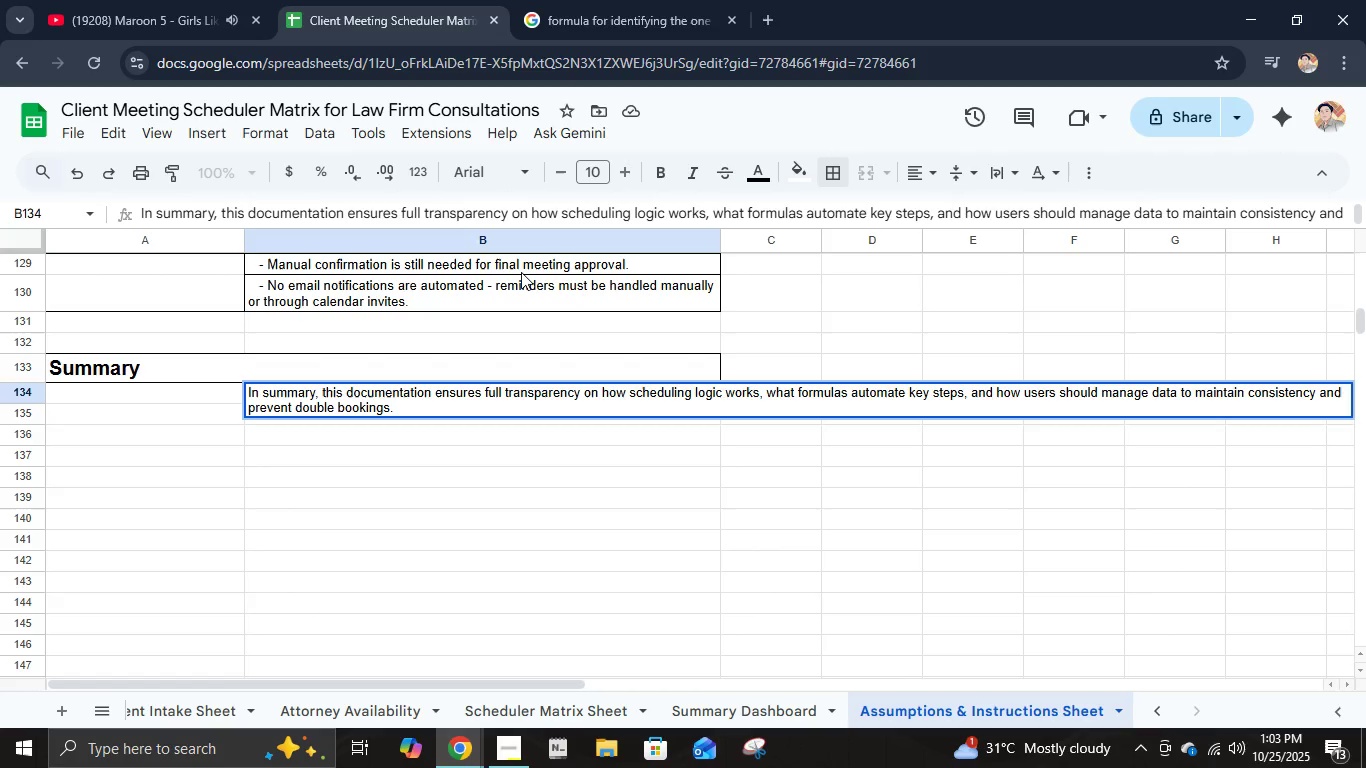 
key(Enter)
 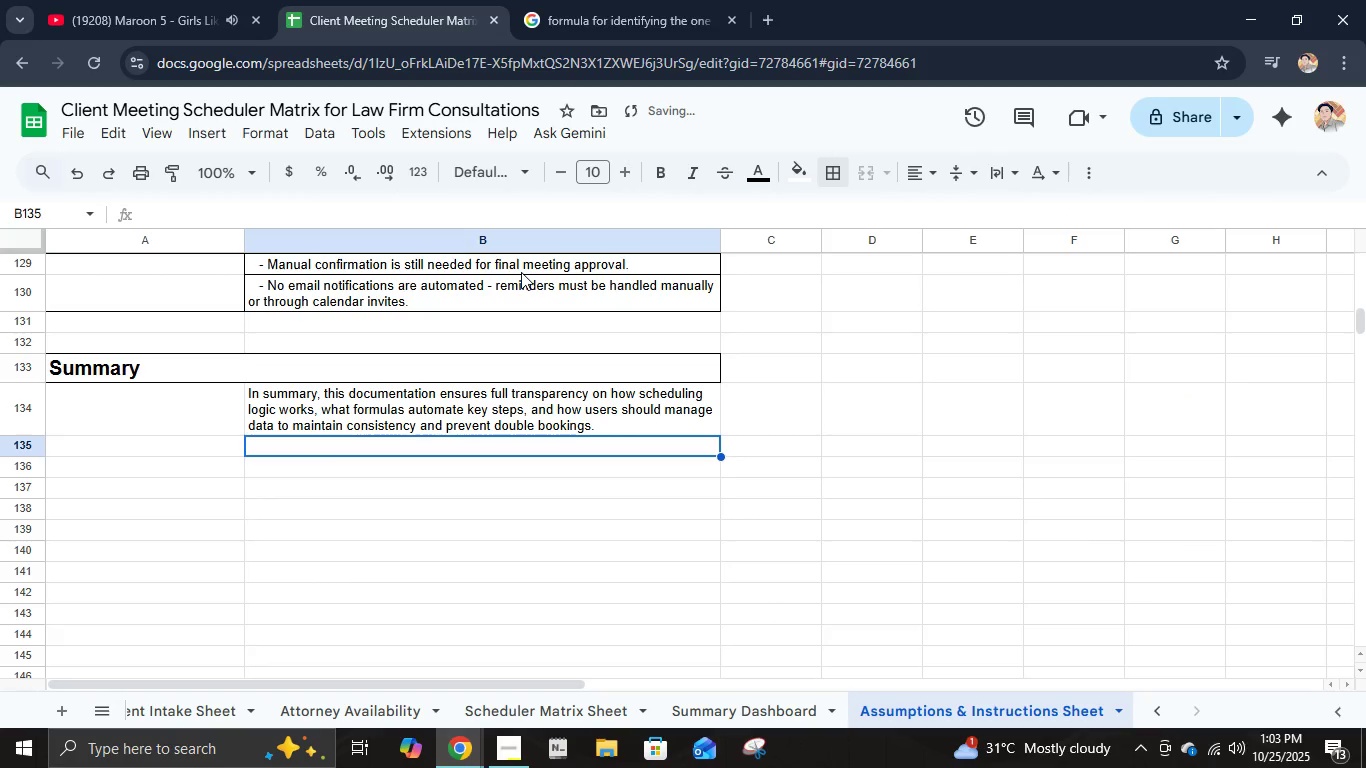 
key(ArrowUp)
 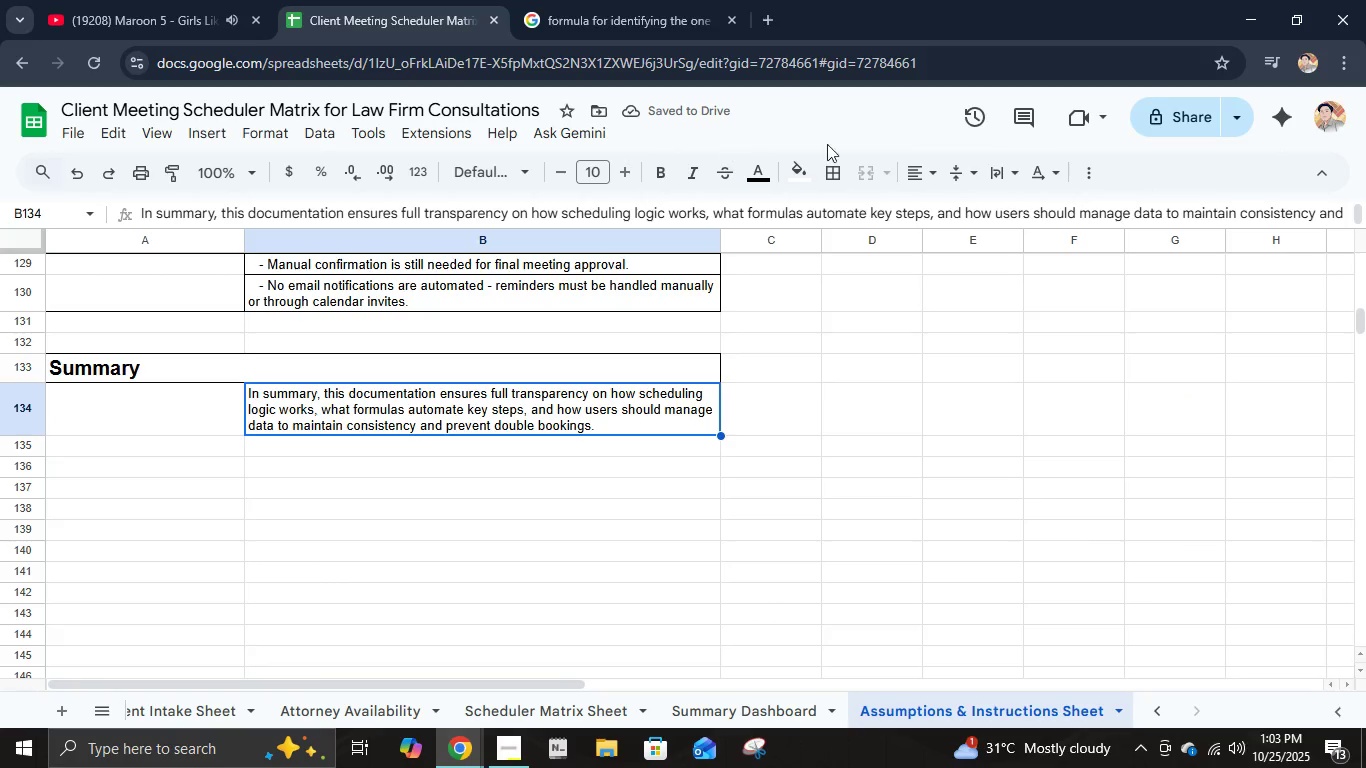 
left_click_drag(start_coordinate=[842, 180], to_coordinate=[842, 187])
 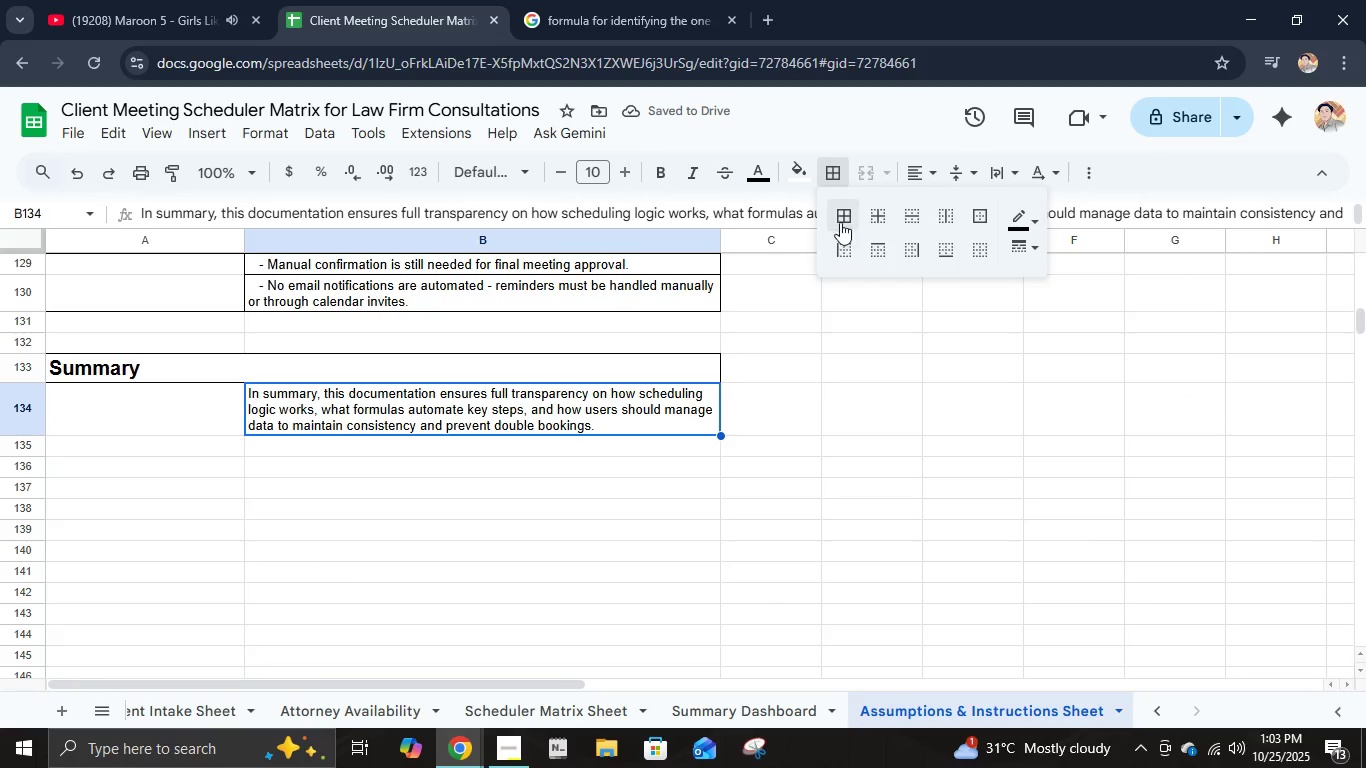 
left_click([840, 220])
 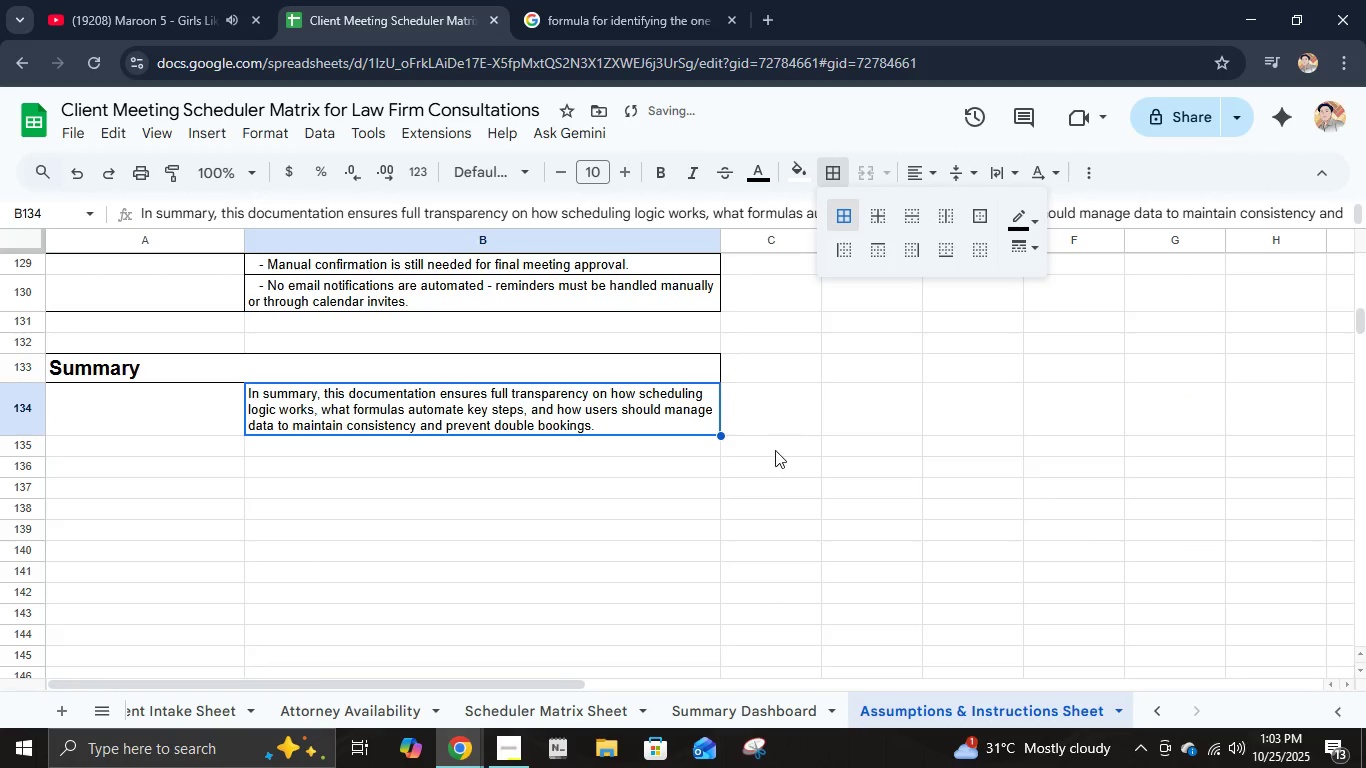 
left_click([775, 451])
 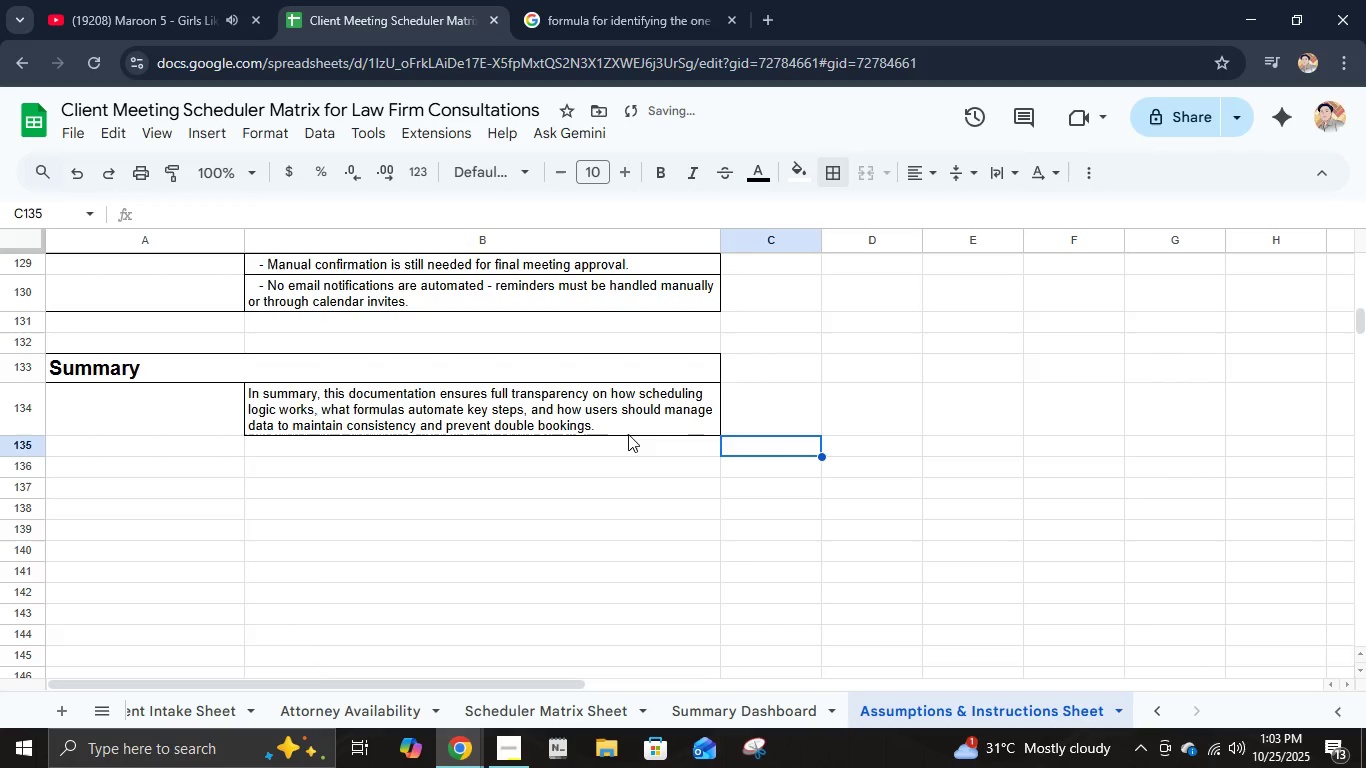 
left_click([628, 420])
 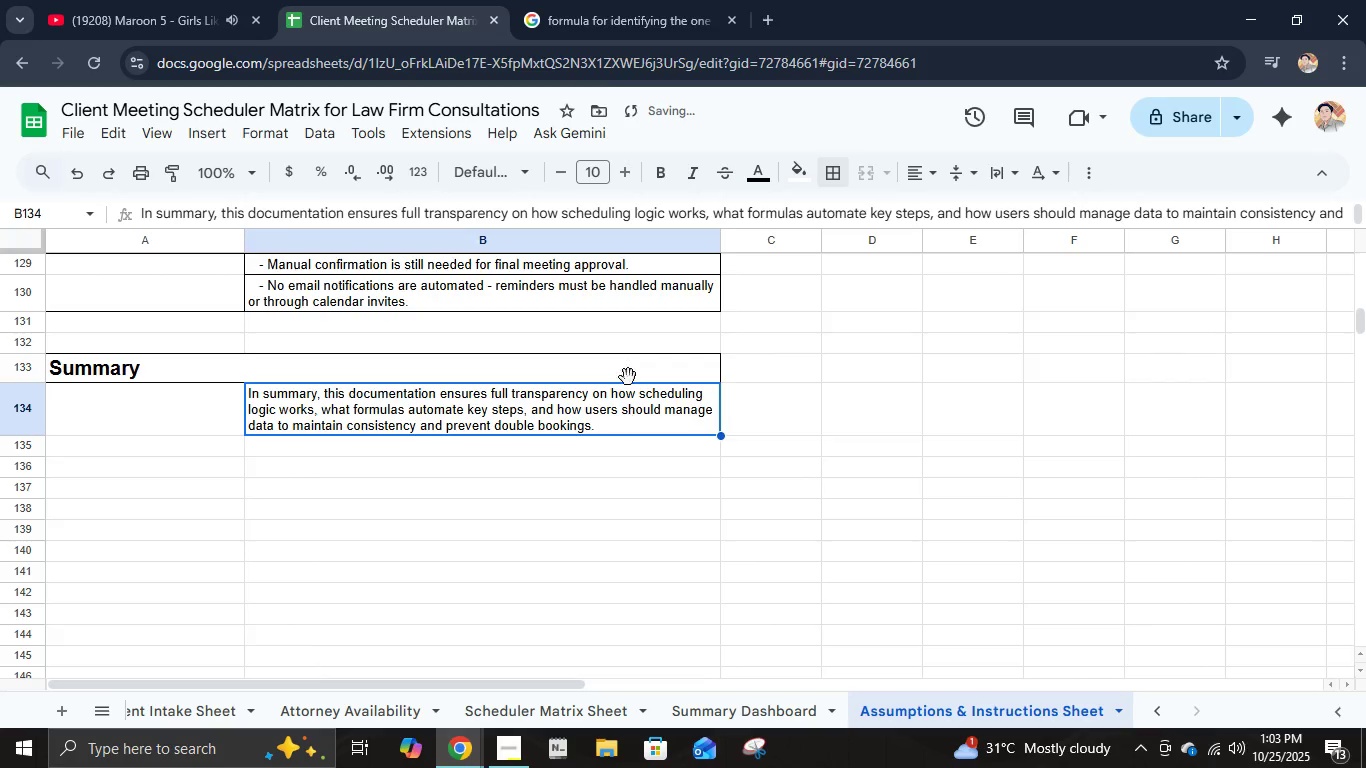 
hold_key(key=ShiftLeft, duration=0.68)
left_click([627, 367])
 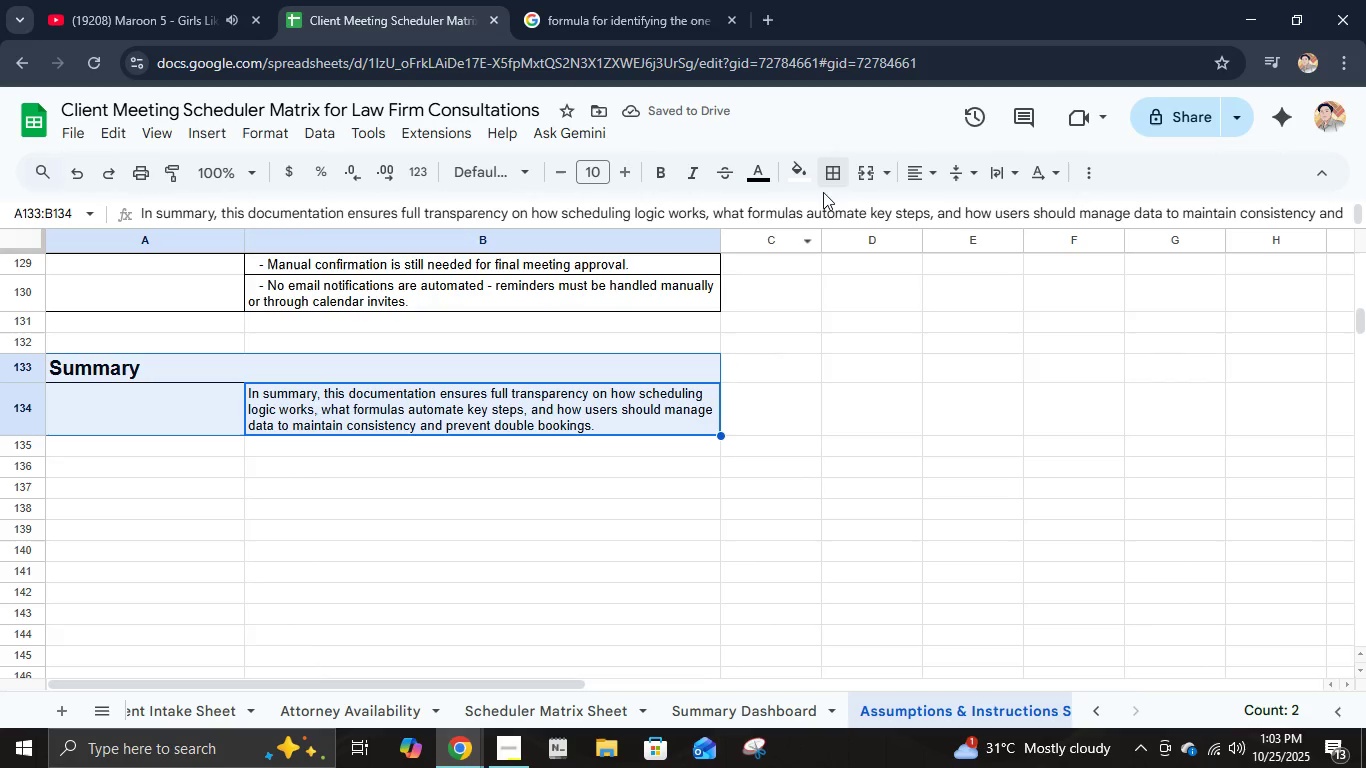 
left_click([827, 184])
 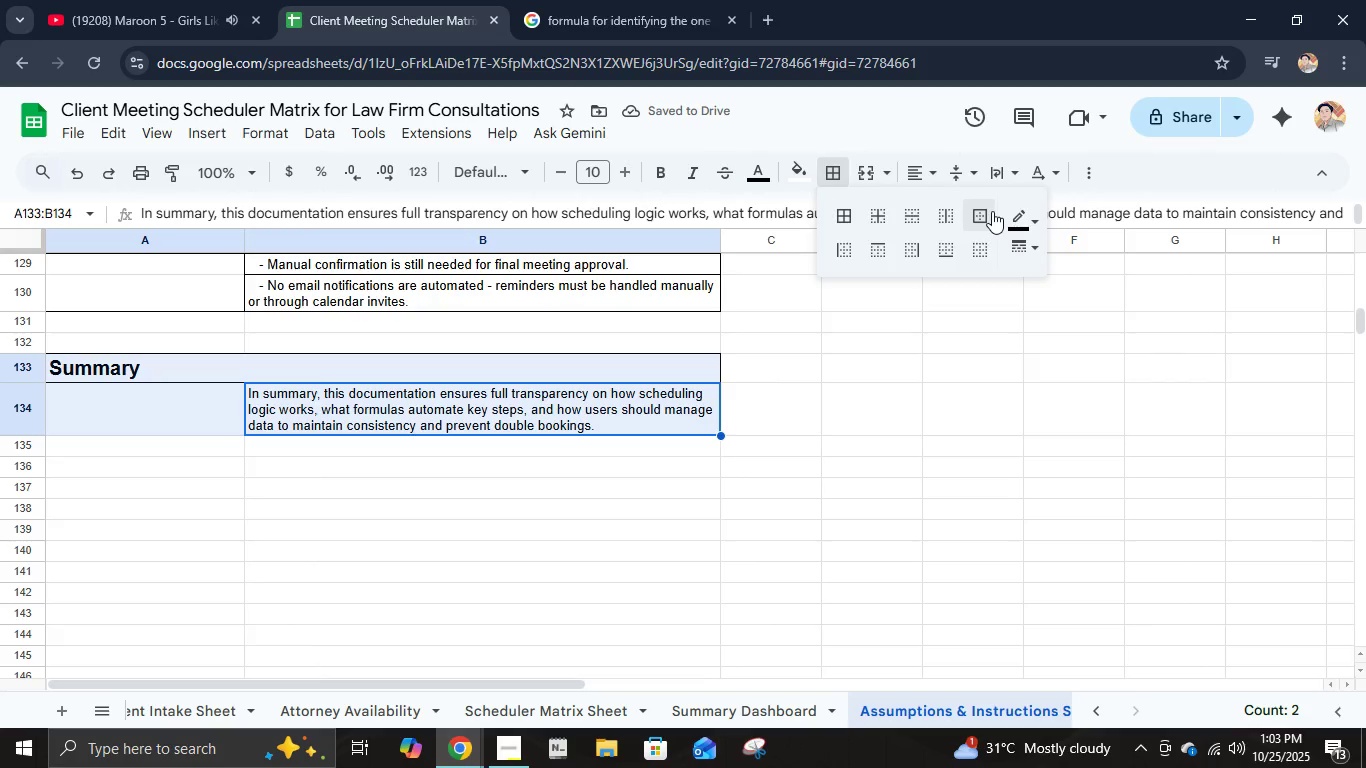 
double_click([868, 352])
 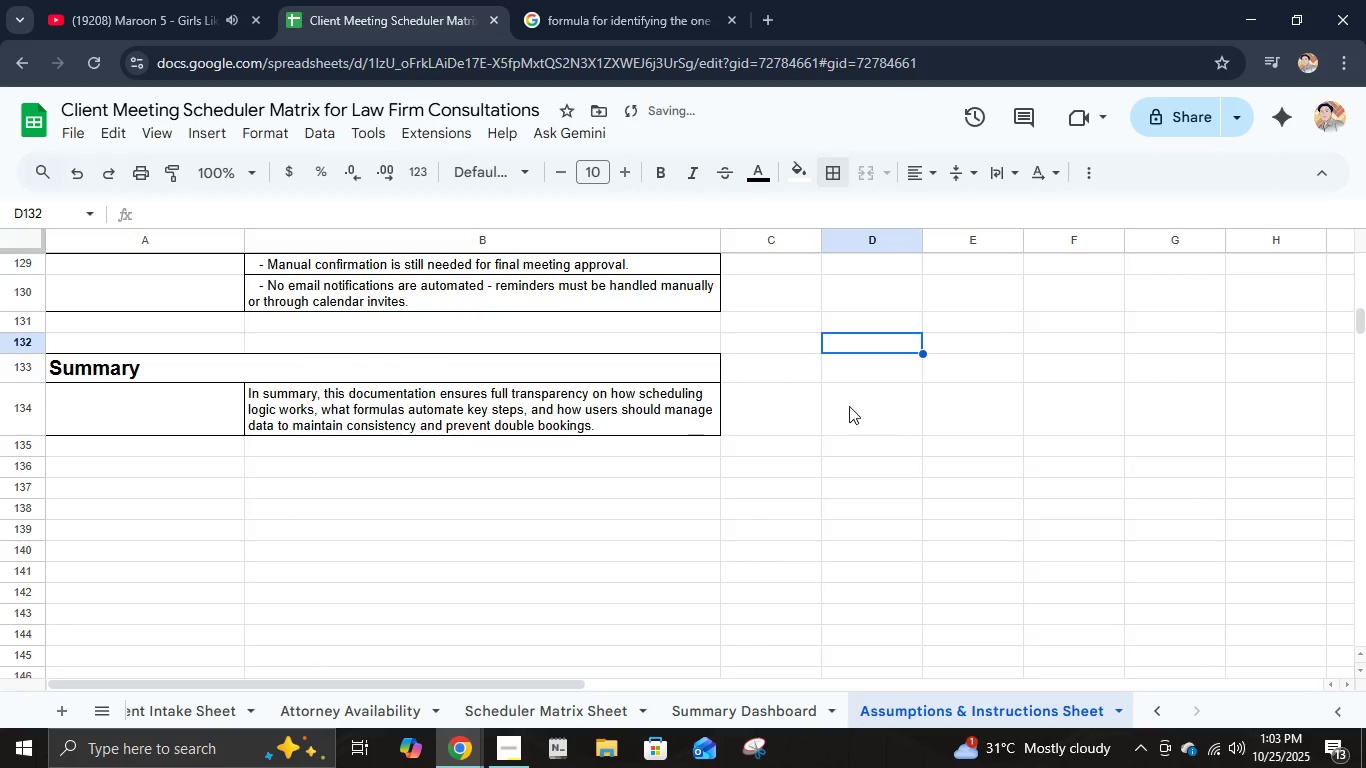 
scroll: coordinate [793, 429], scroll_direction: up, amount: 37.0
 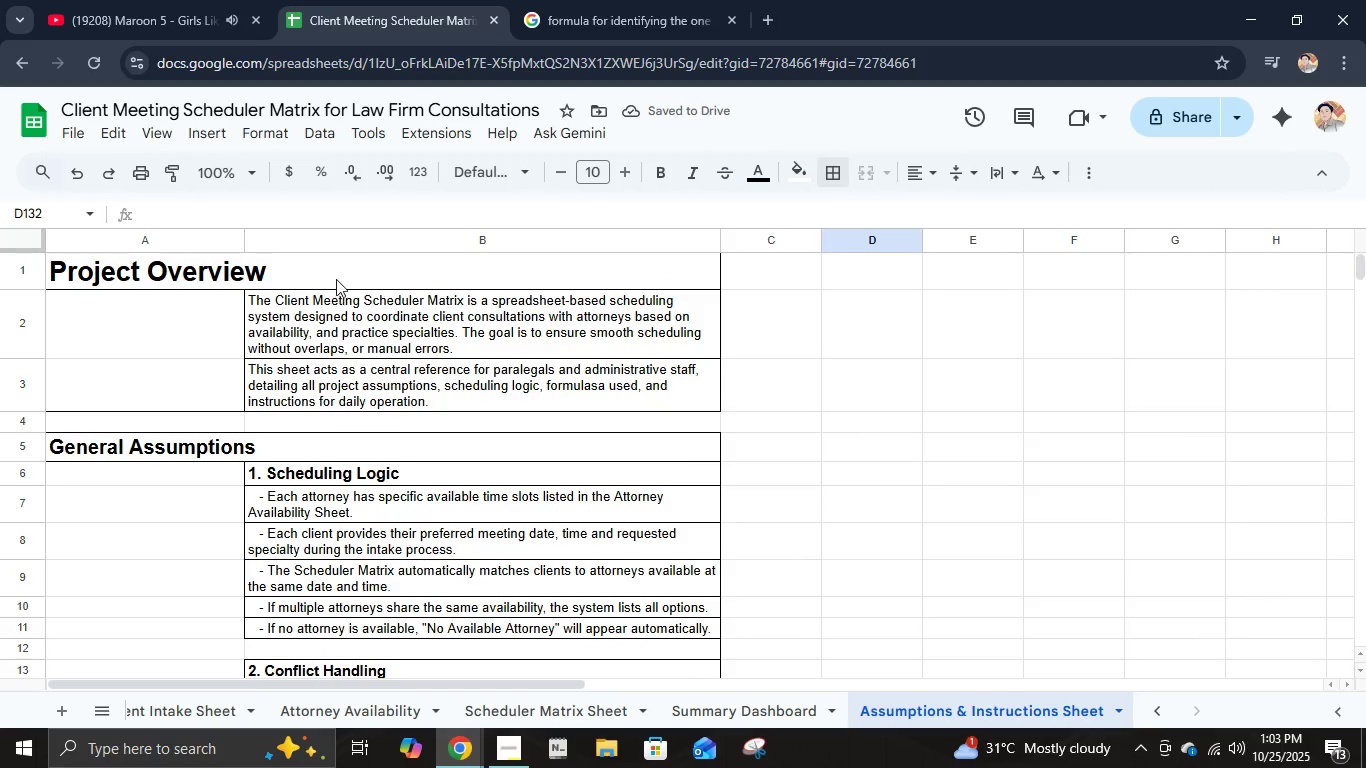 
left_click_drag(start_coordinate=[323, 275], to_coordinate=[255, 297])
 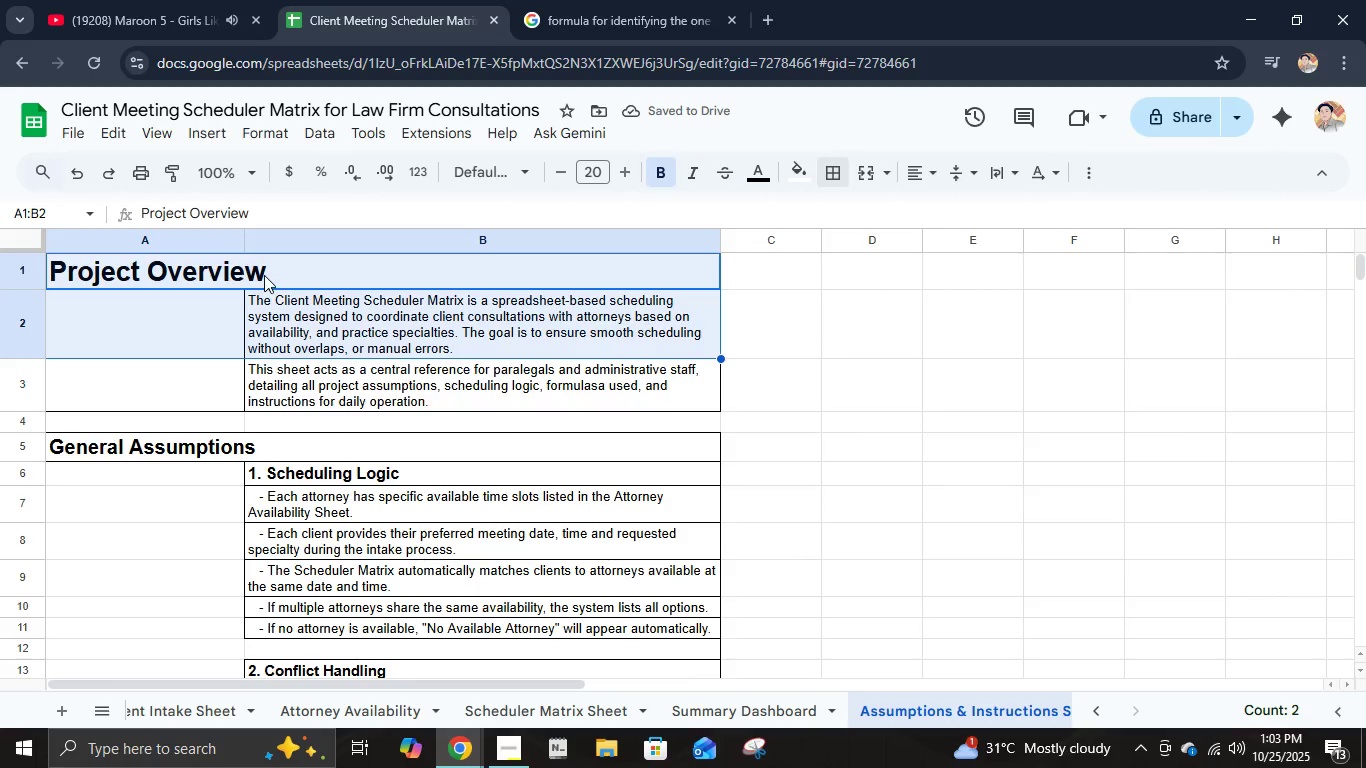 
left_click([264, 275])
 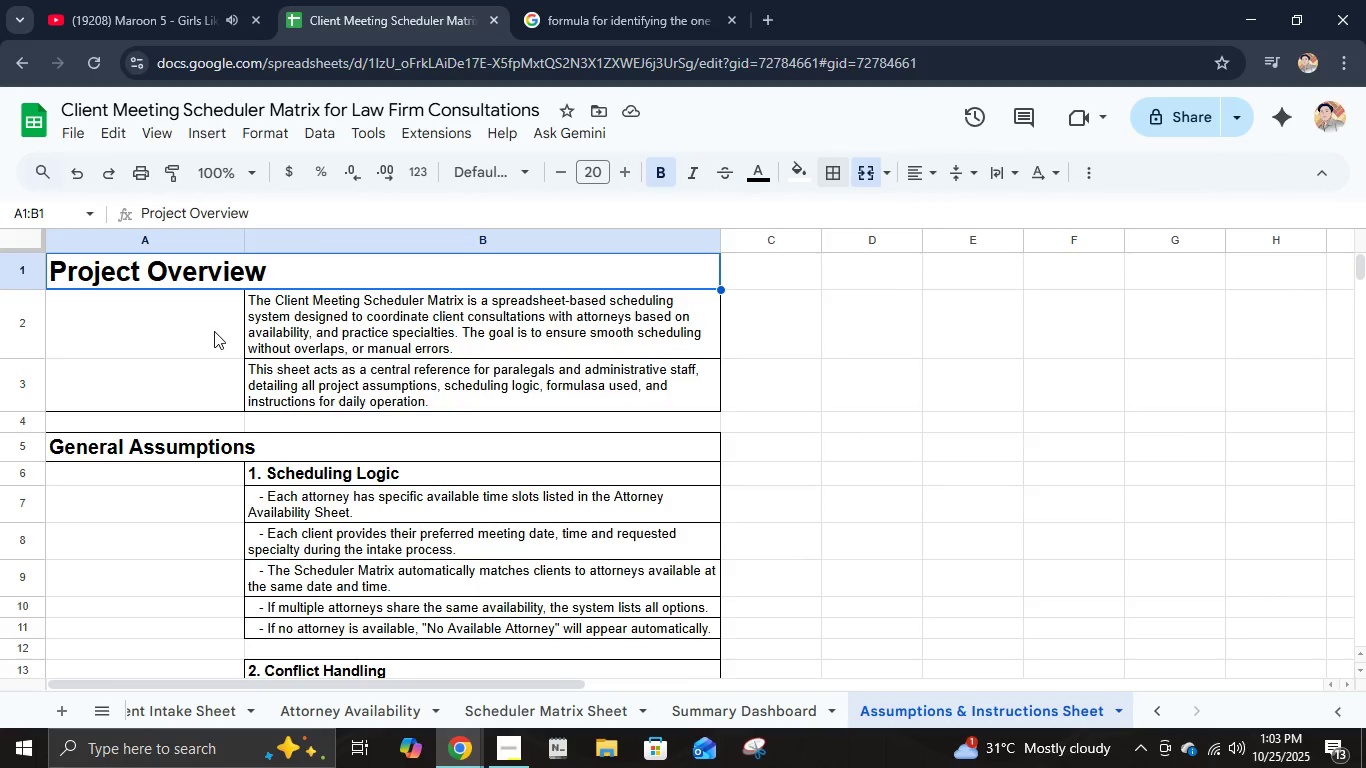 
hold_key(key=ShiftLeft, duration=0.62)
left_click([210, 333])
 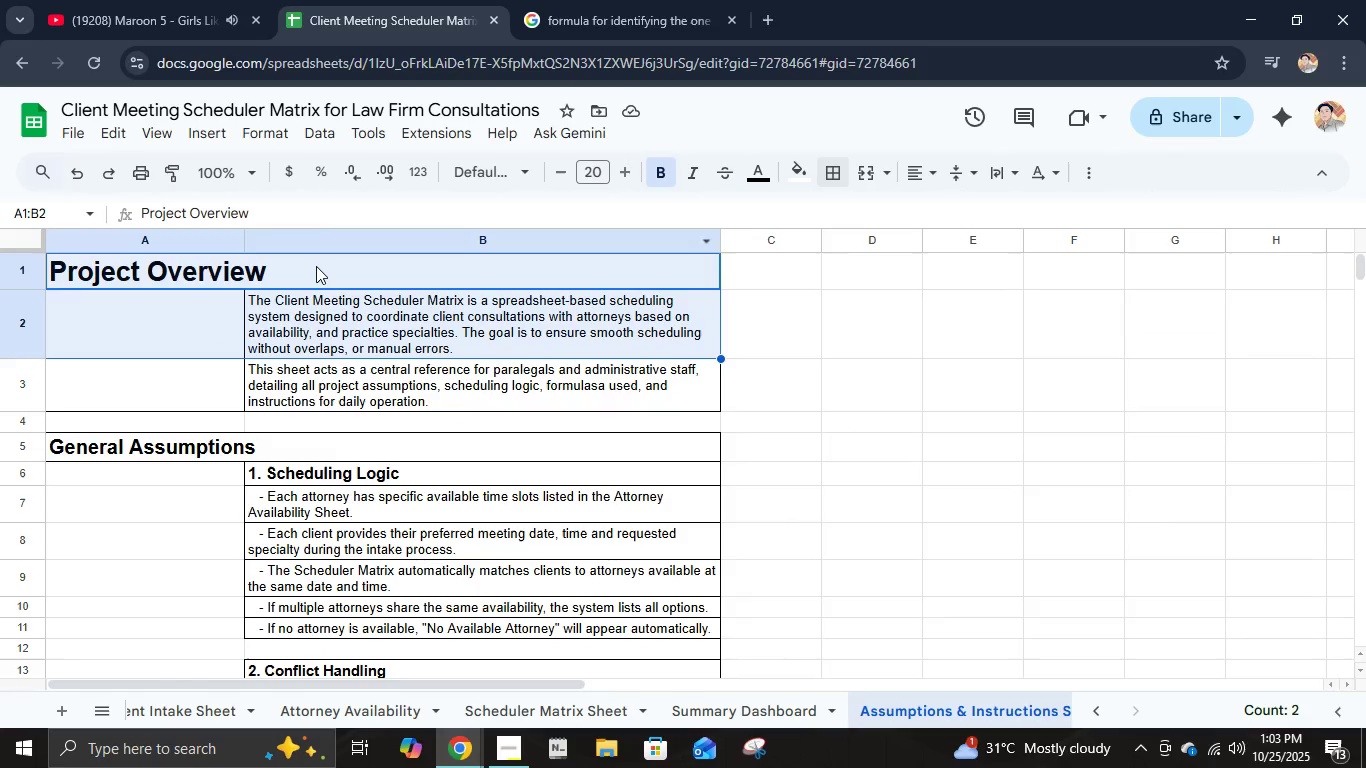 
left_click([316, 266])
 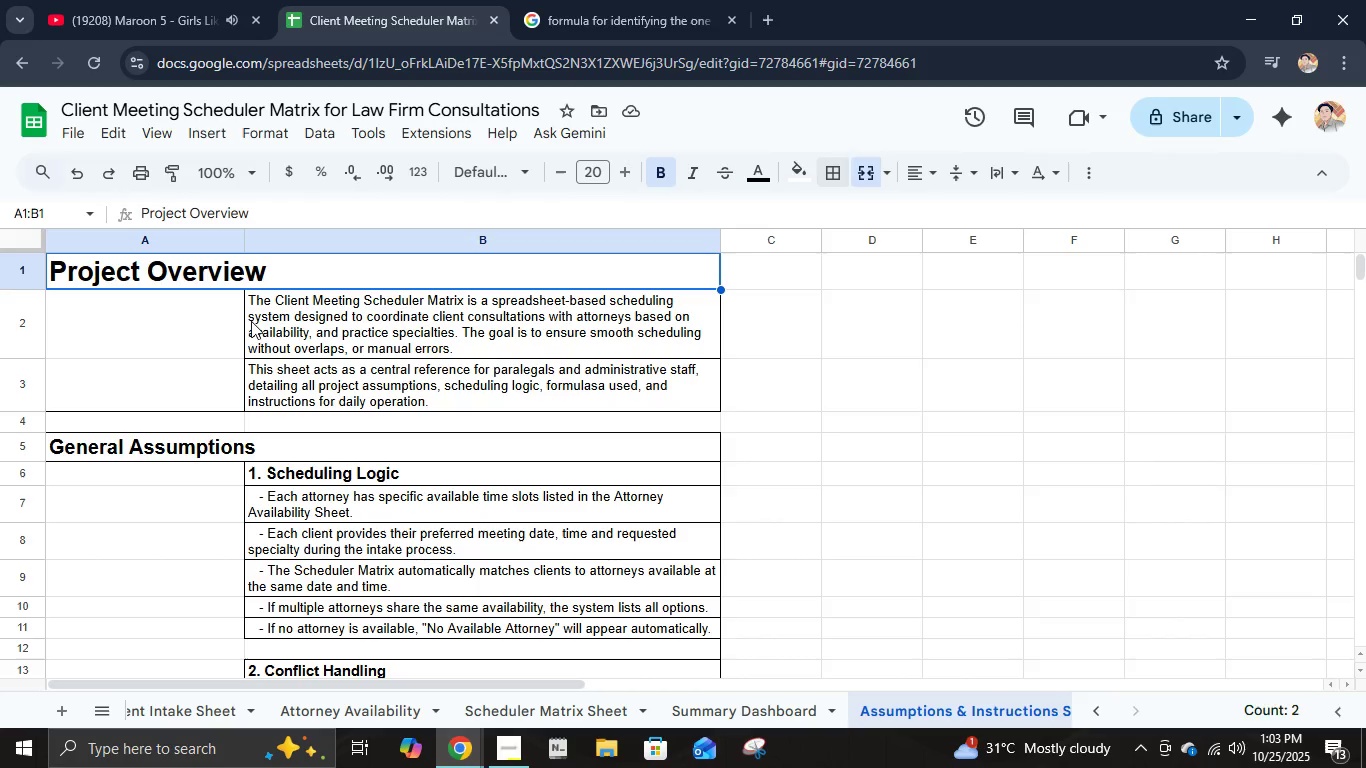 
hold_key(key=ControlLeft, duration=1.05)
double_click([237, 326])
 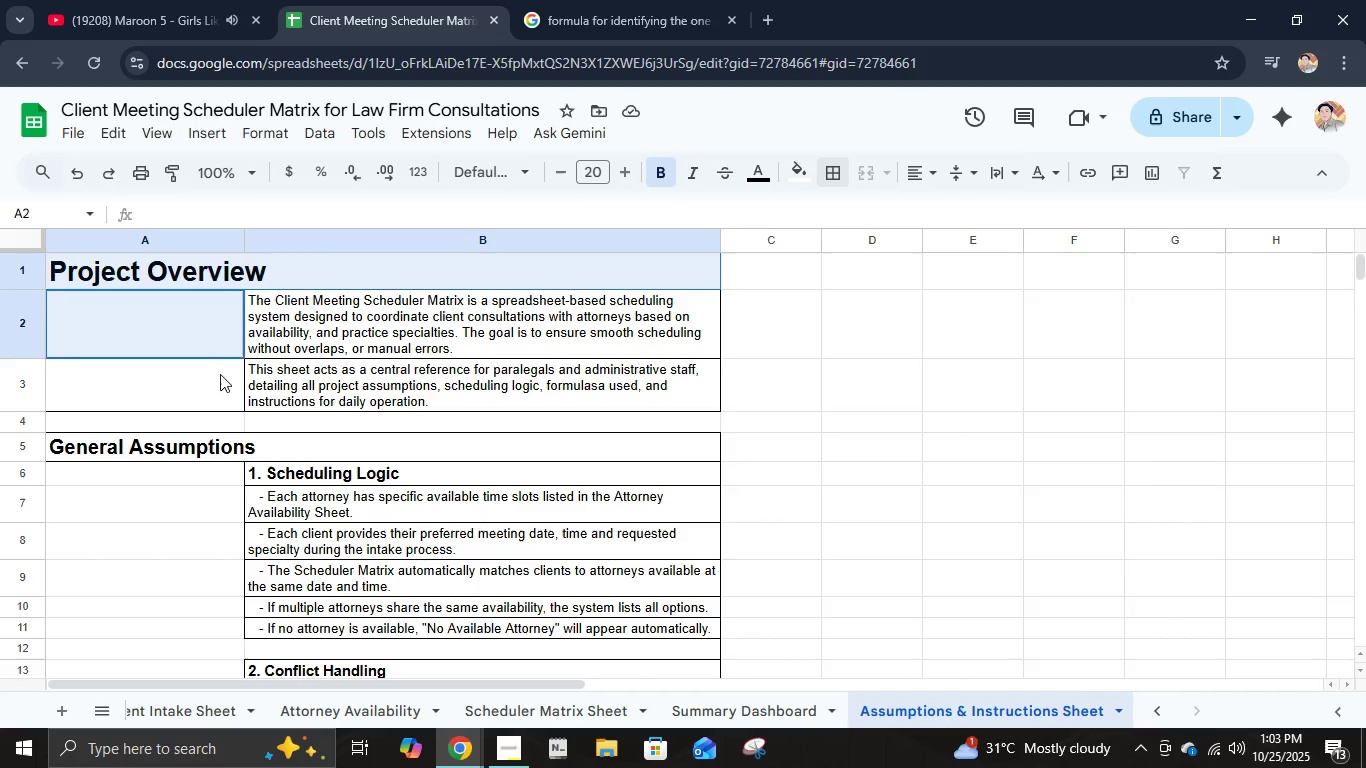 
triple_click([220, 374])
 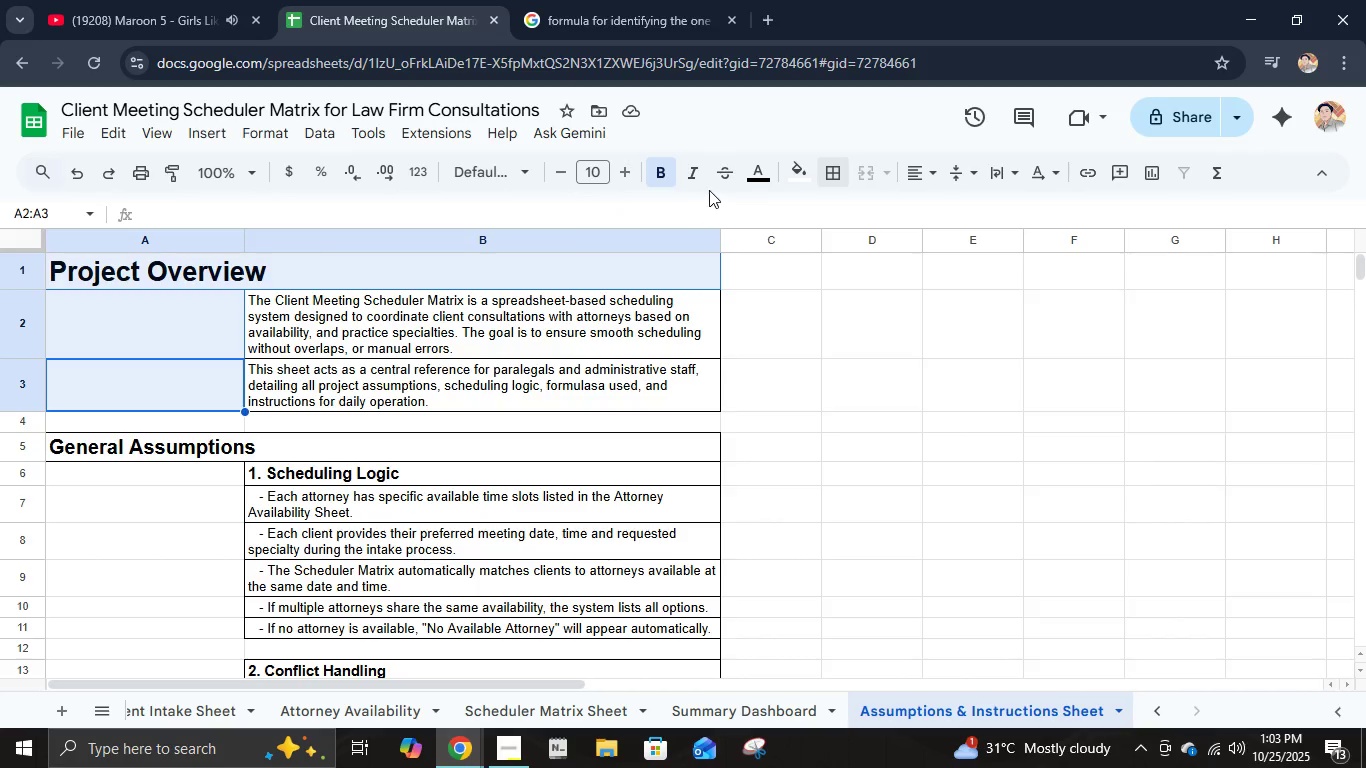 
left_click([795, 166])
 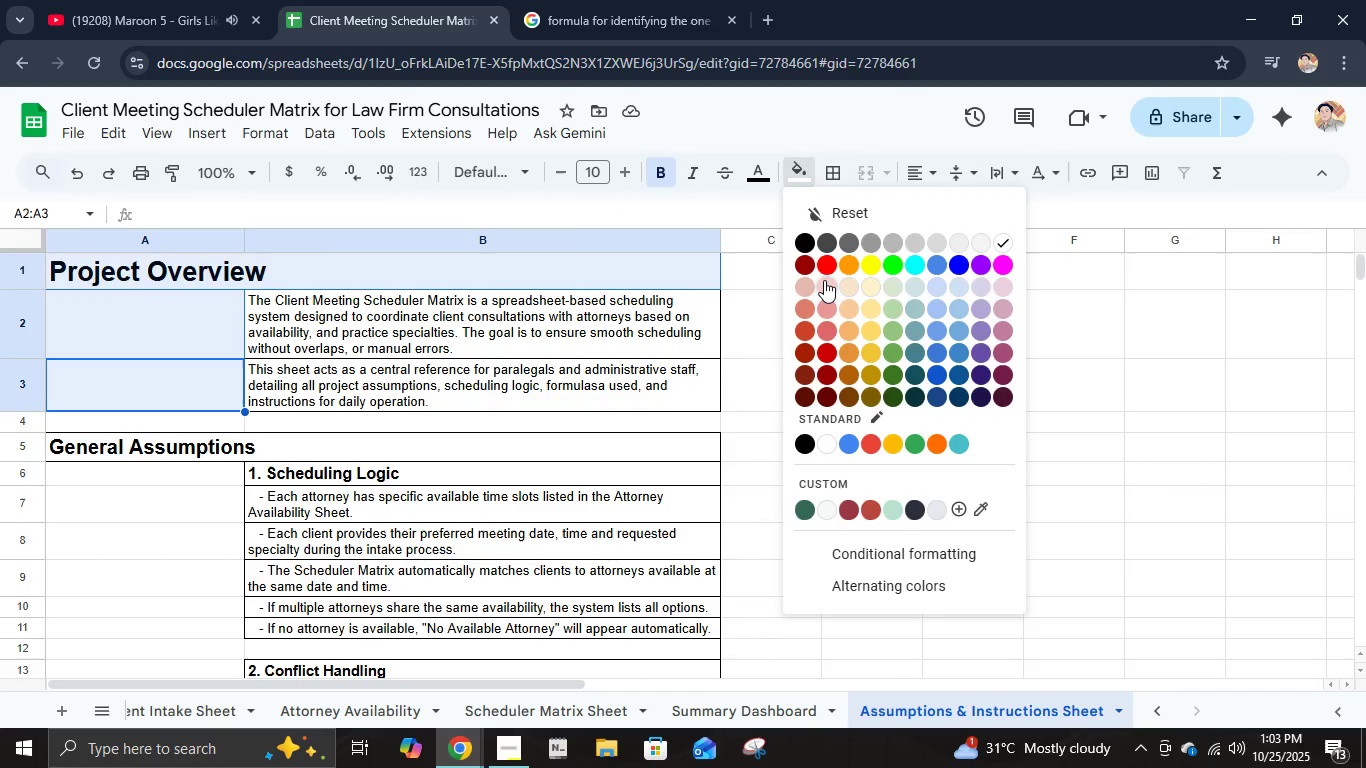 
left_click([824, 280])
 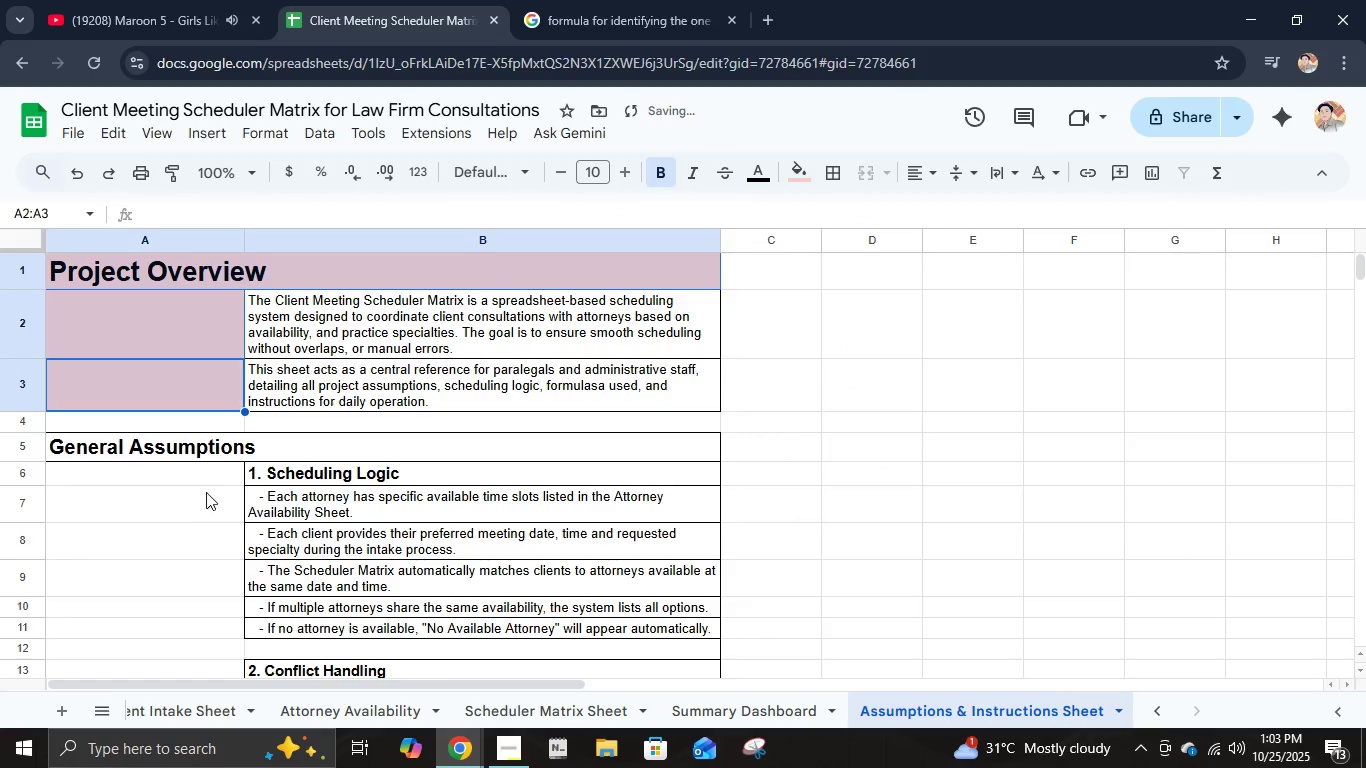 
scroll: coordinate [213, 484], scroll_direction: down, amount: 2.0
 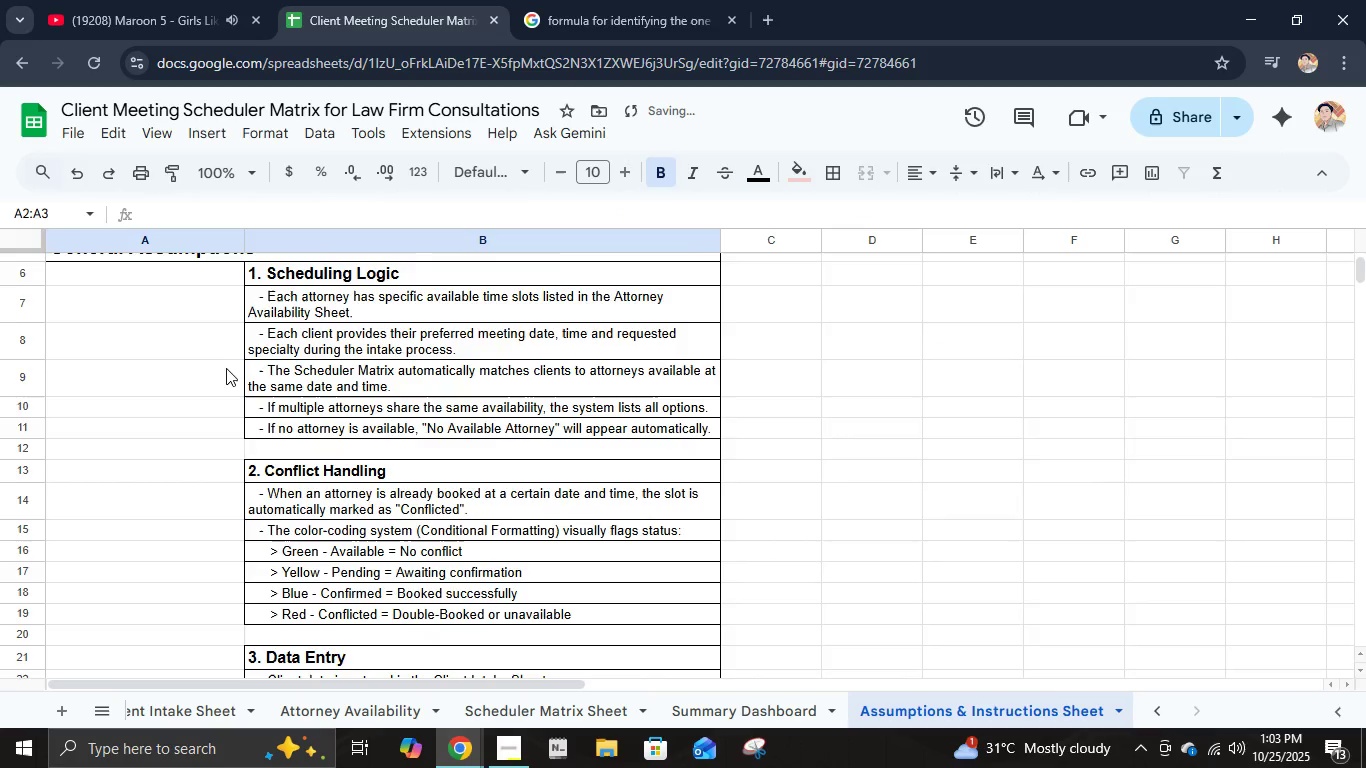 
scroll: coordinate [226, 364], scroll_direction: up, amount: 1.0
 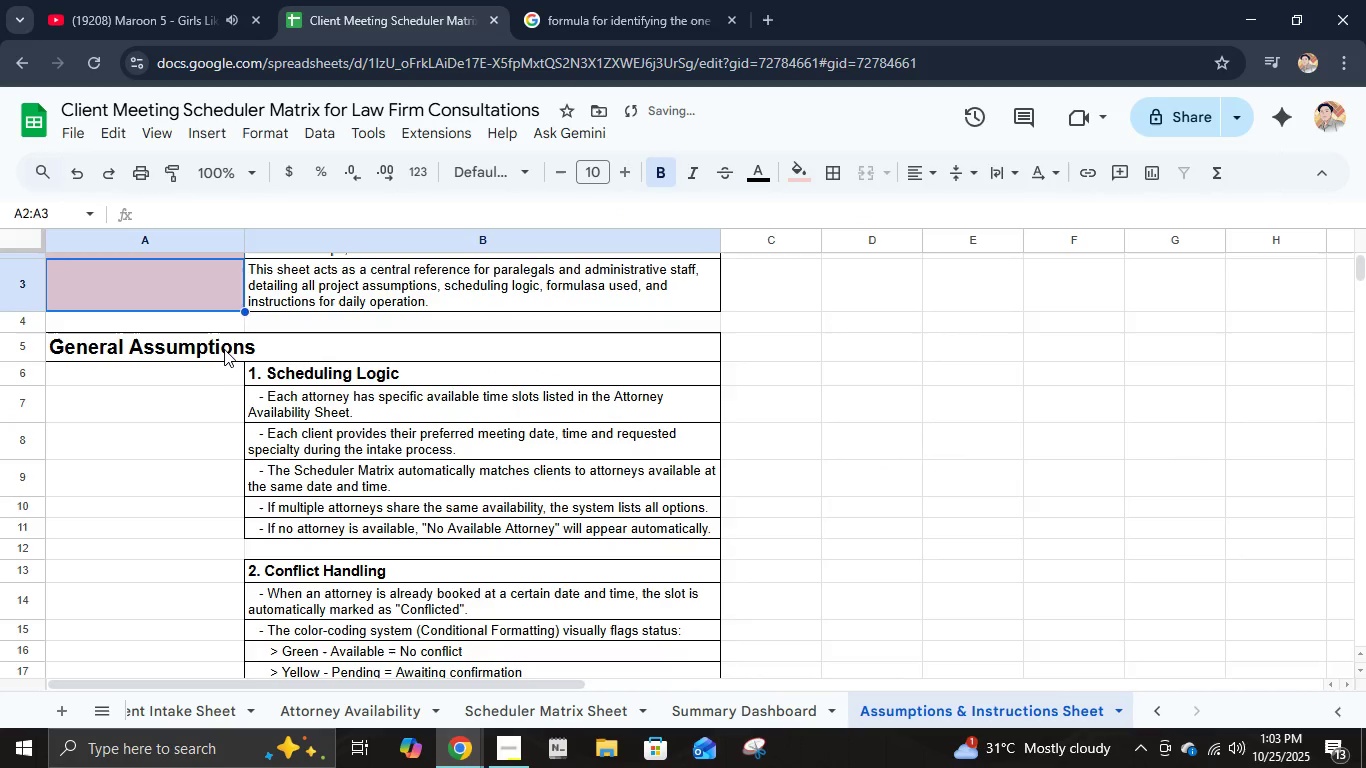 
left_click([224, 349])
 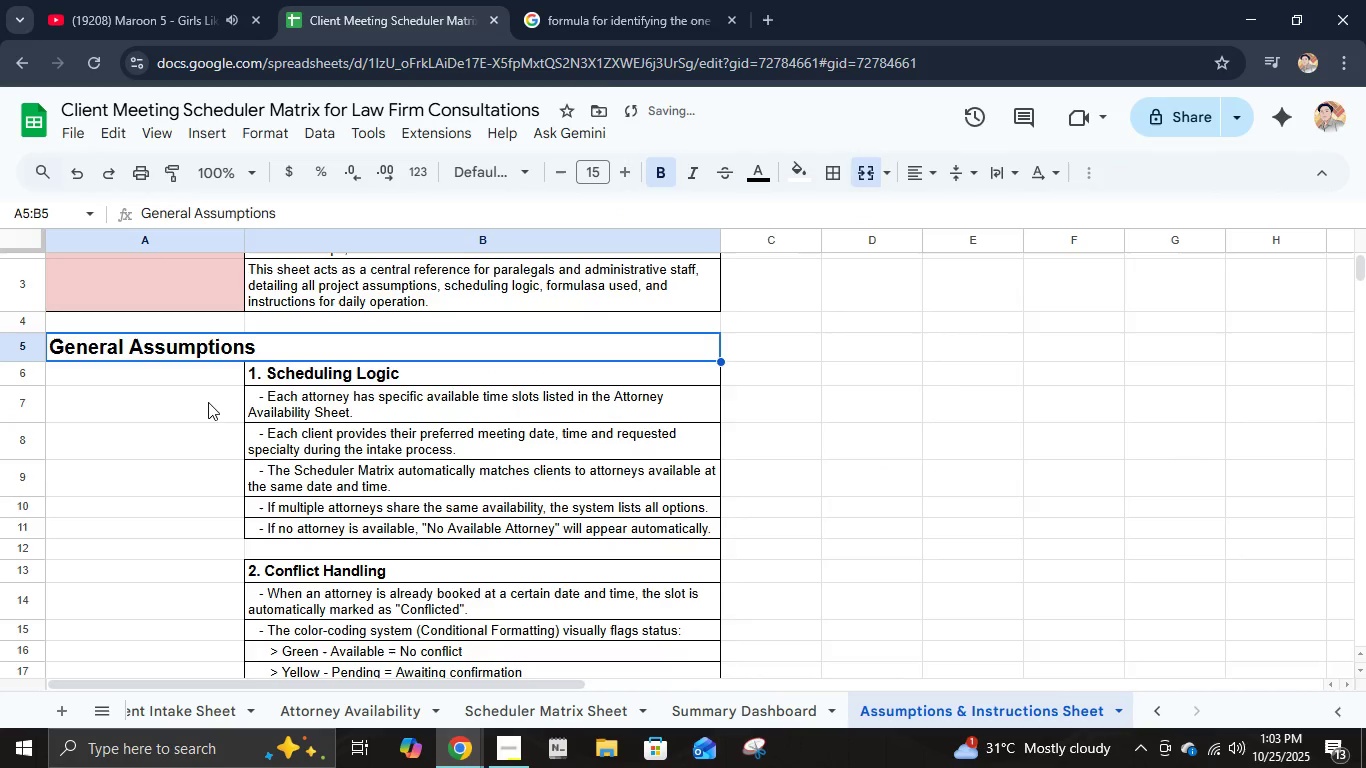 
hold_key(key=ControlLeft, duration=1.53)
left_click_drag(start_coordinate=[205, 379], to_coordinate=[191, 595])
 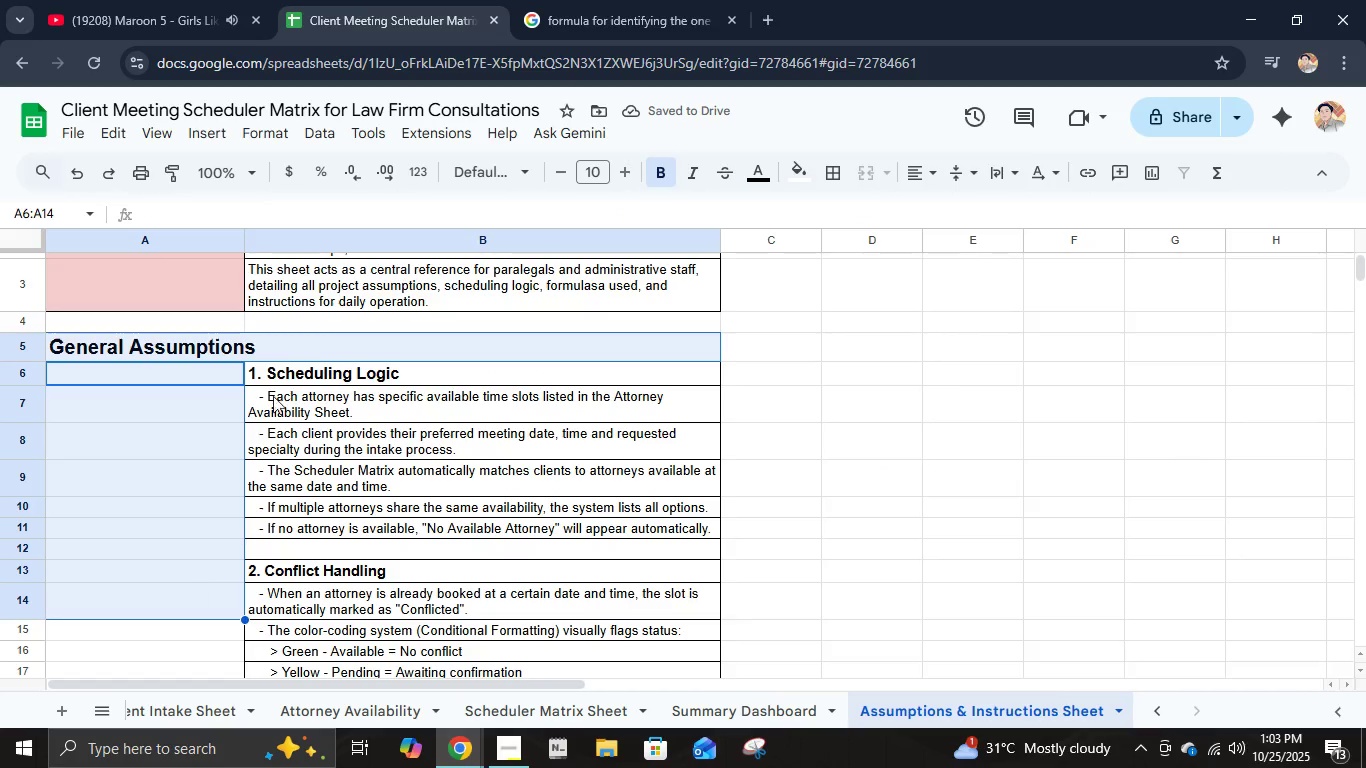 
hold_key(key=ControlLeft, duration=1.53)
left_click([276, 372])
 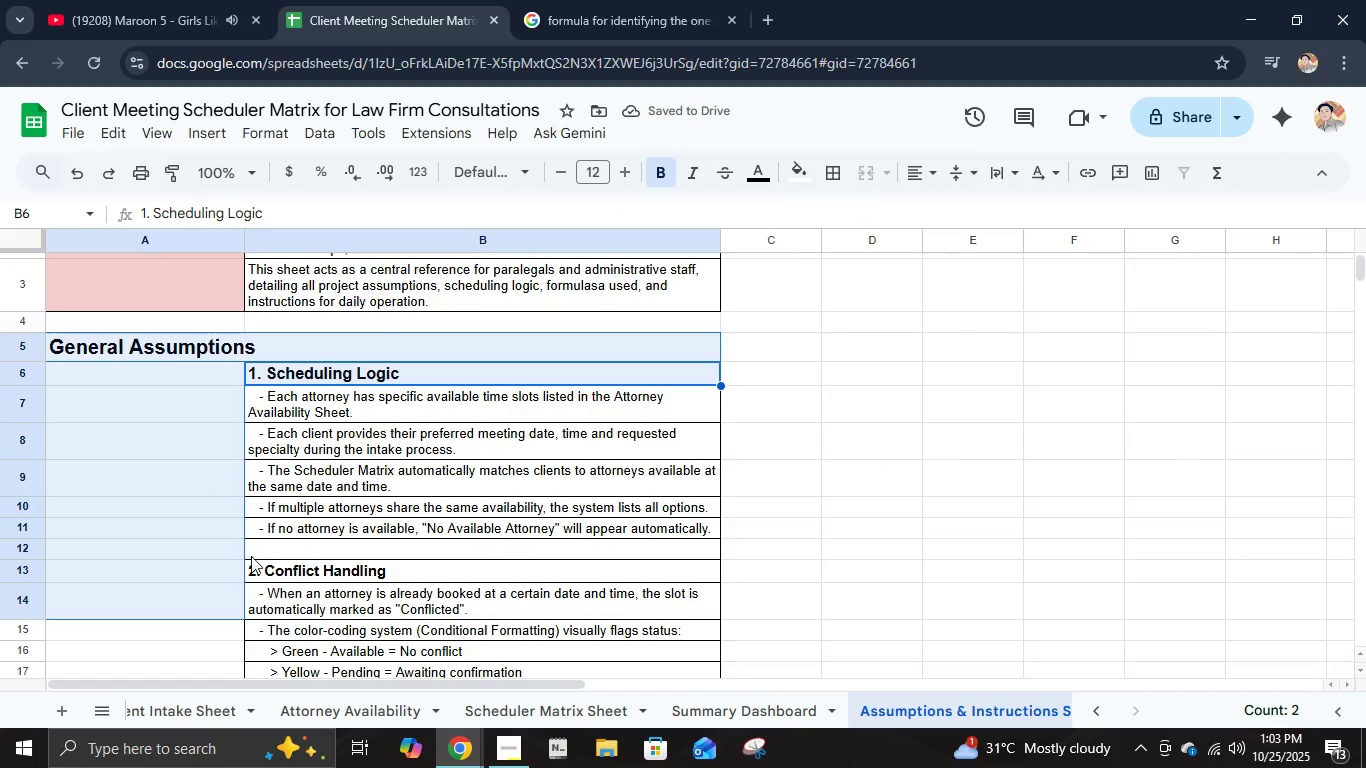 
key(Control+ControlLeft)
 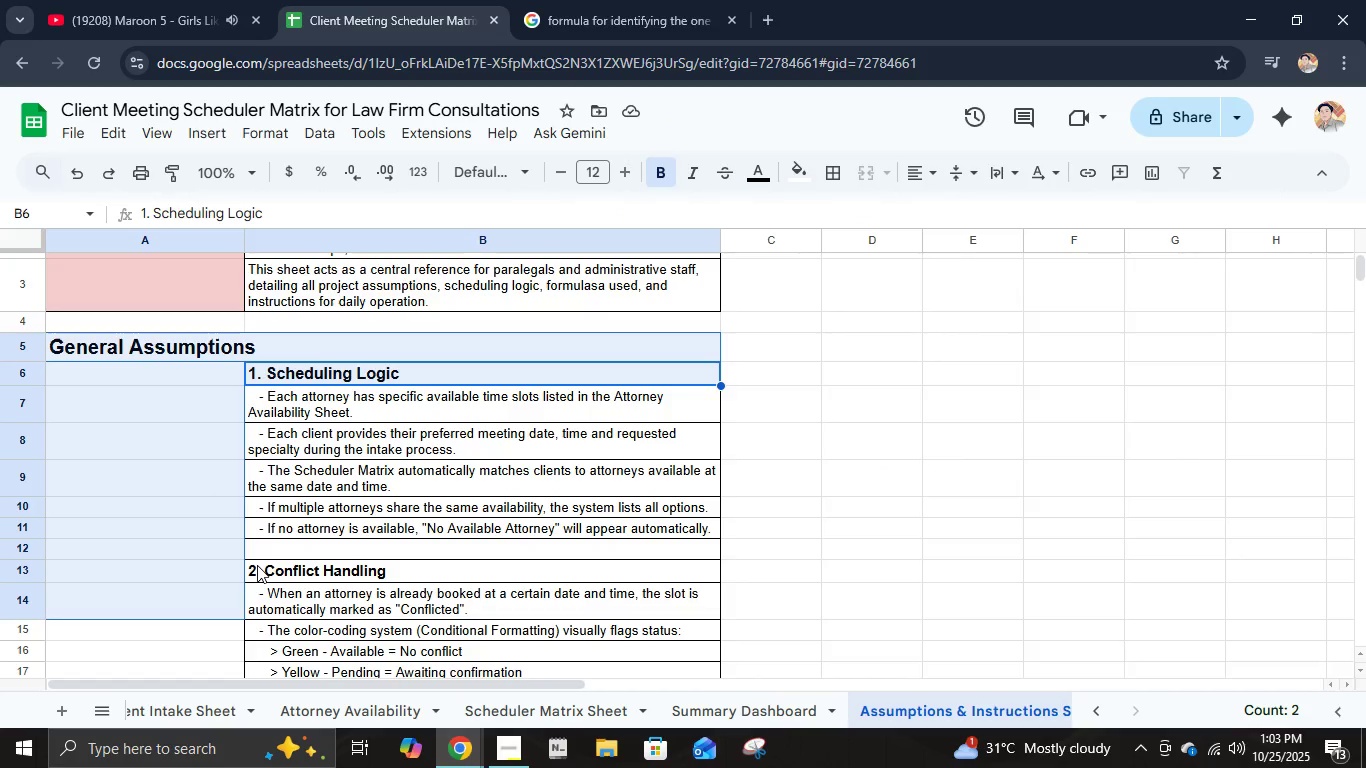 
key(Control+ControlLeft)
 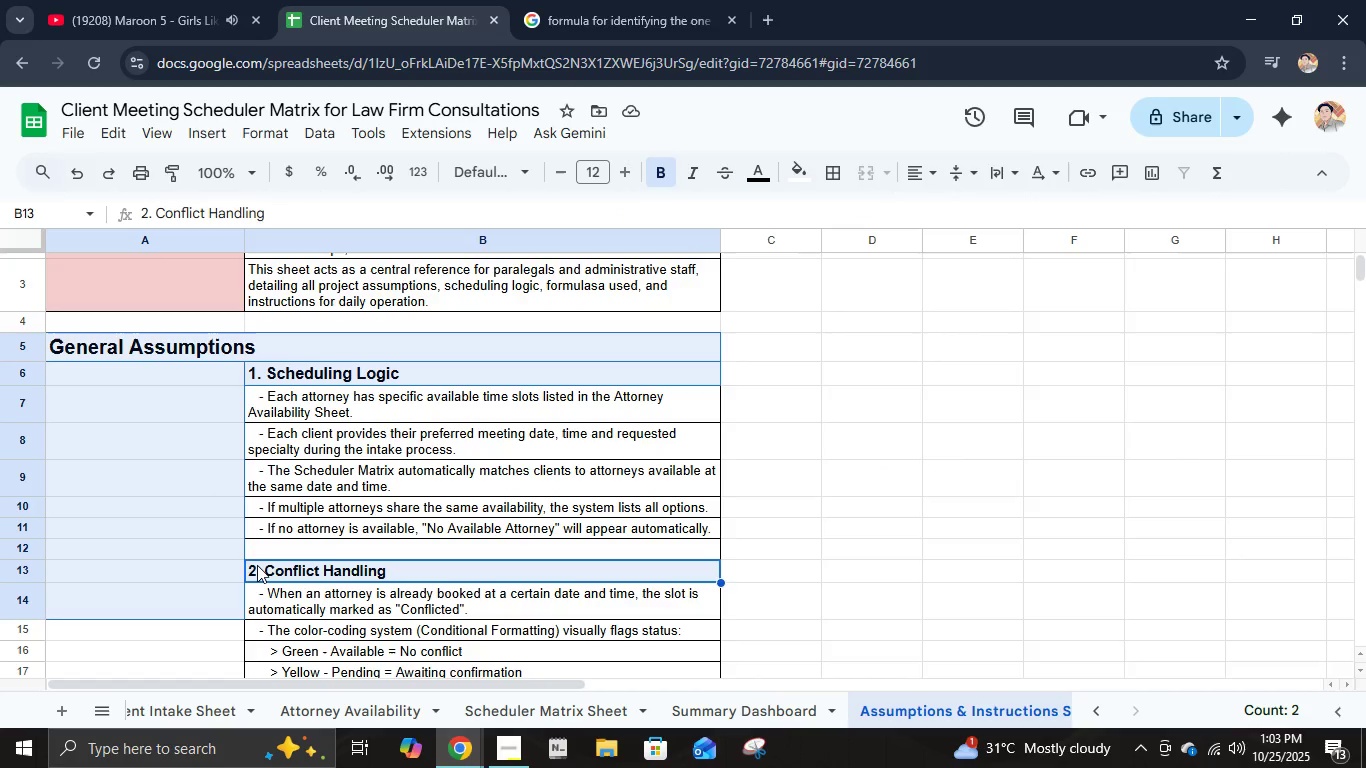 
key(Control+ControlLeft)
 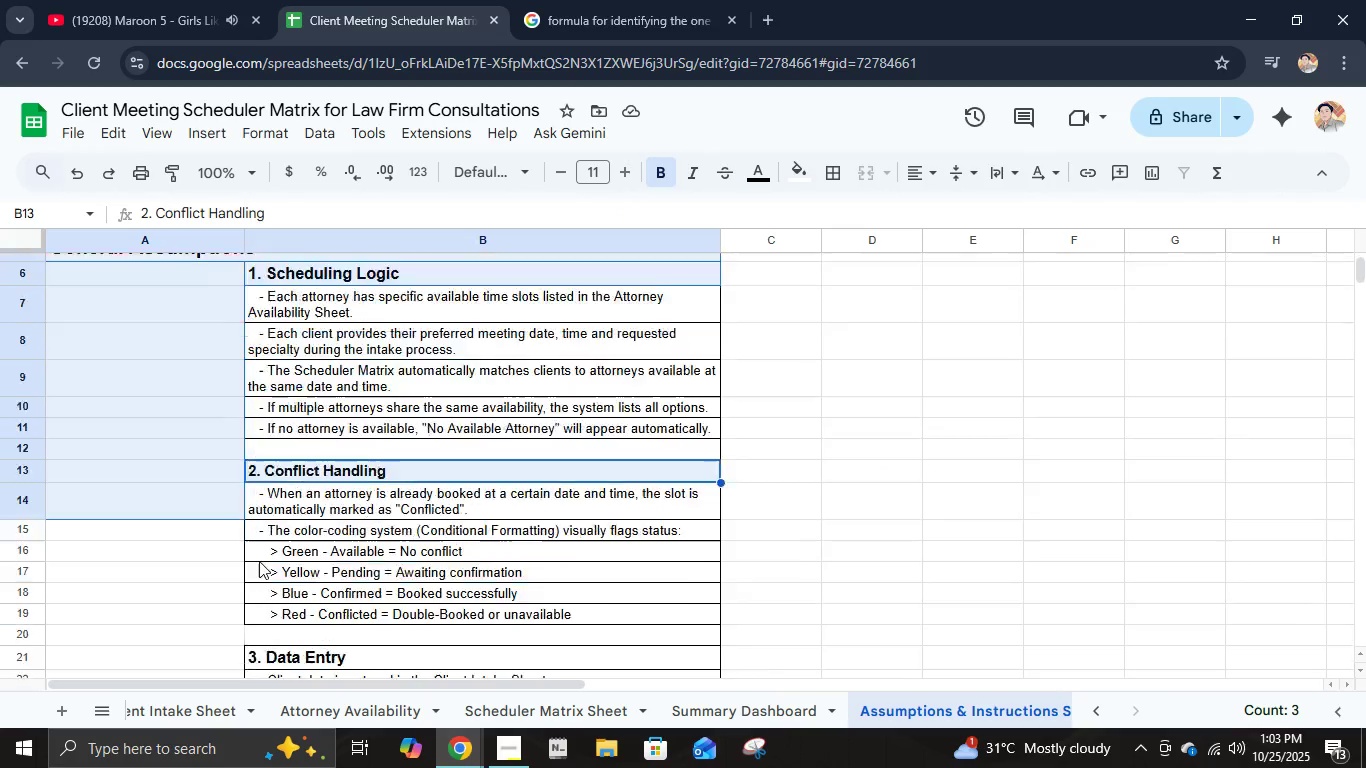 
left_click([257, 565])
 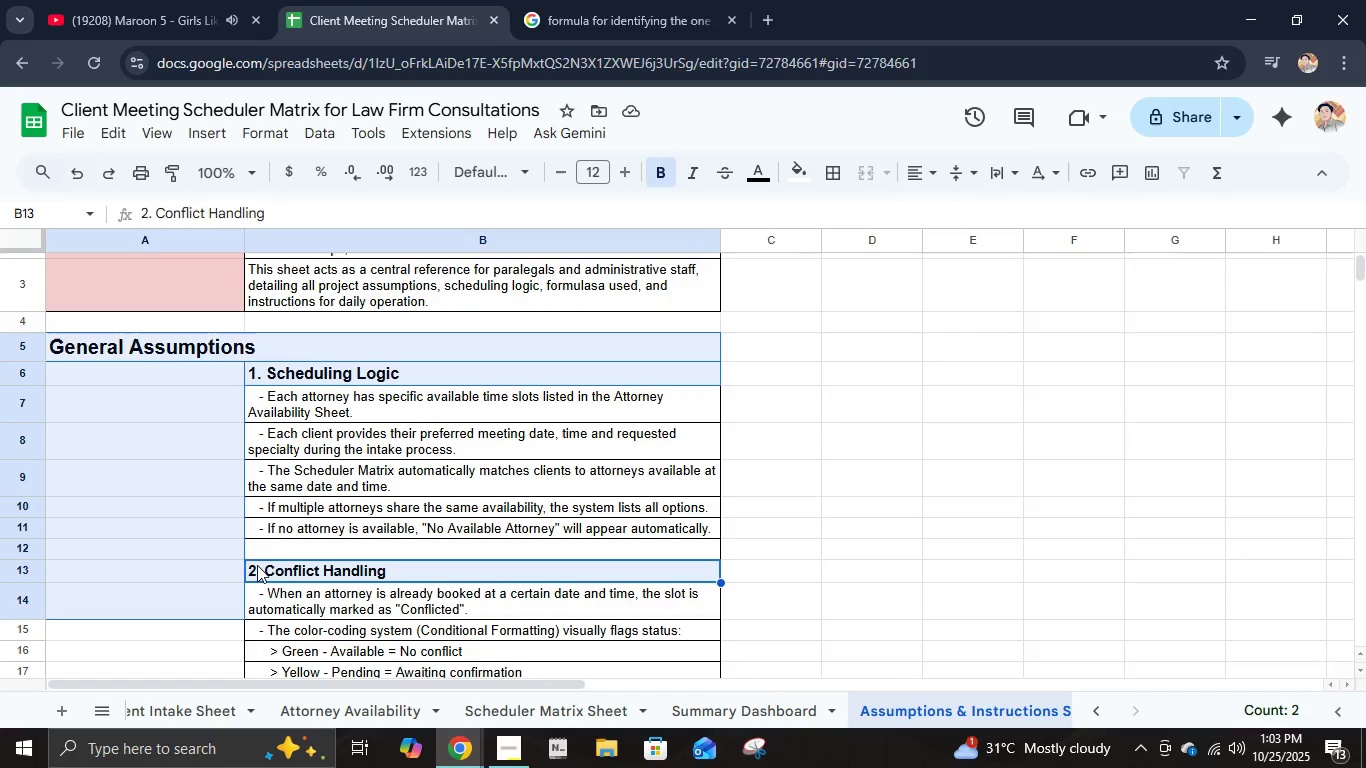 
key(Control+ControlLeft)
 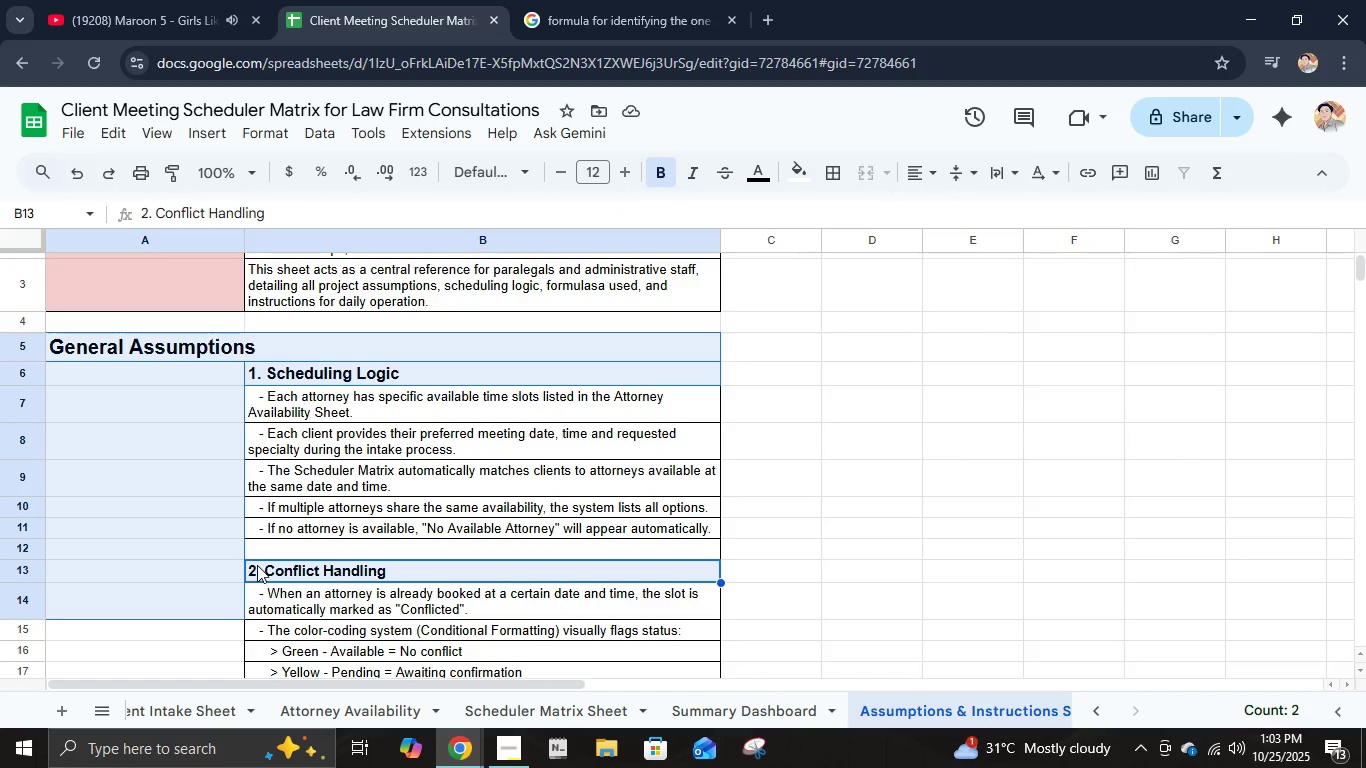 
key(Control+ControlLeft)
 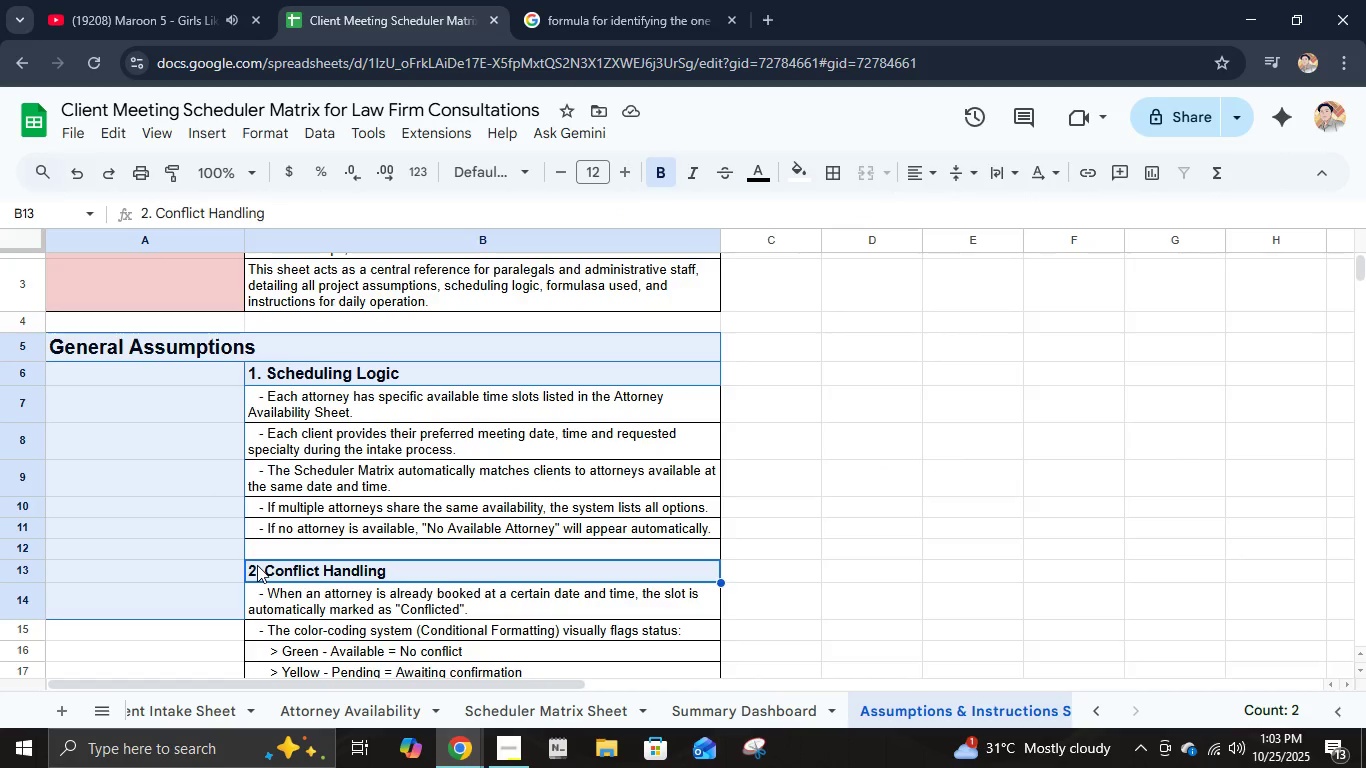 
key(Control+ControlLeft)
 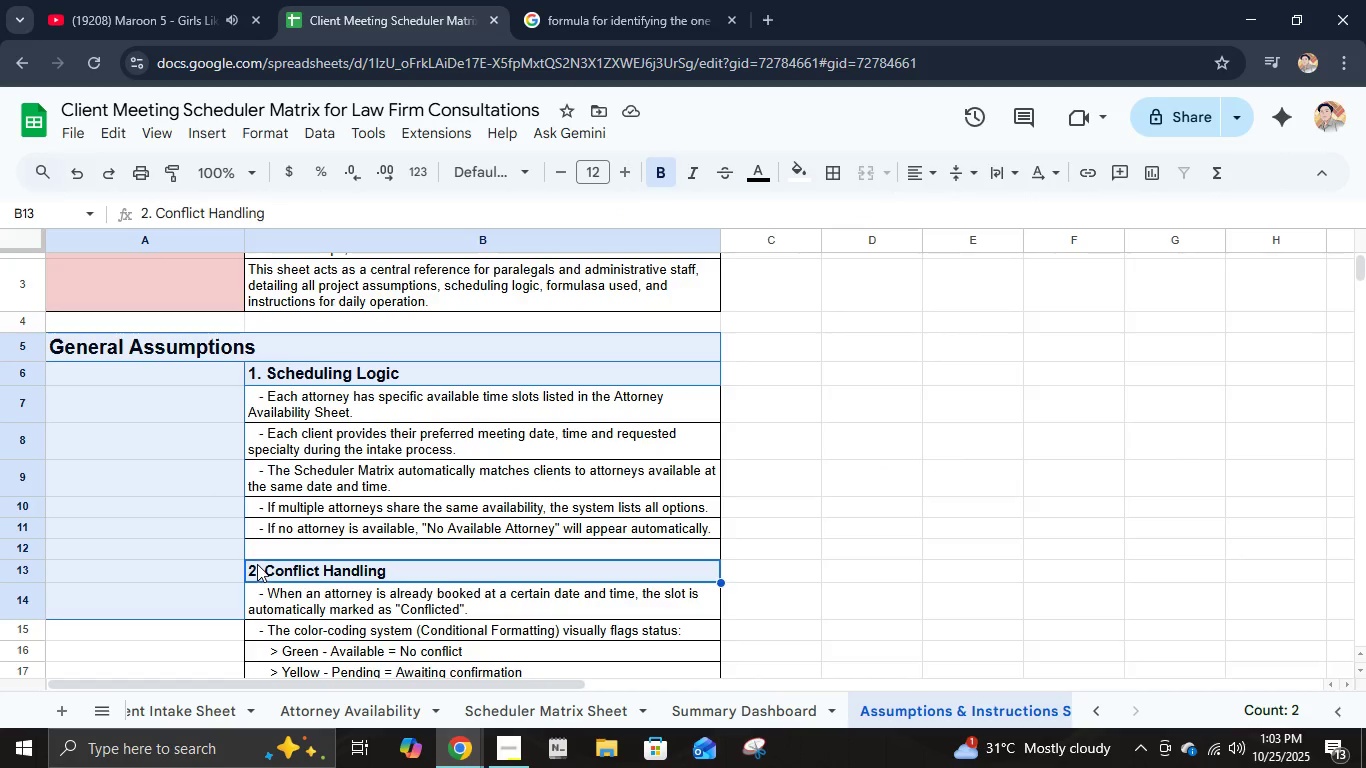 
key(Control+ControlLeft)
 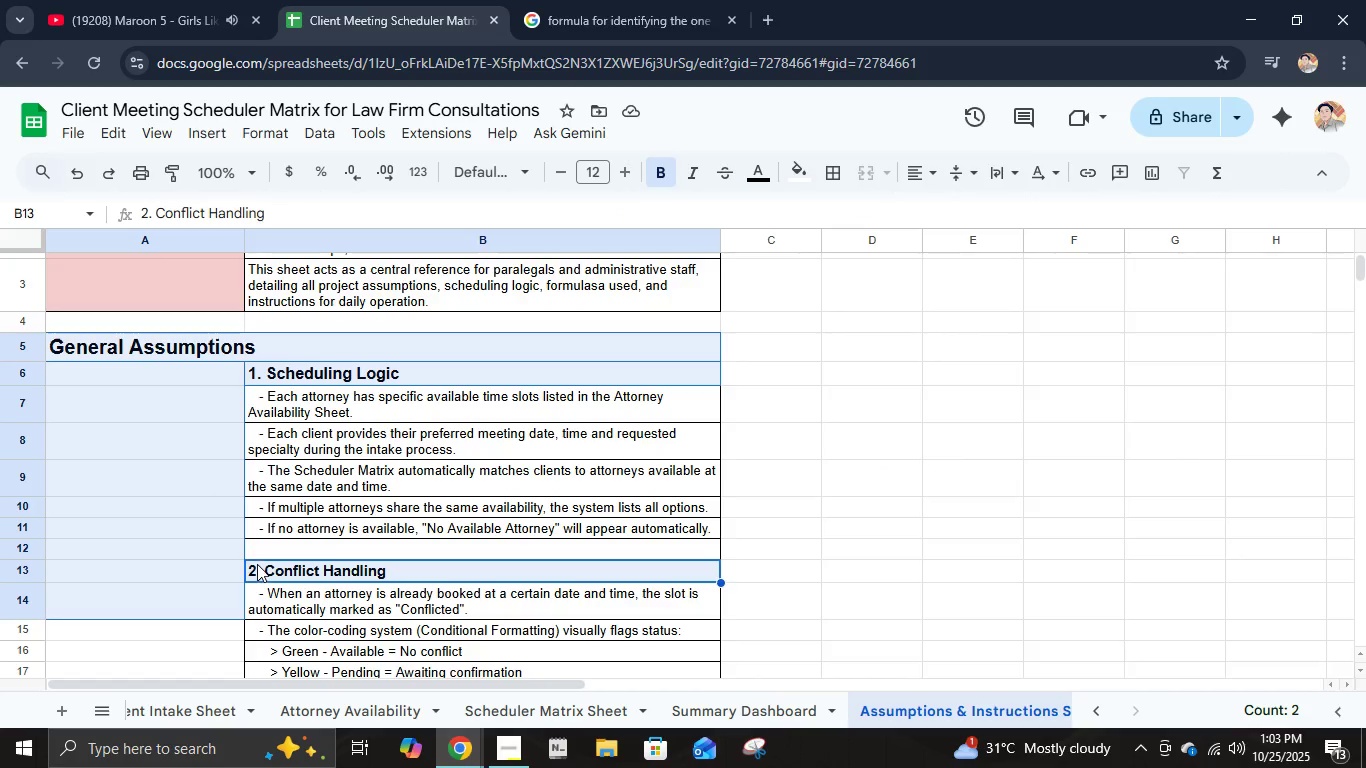 
key(Control+ControlLeft)
 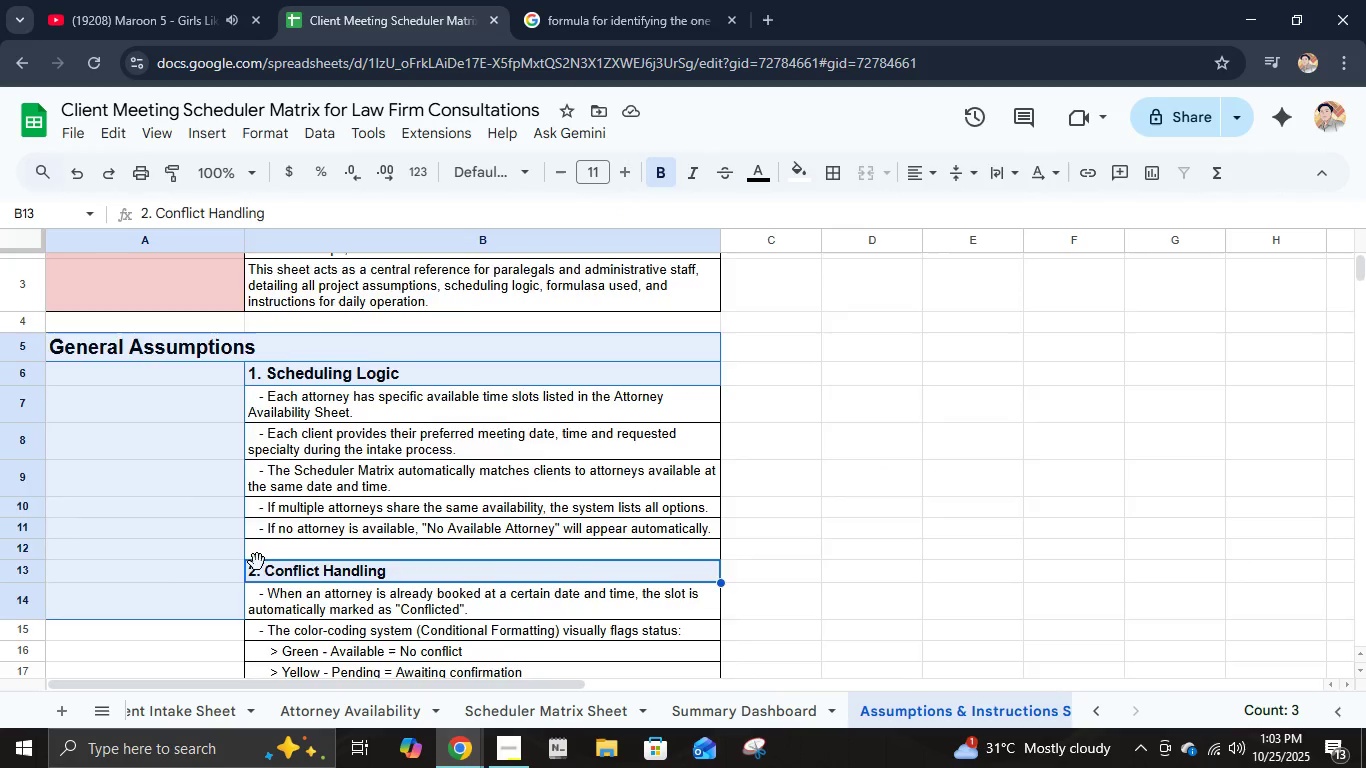 
scroll: coordinate [259, 561], scroll_direction: down, amount: 2.0
 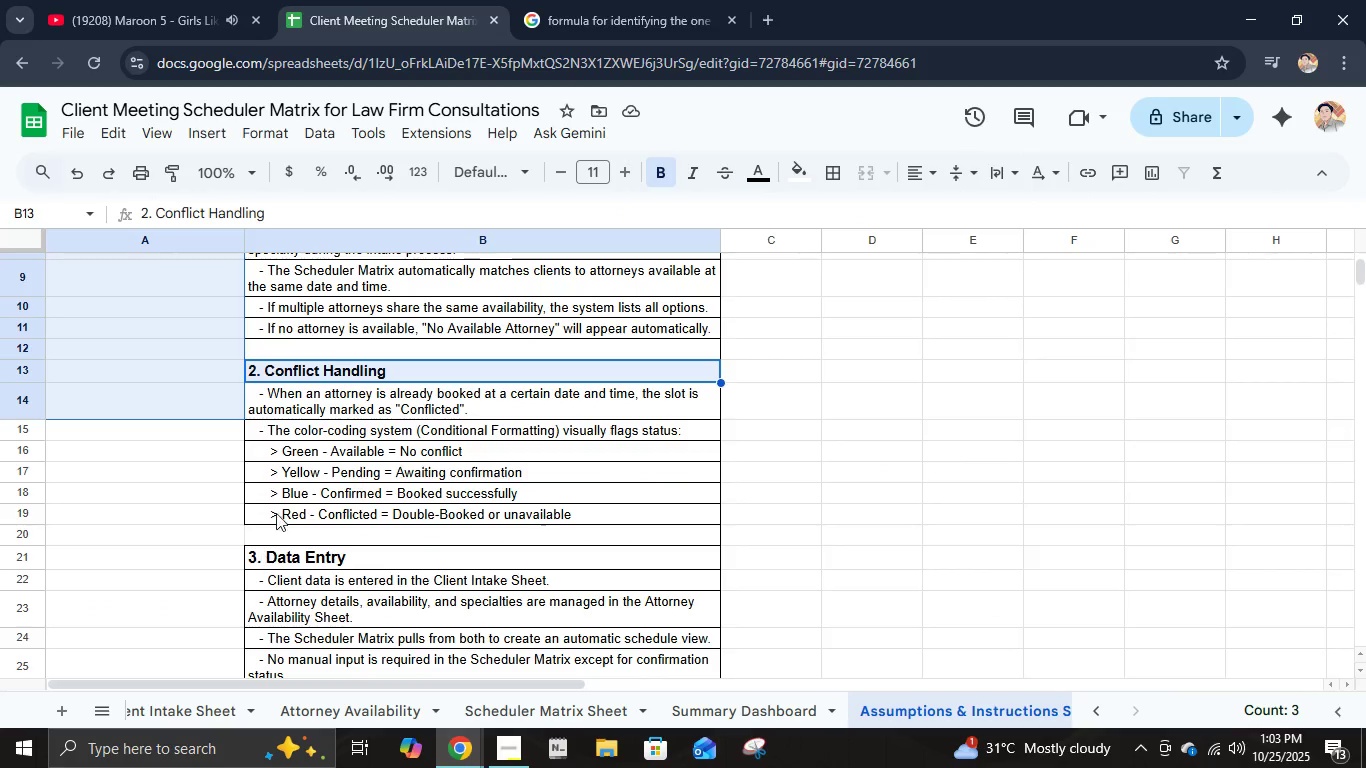 
hold_key(key=ControlLeft, duration=1.5)
left_click([282, 346])
 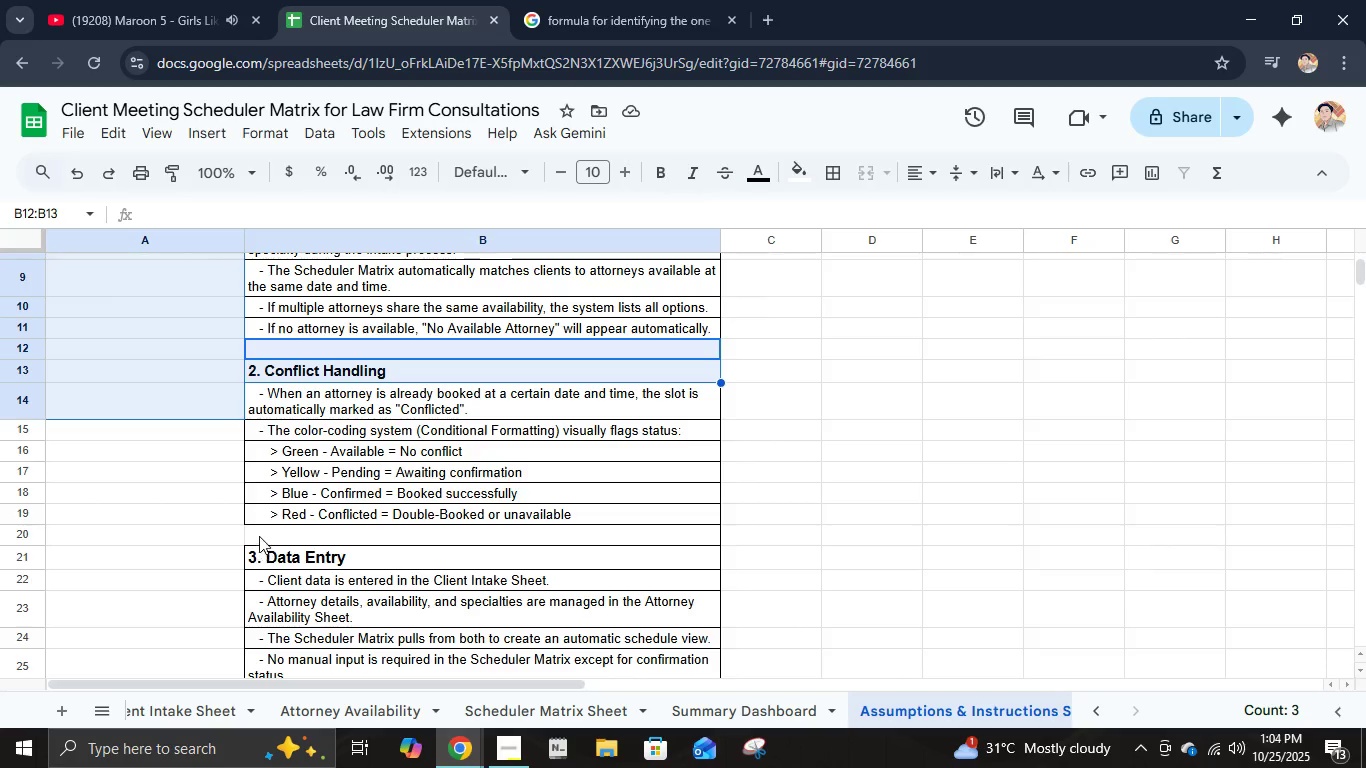 
hold_key(key=ControlLeft, duration=1.52)
left_click([257, 535])
 